 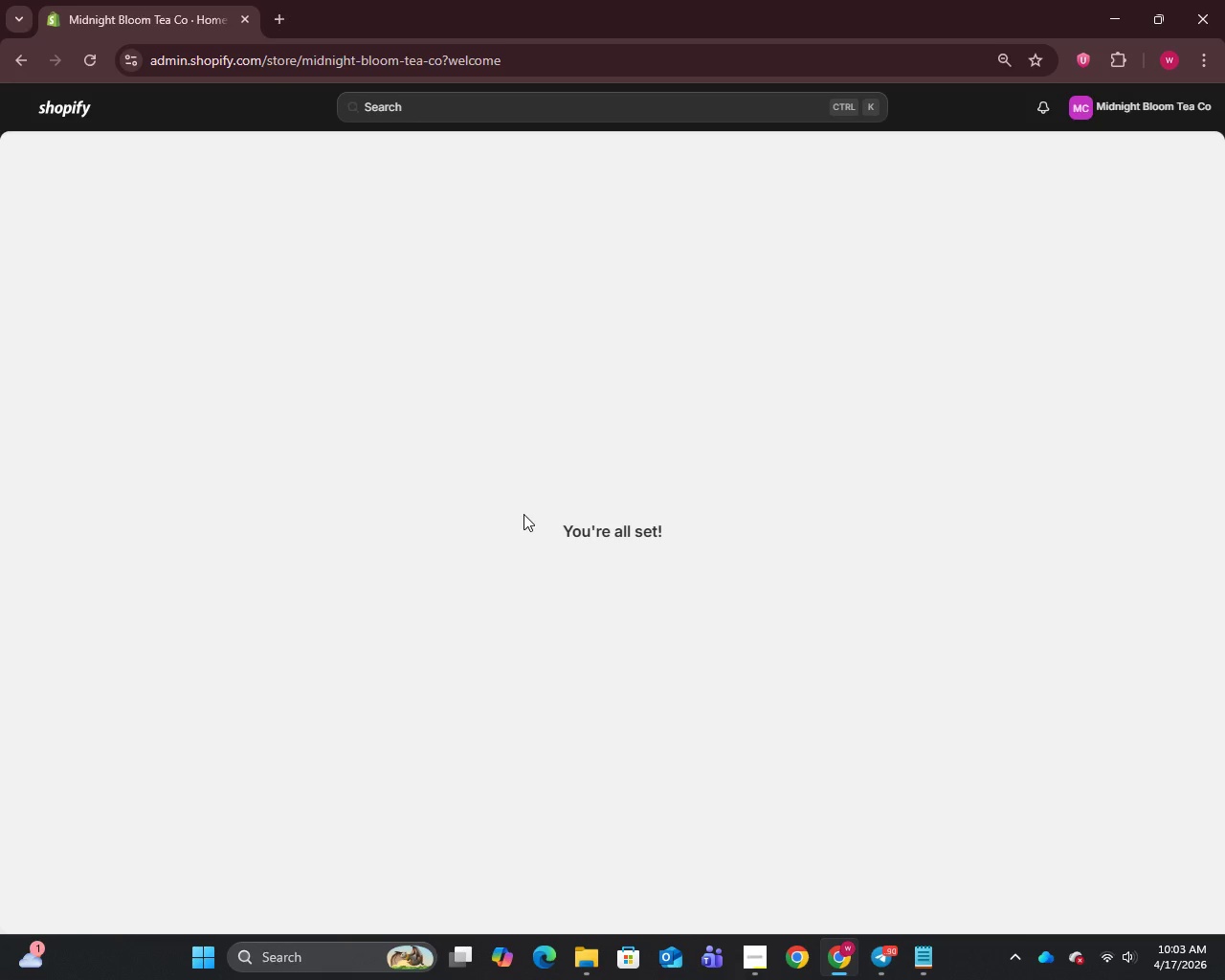 
left_click([85, 401])
 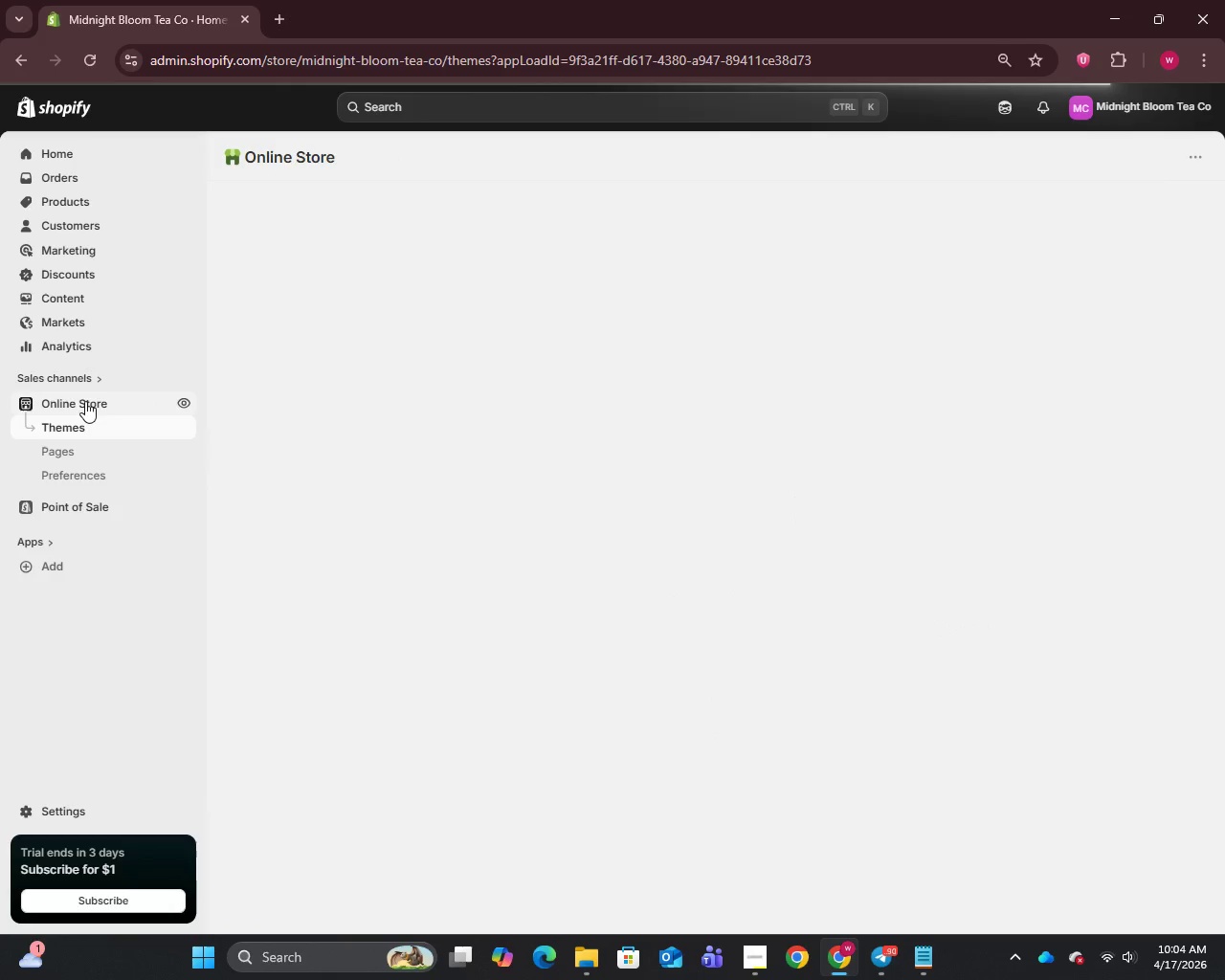 
wait(11.67)
 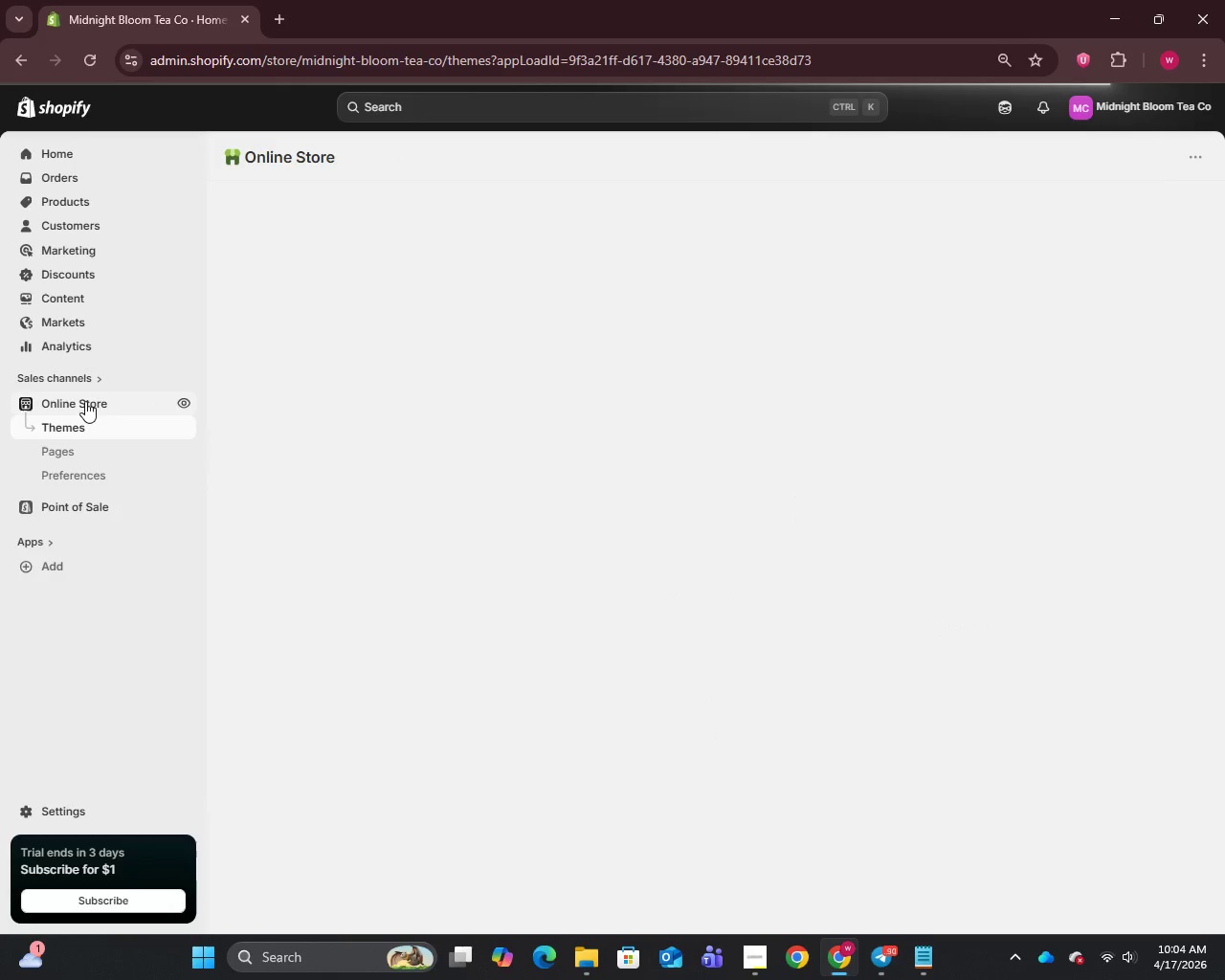 
left_click([1093, 210])
 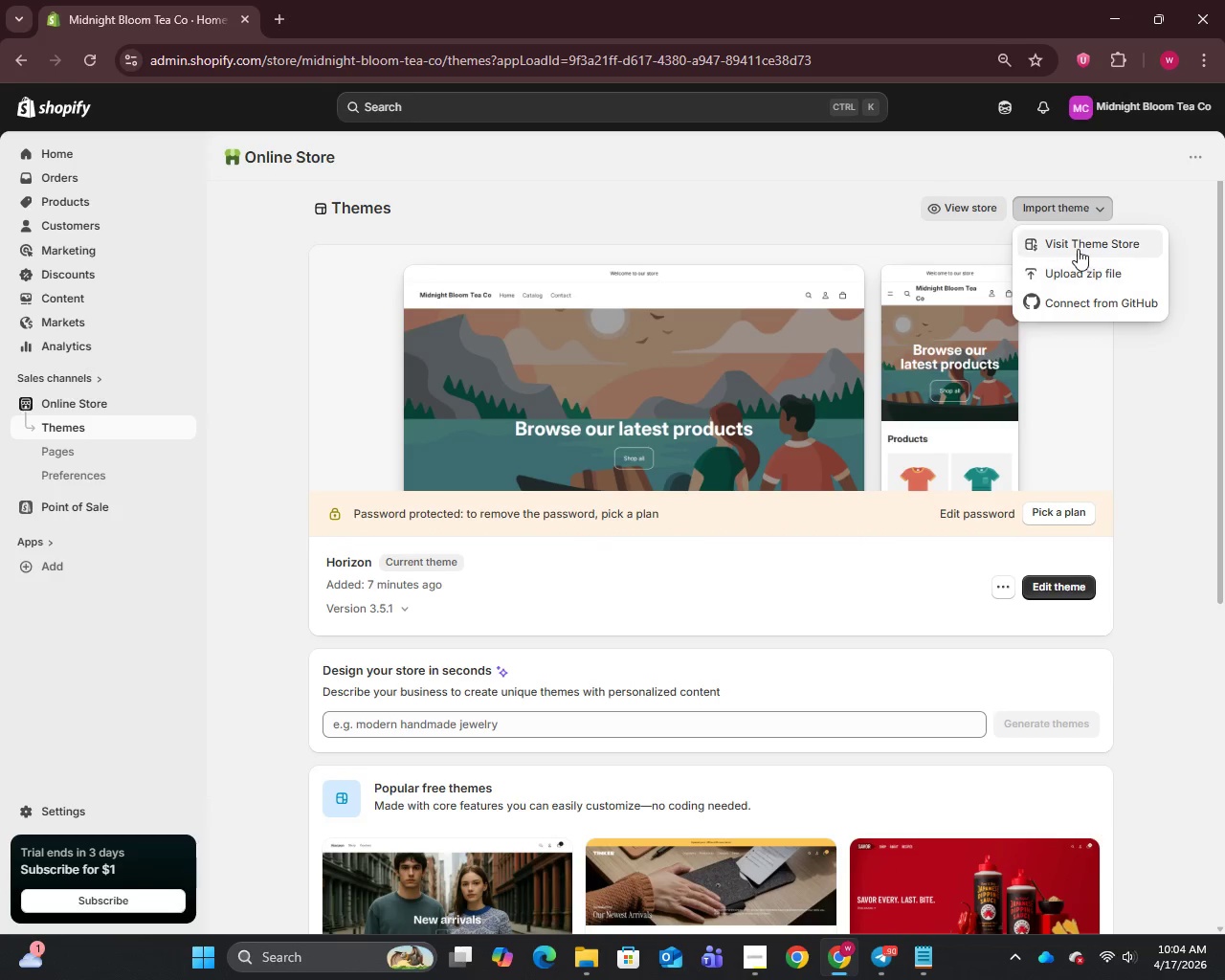 
left_click([1078, 246])
 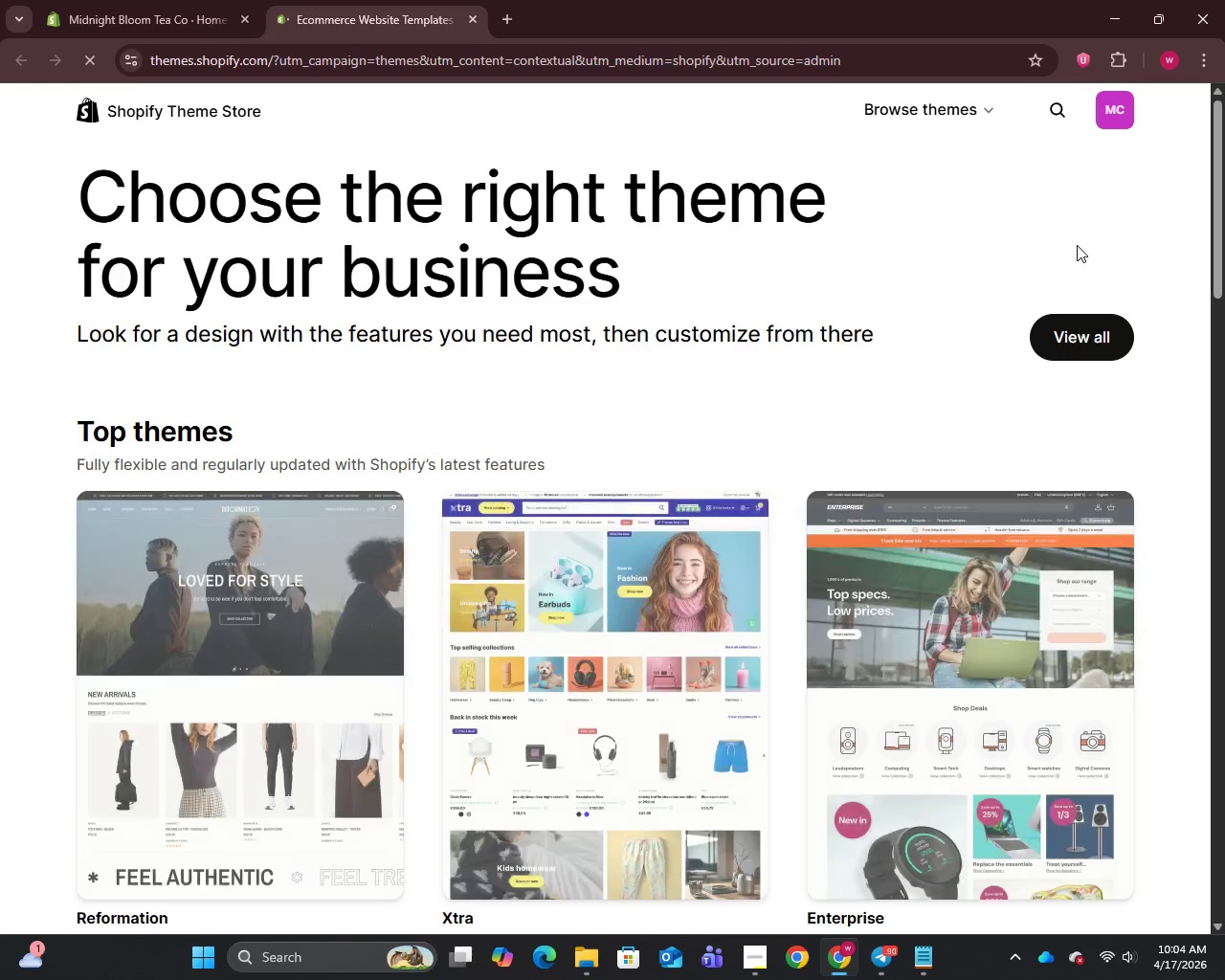 
left_click([1056, 119])
 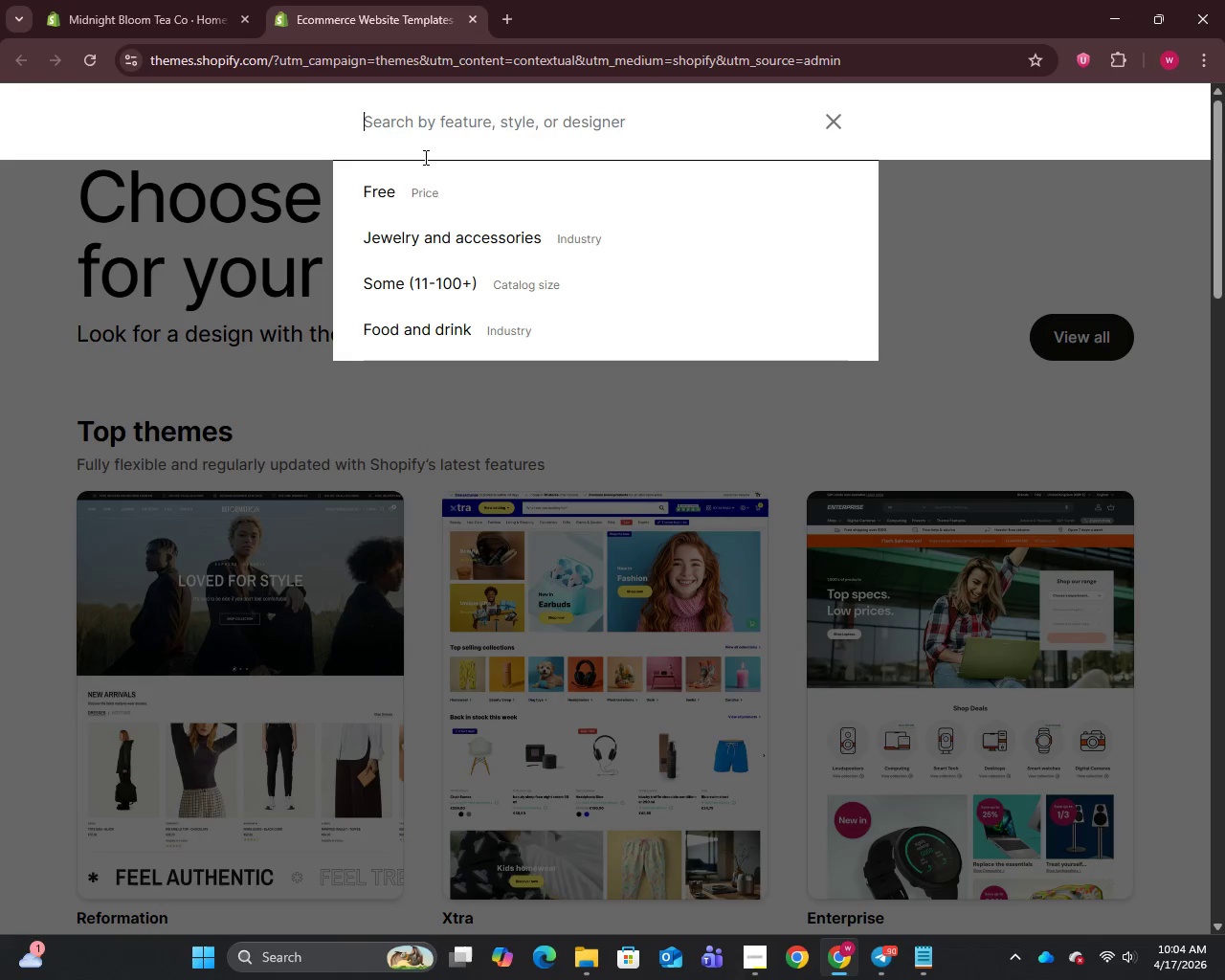 
type(dawn)
 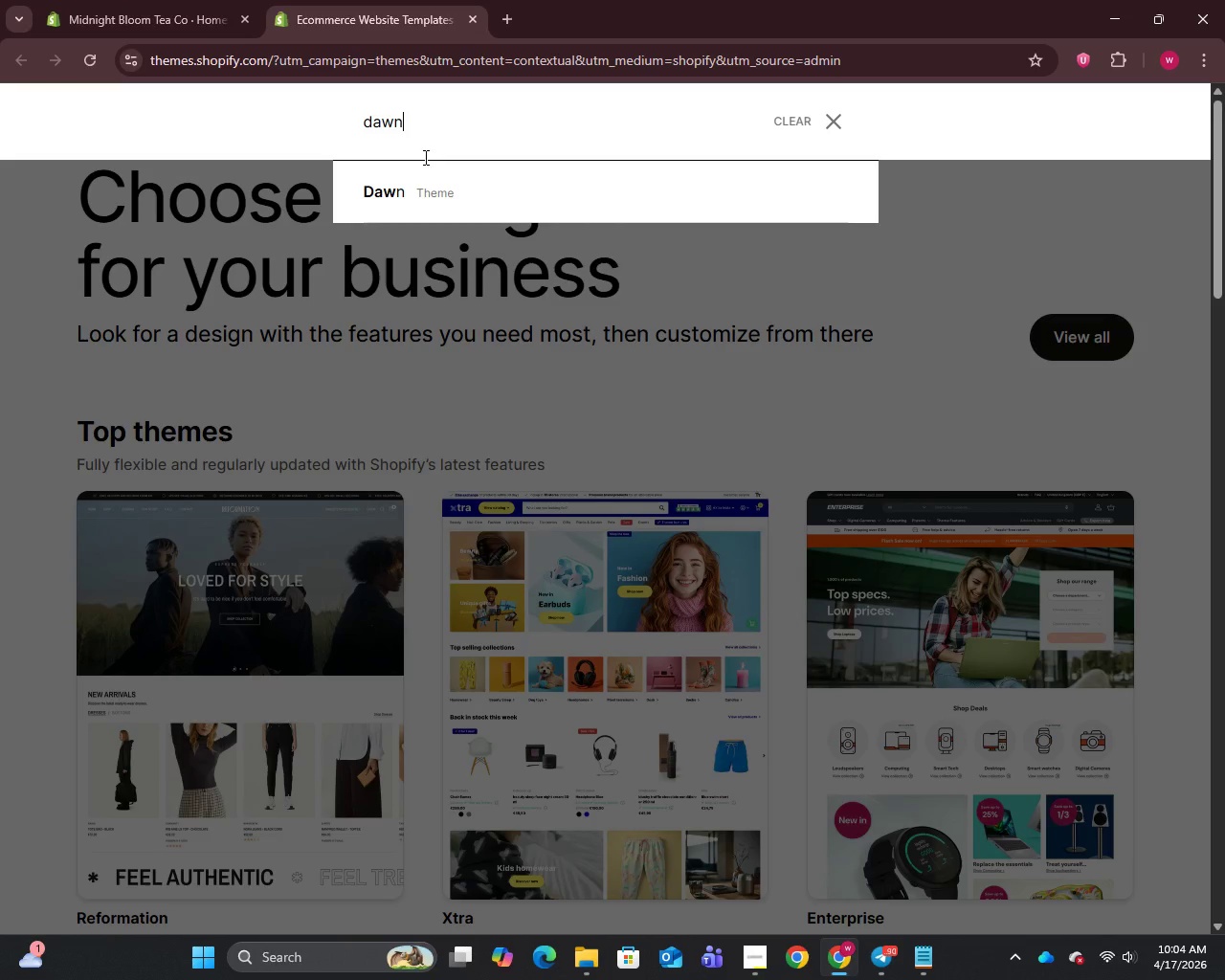 
key(Enter)
 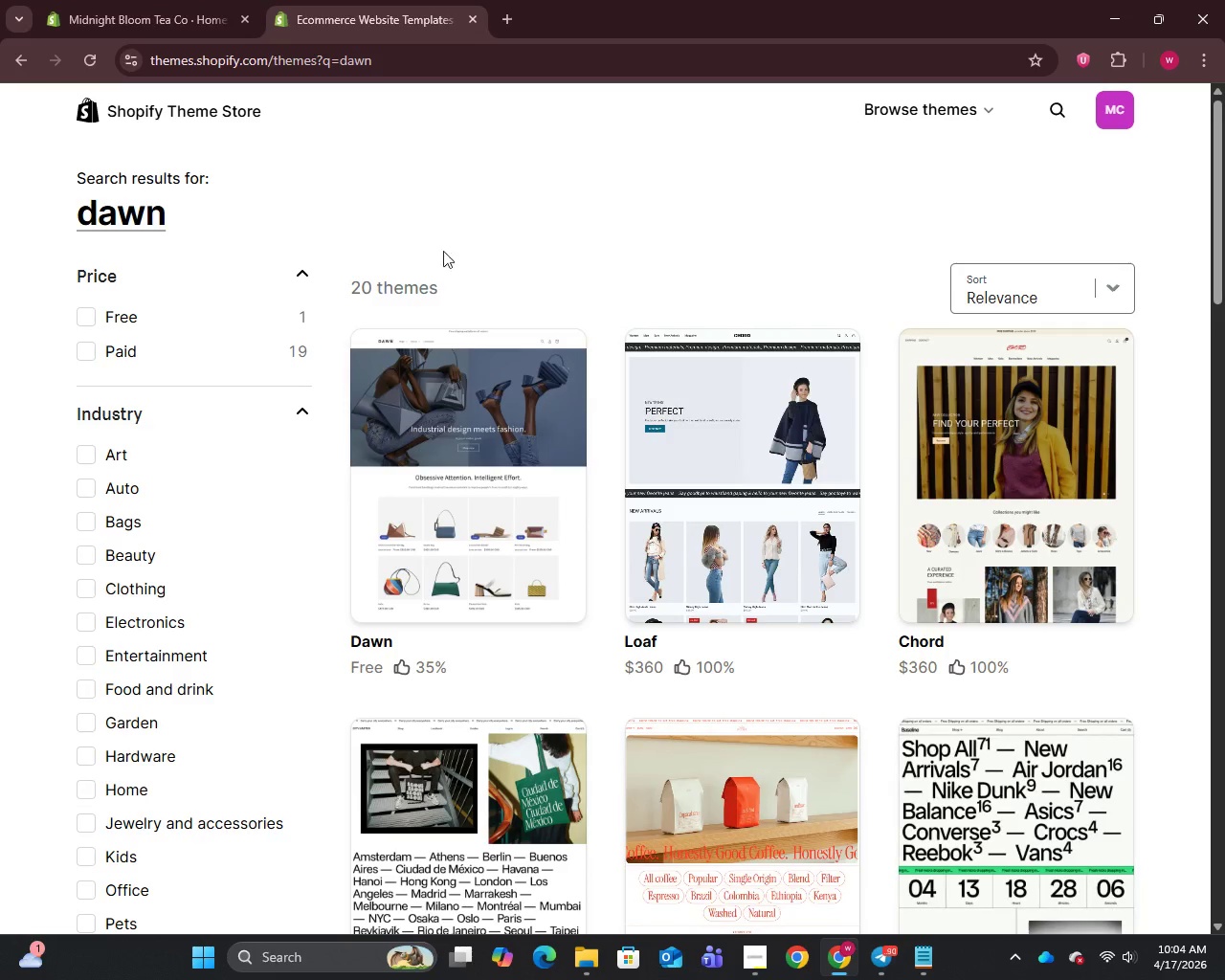 
left_click([482, 411])
 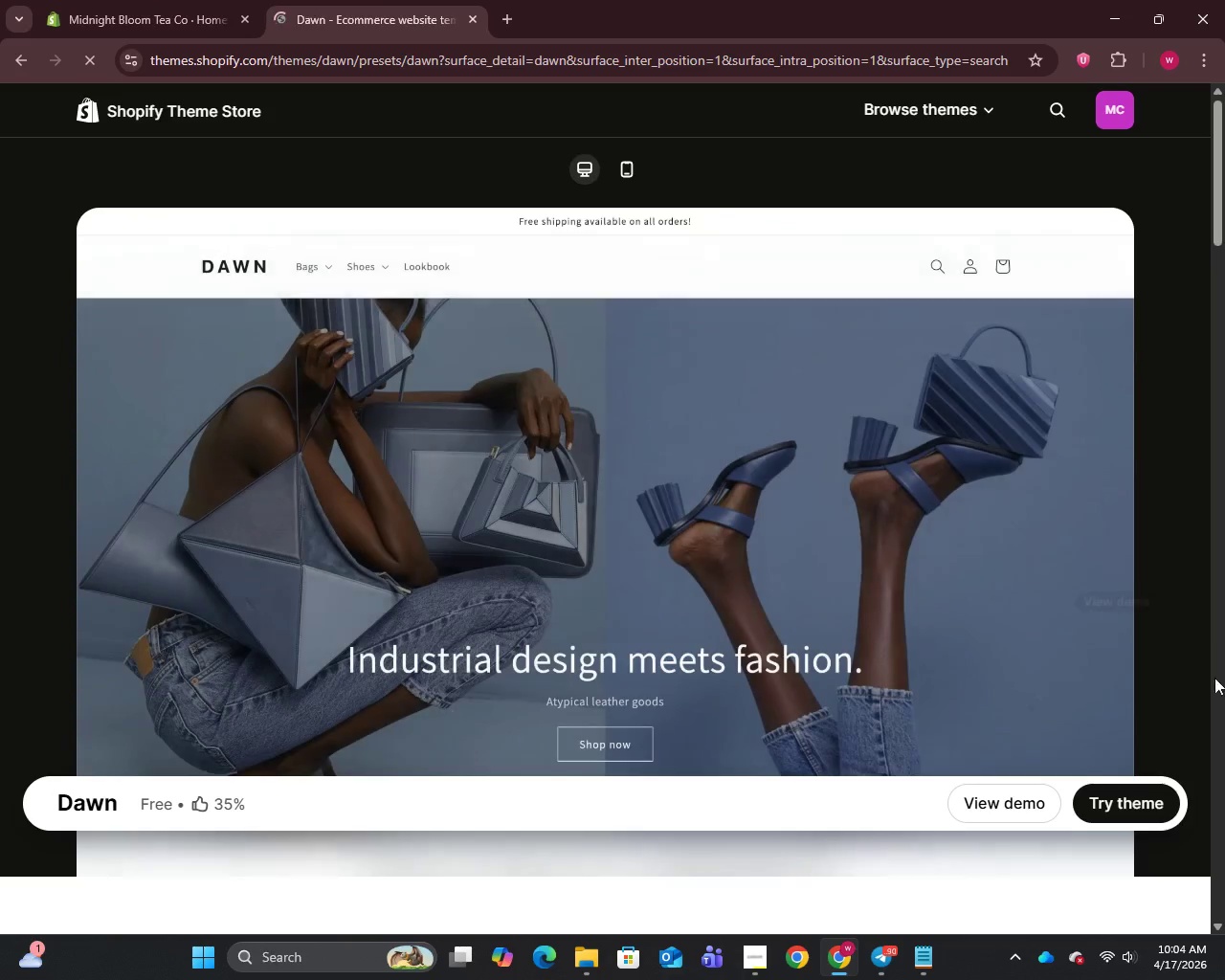 
left_click([1123, 799])
 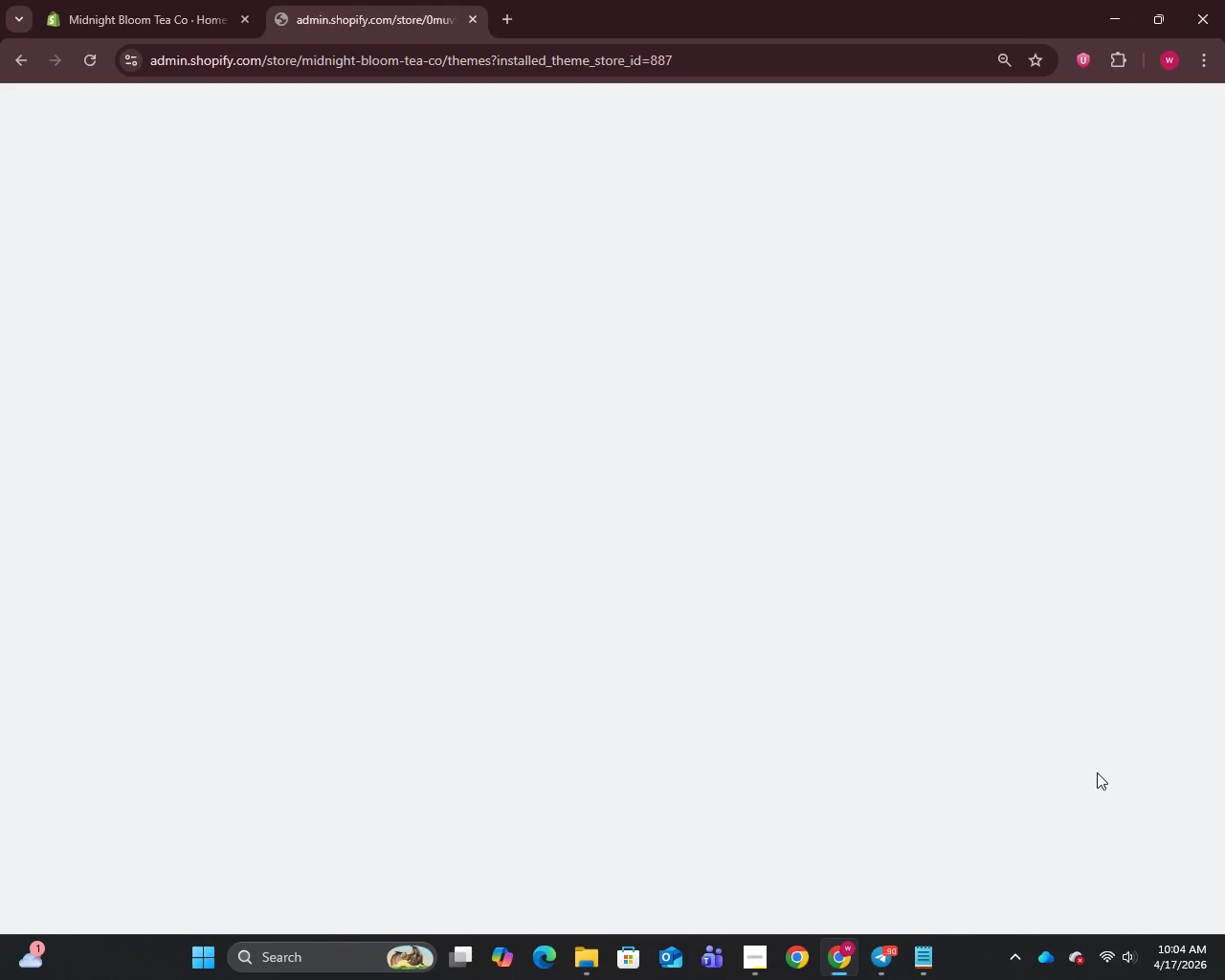 
wait(13.97)
 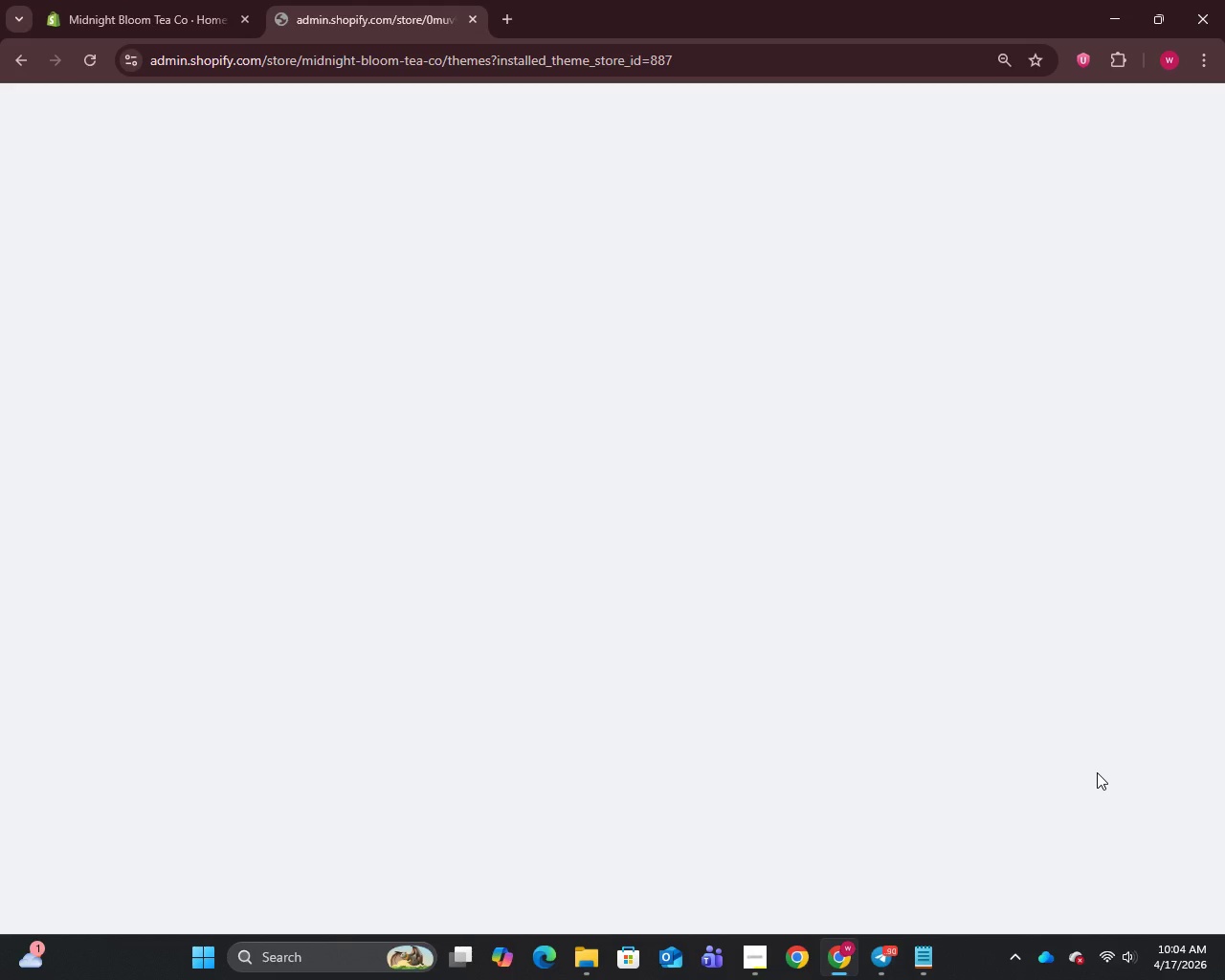 
scroll: coordinate [997, 639], scroll_direction: down, amount: 3.0
 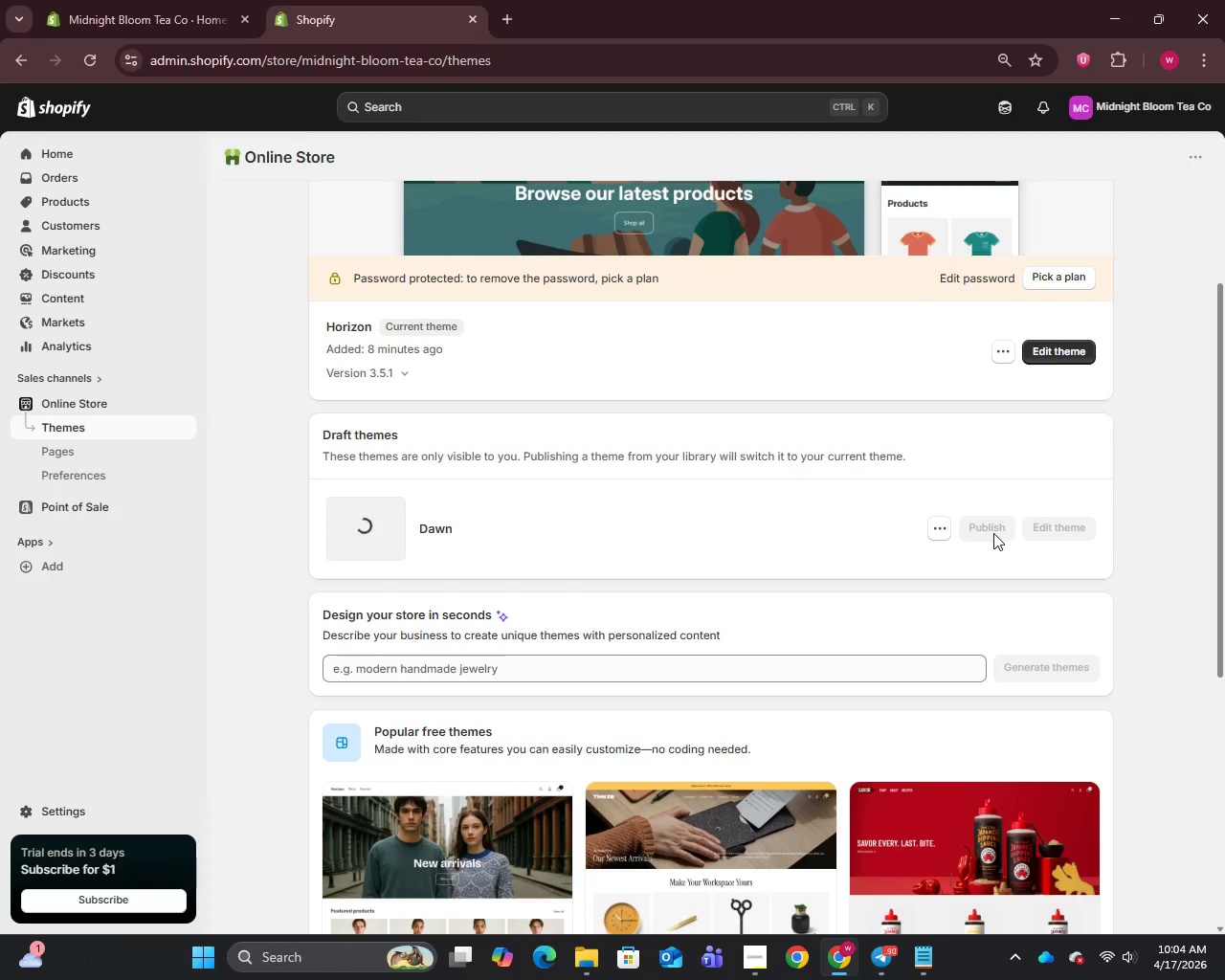 
wait(14.12)
 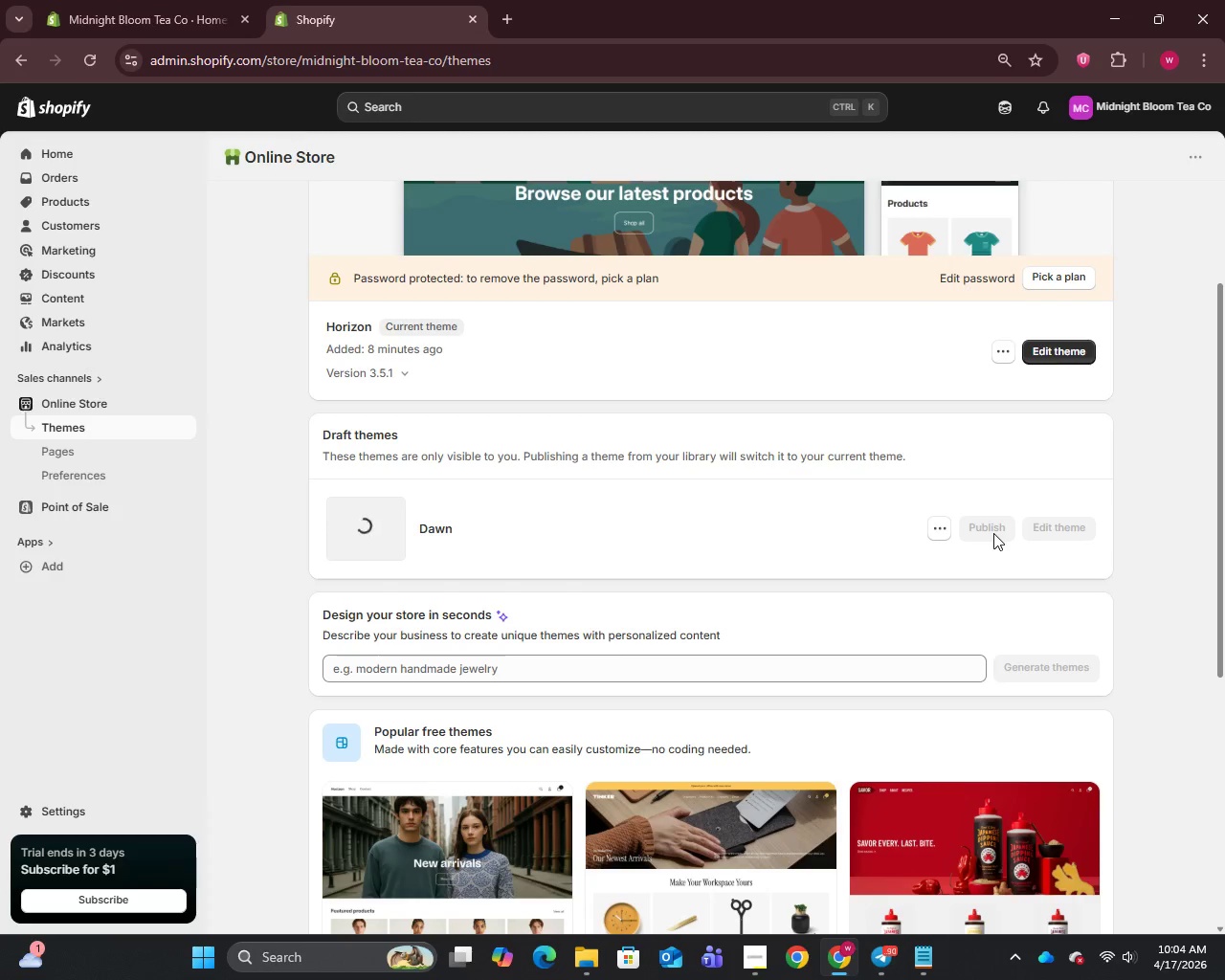 
left_click([993, 530])
 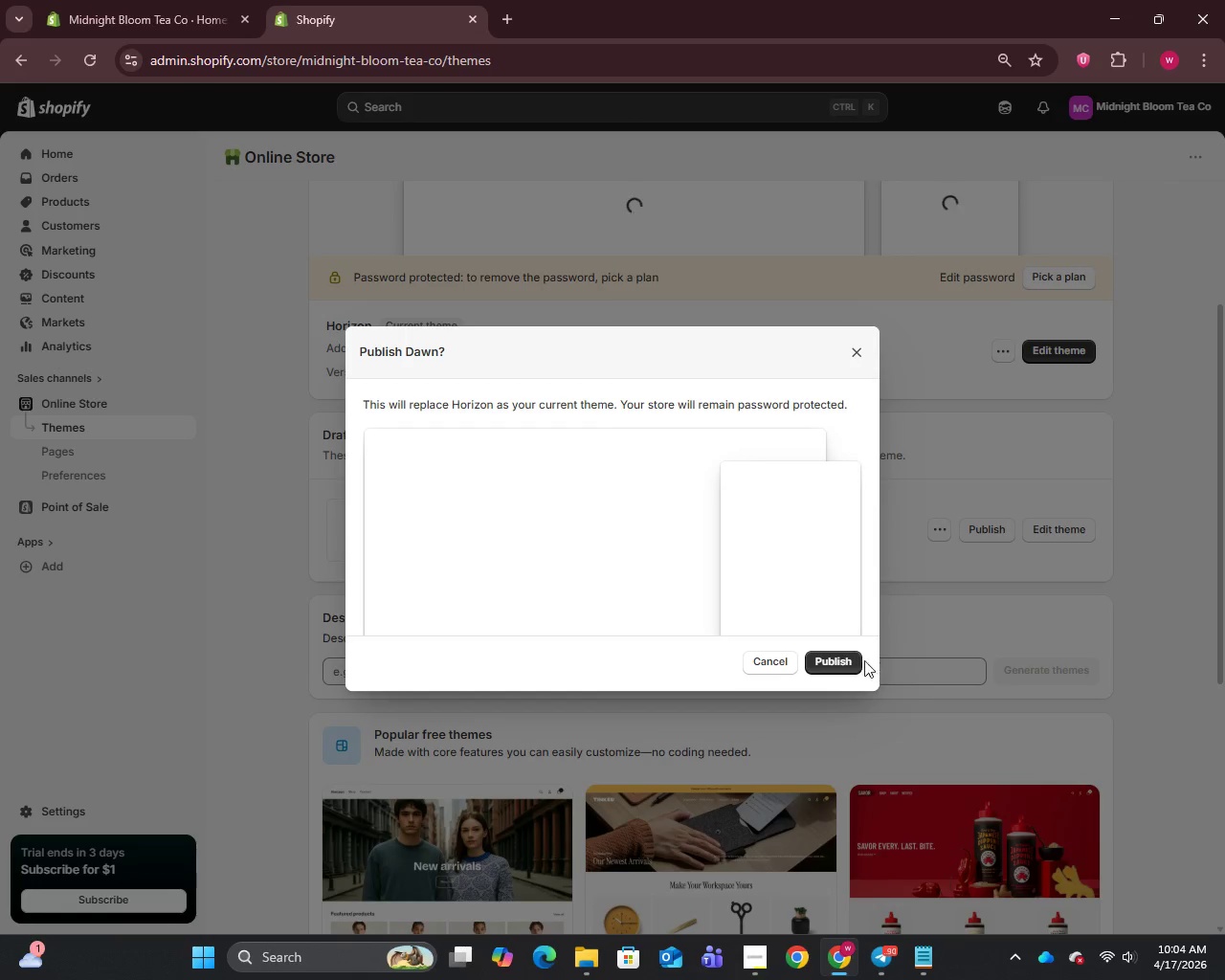 
left_click([834, 657])
 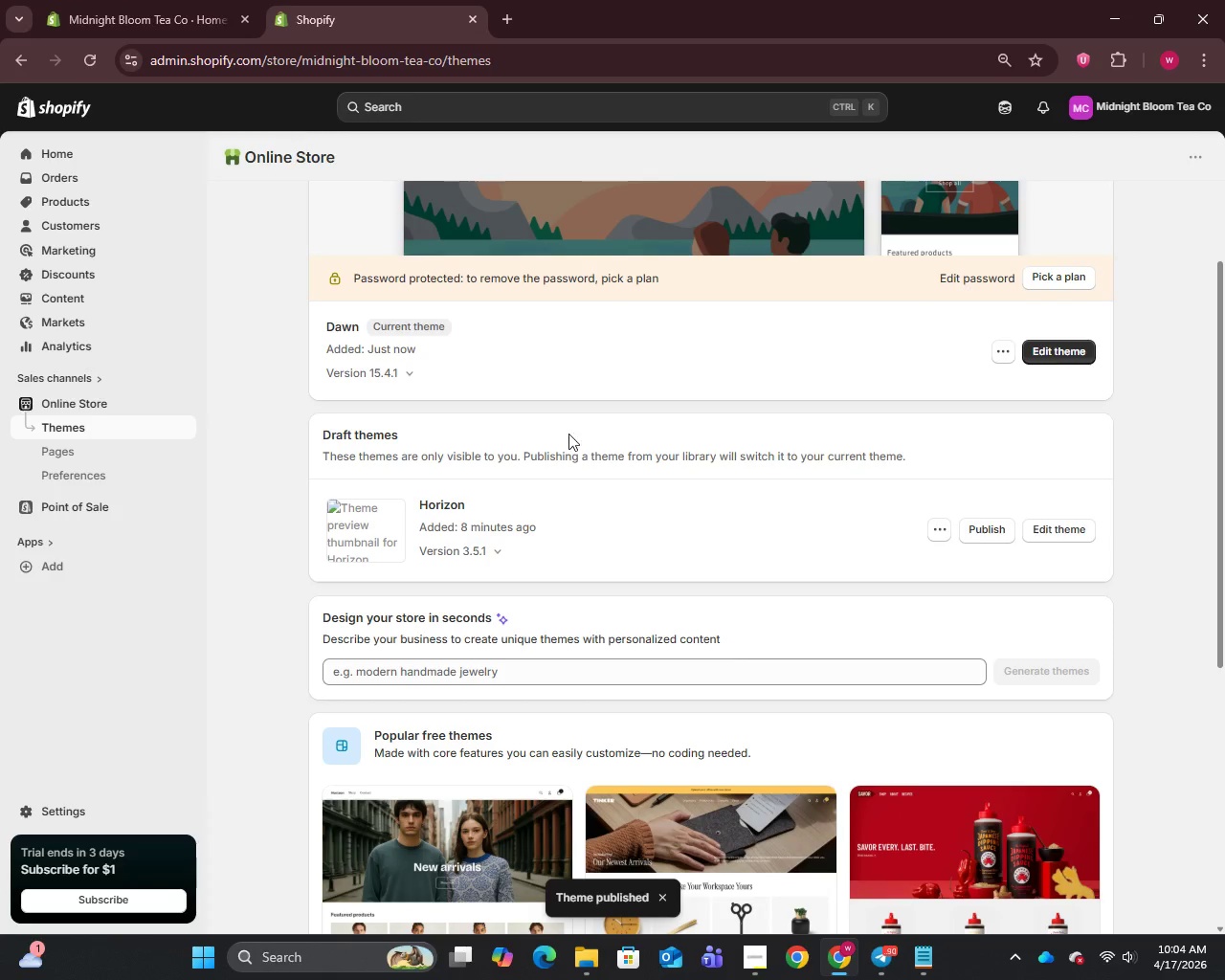 
wait(5.59)
 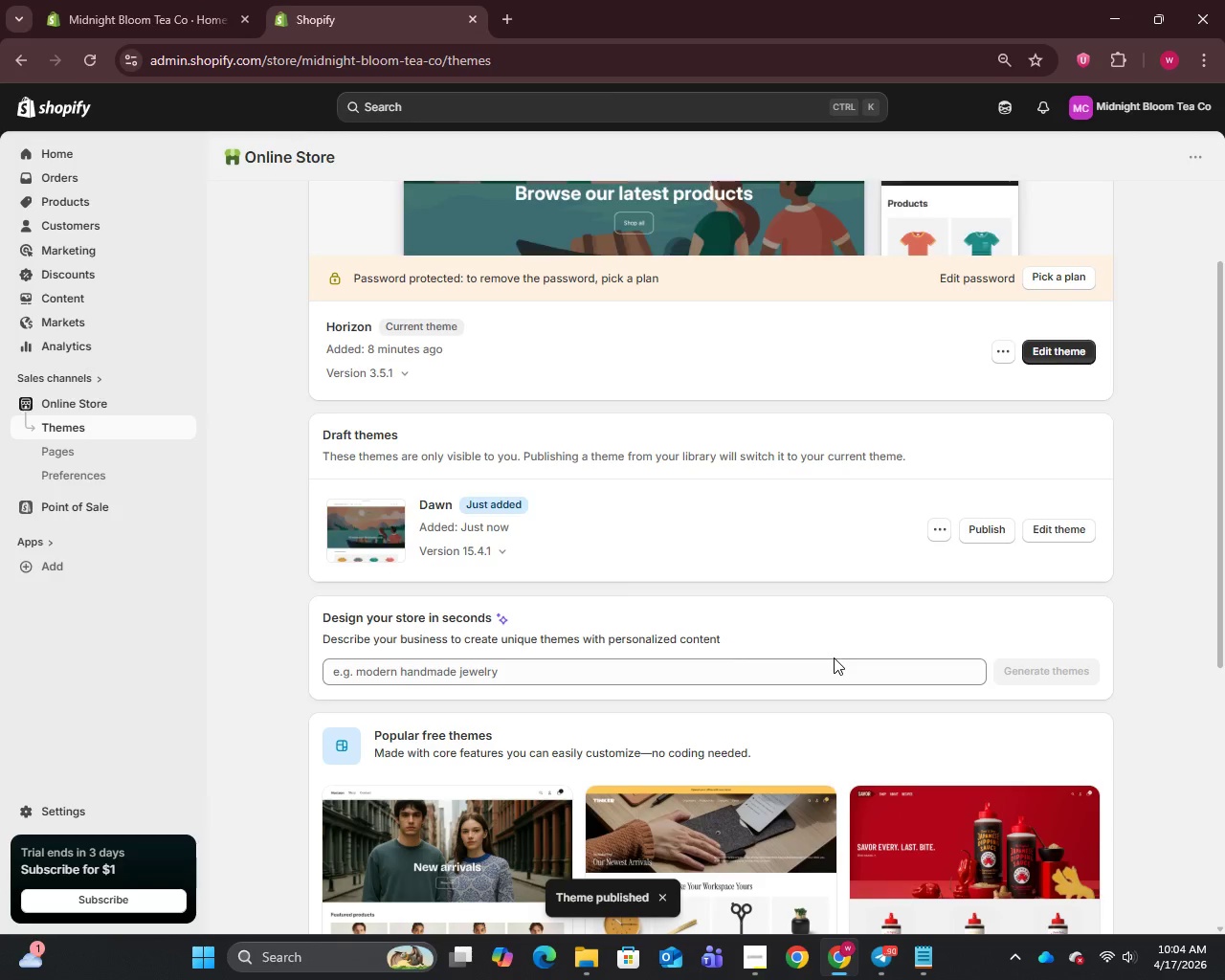 
left_click([61, 464])
 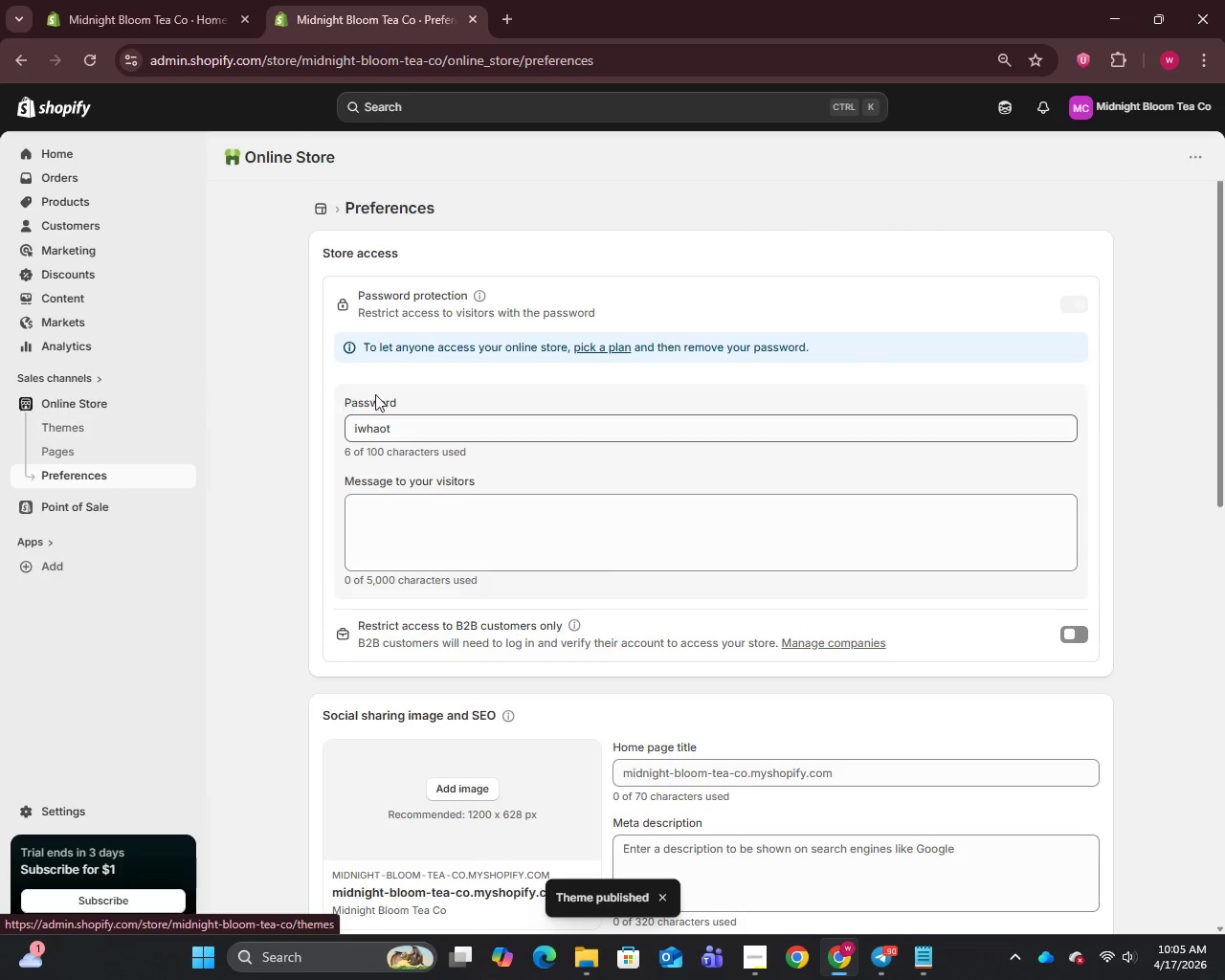 
left_click([412, 437])
 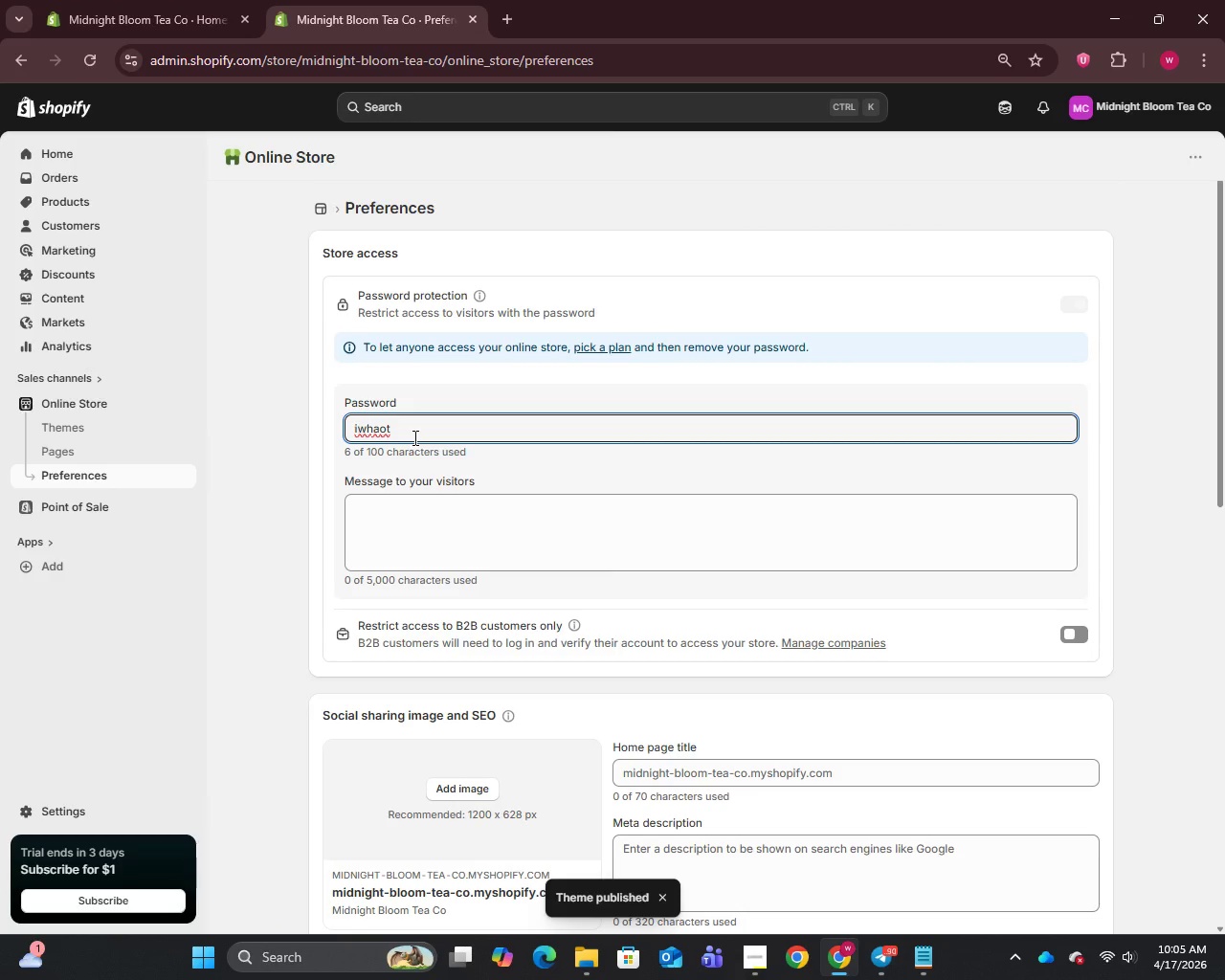 
key(Backspace)
key(Backspace)
key(Backspace)
key(Backspace)
key(Backspace)
key(Backspace)
type(123@4)
 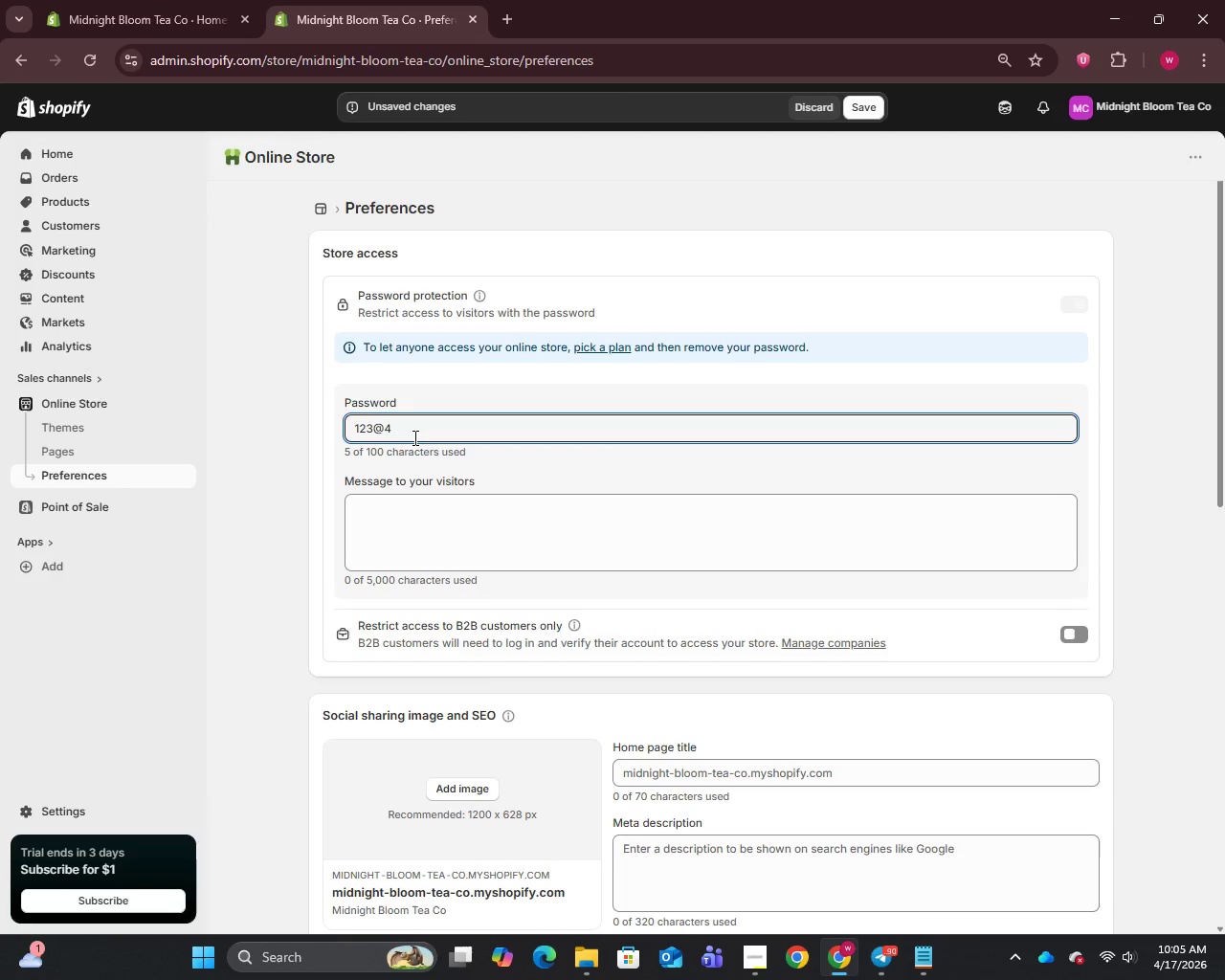 
left_click([858, 106])
 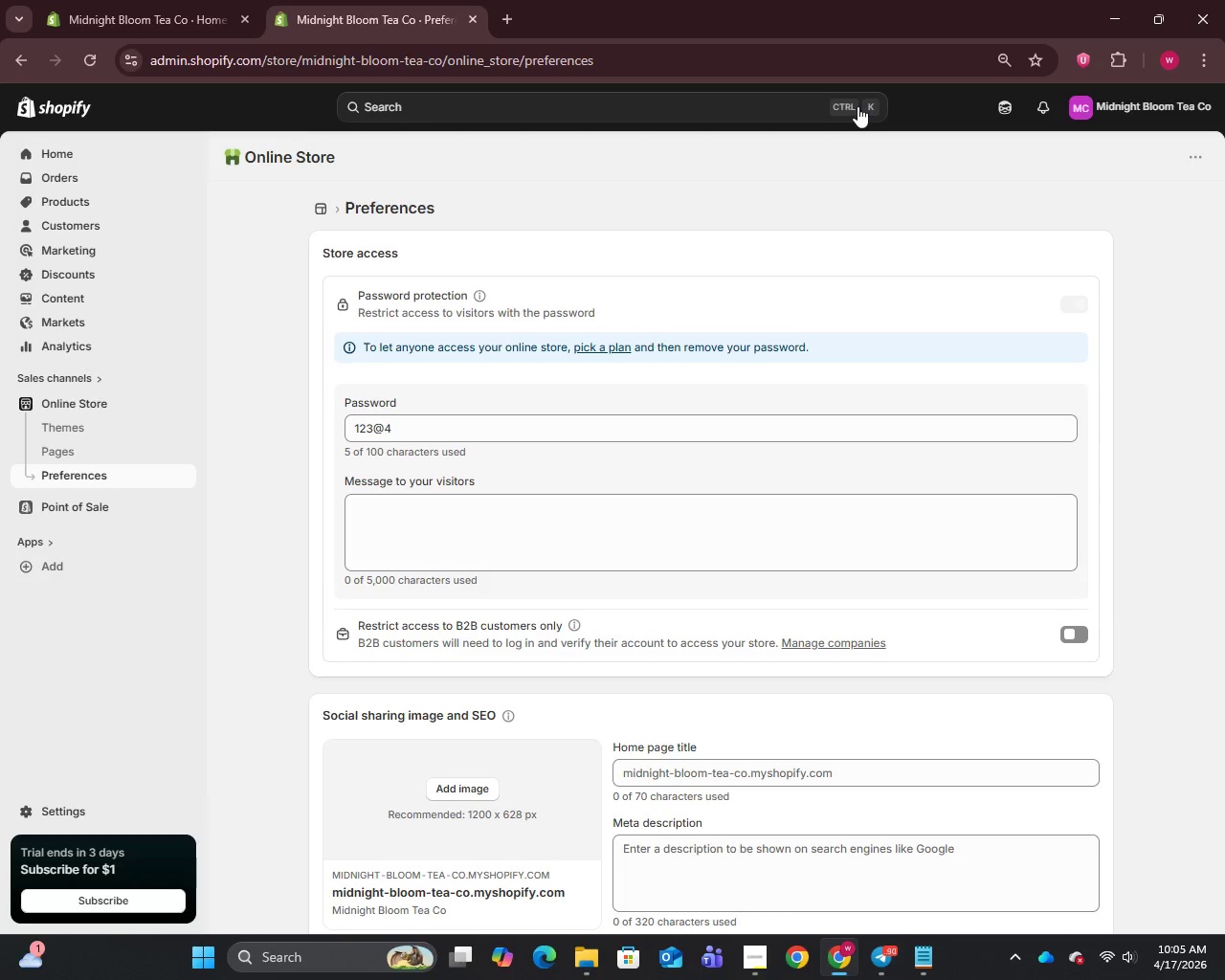 
wait(11.77)
 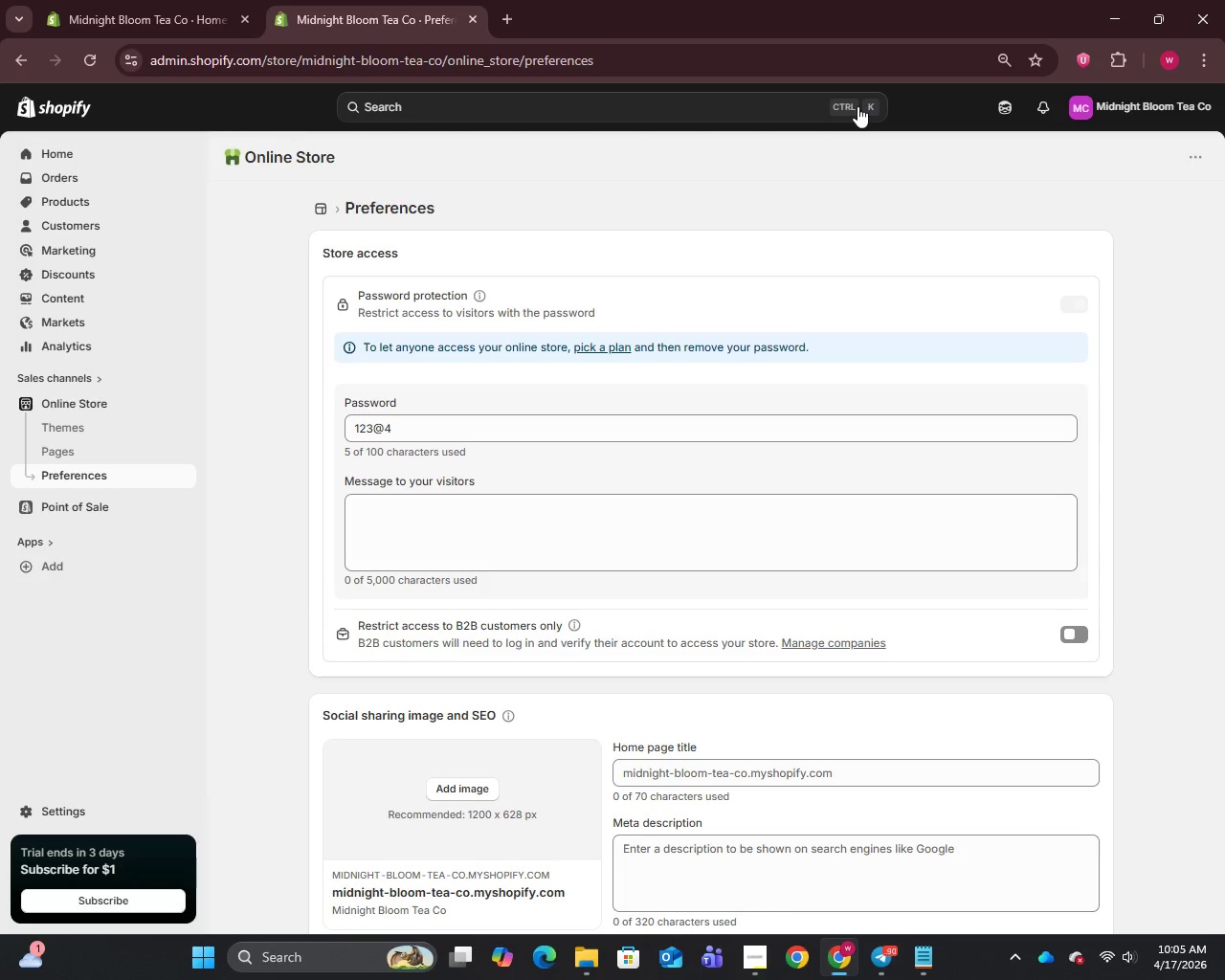 
left_click([53, 201])
 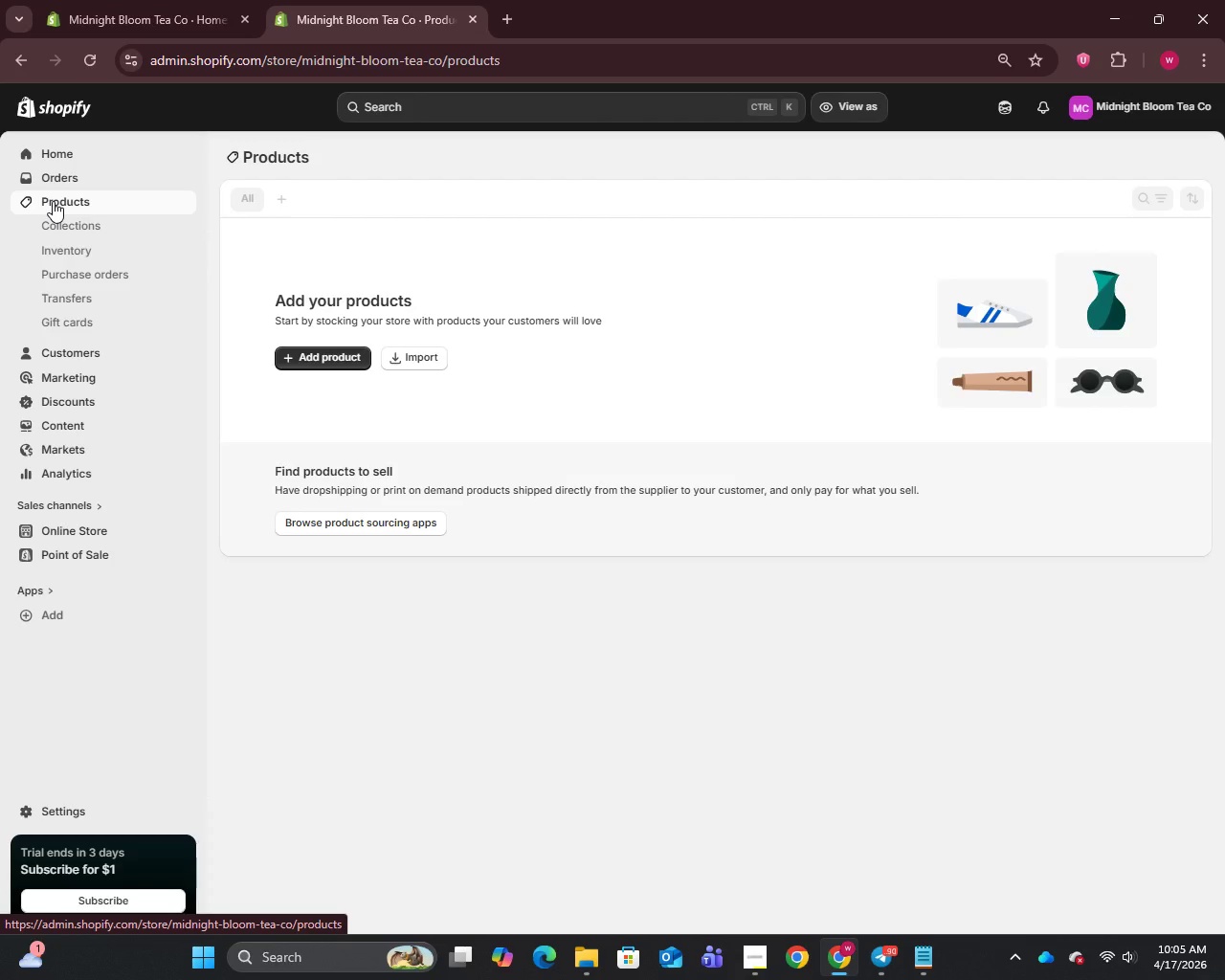 
wait(6.92)
 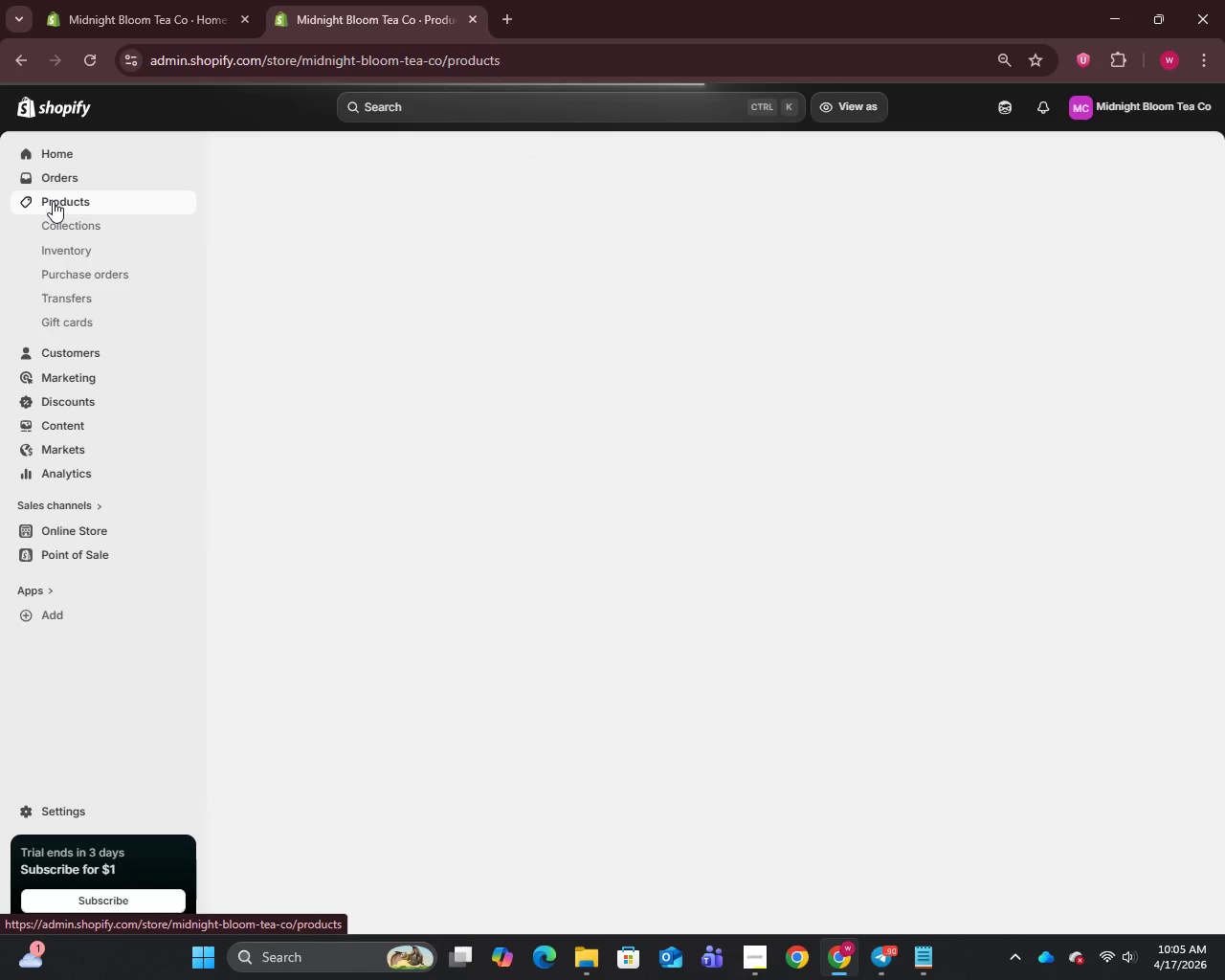 
left_click([323, 353])
 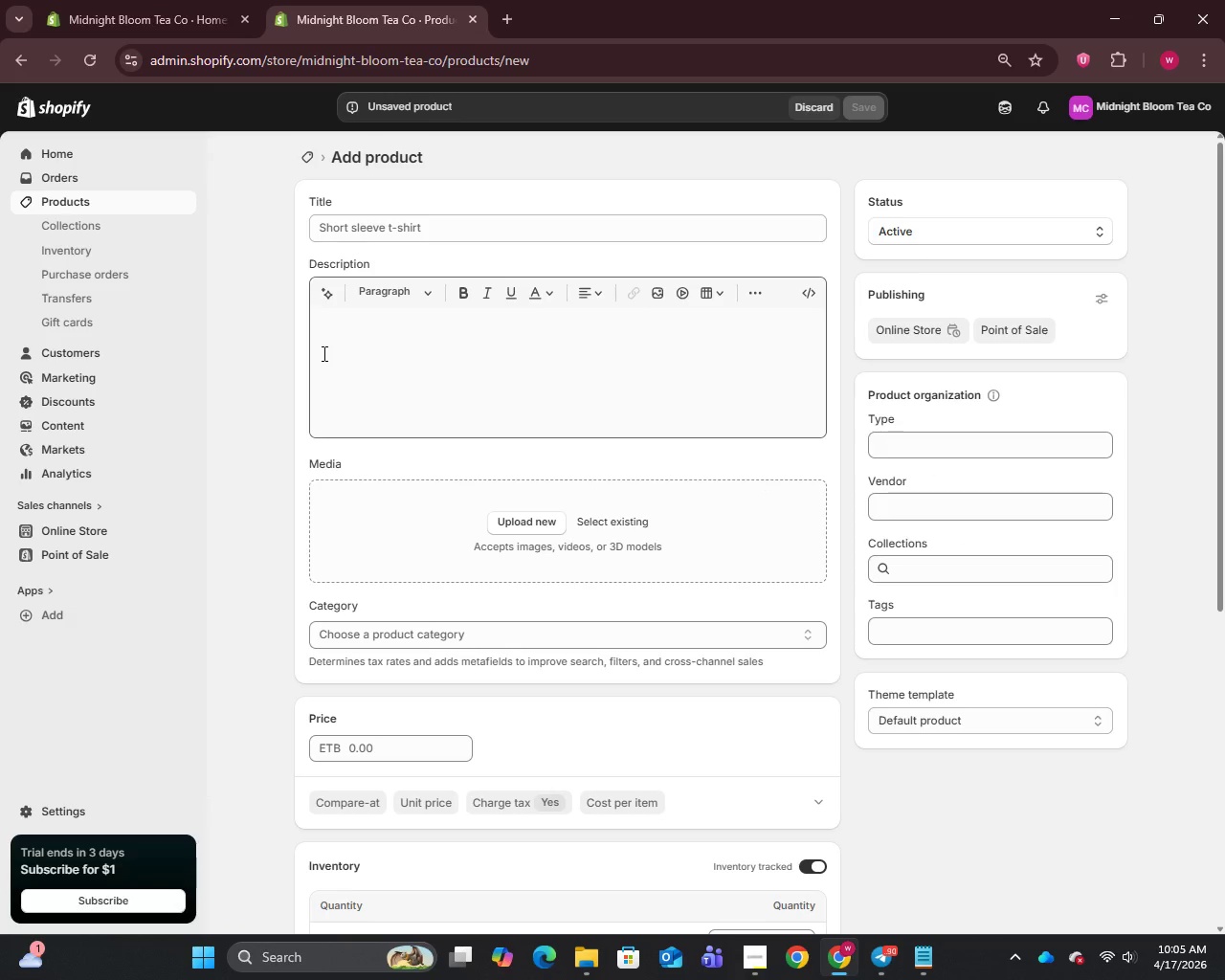 
wait(7.01)
 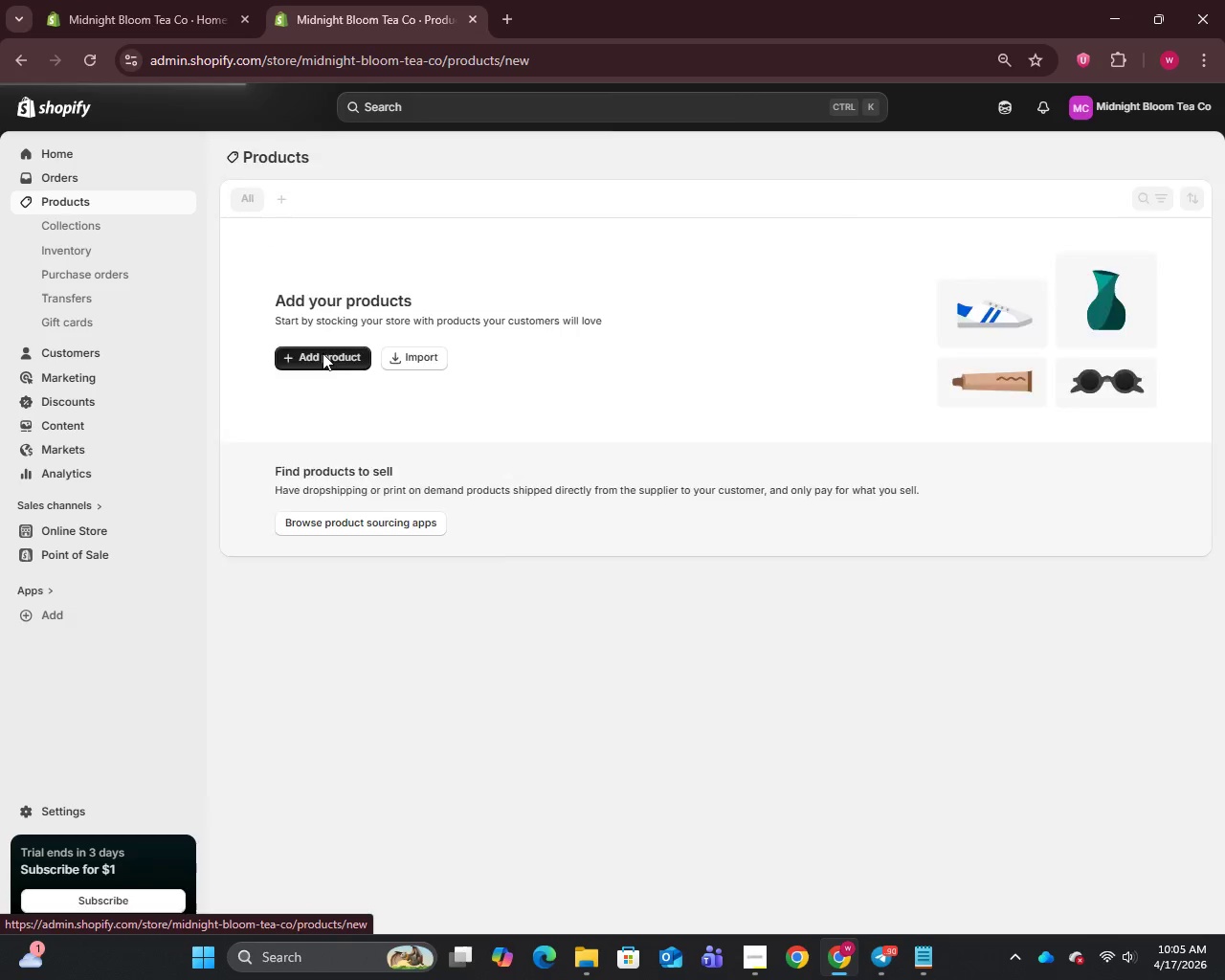 
left_click([334, 225])
 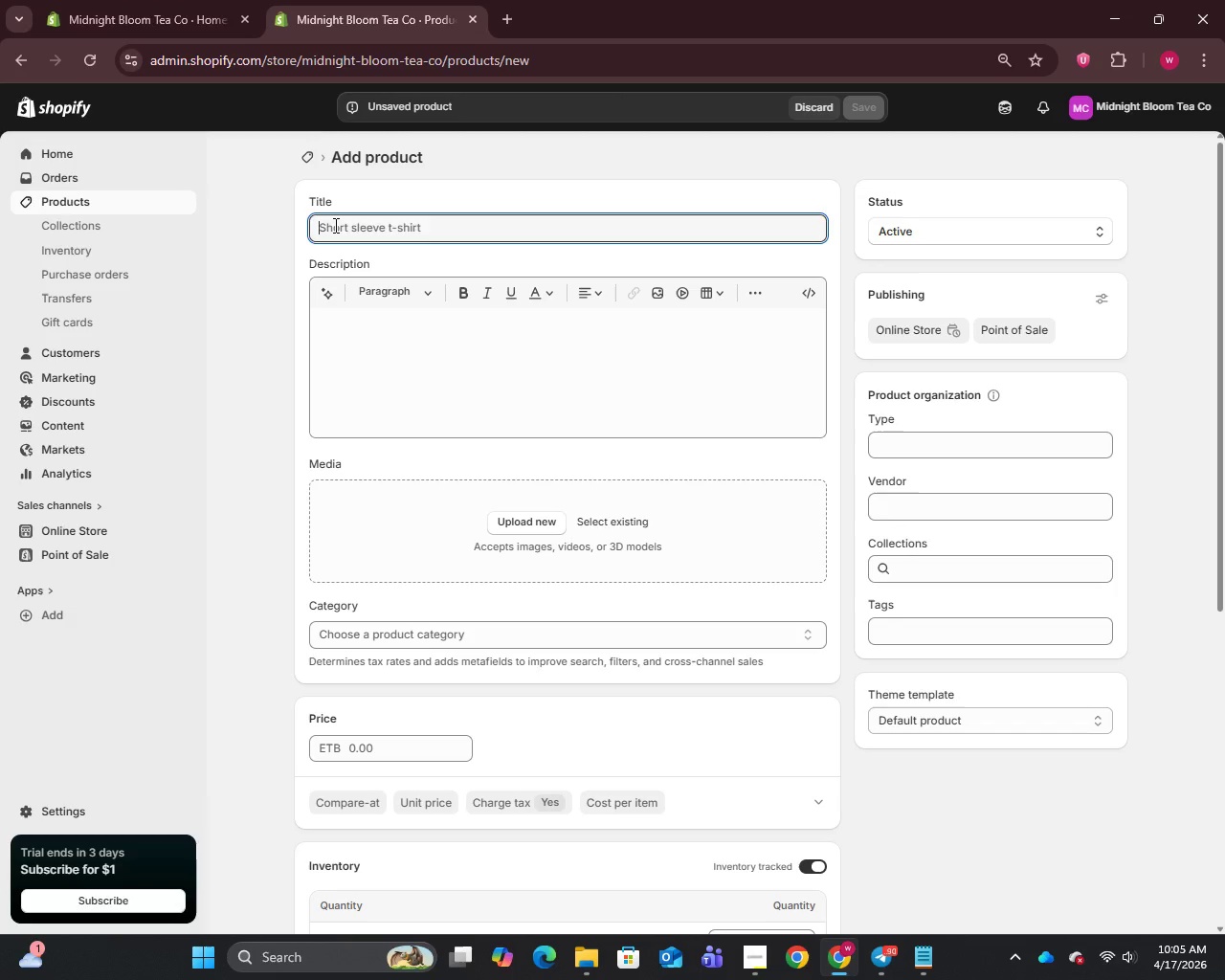 
type(Mindnight Lavender)
 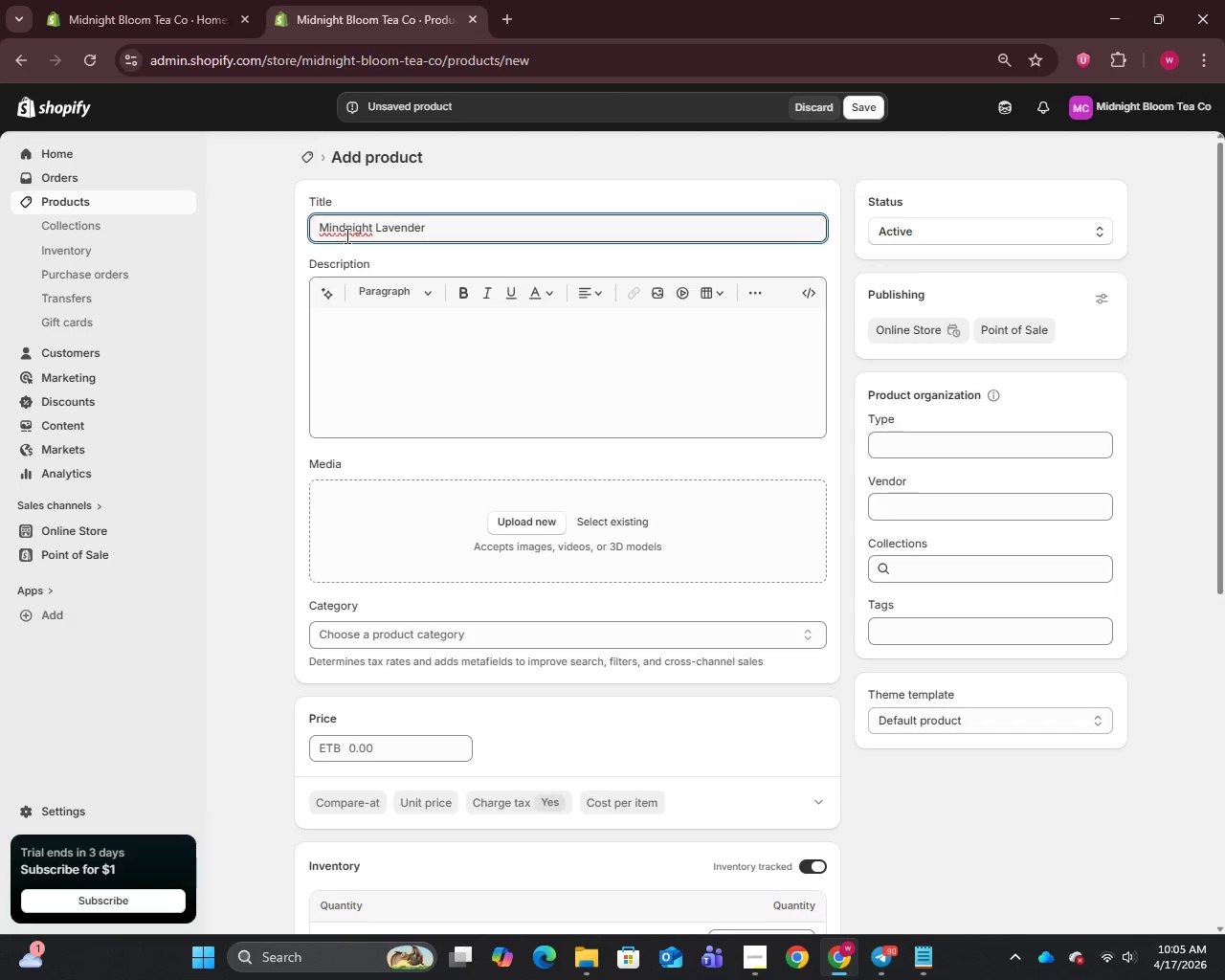 
wait(9.11)
 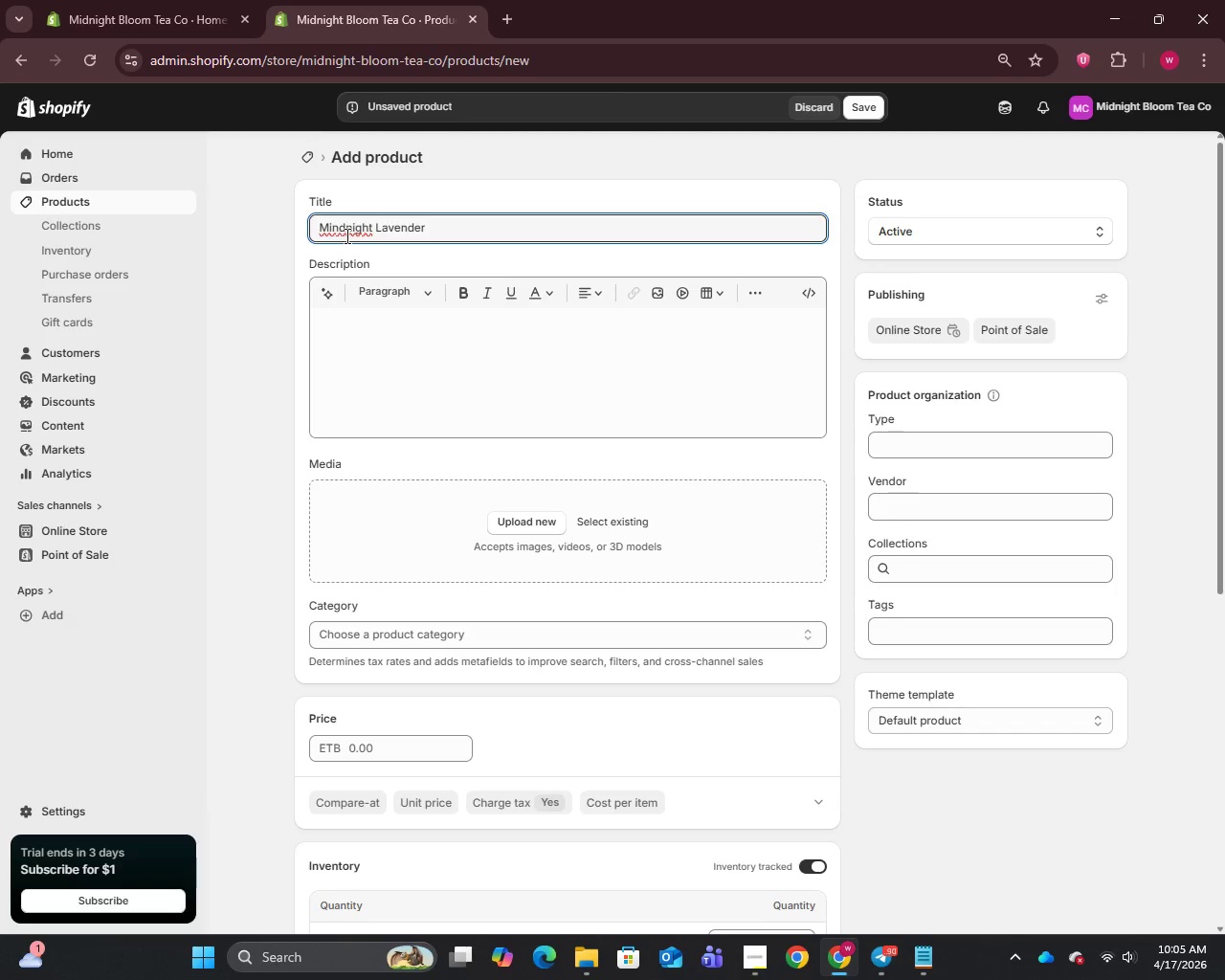 
left_click([339, 232])
 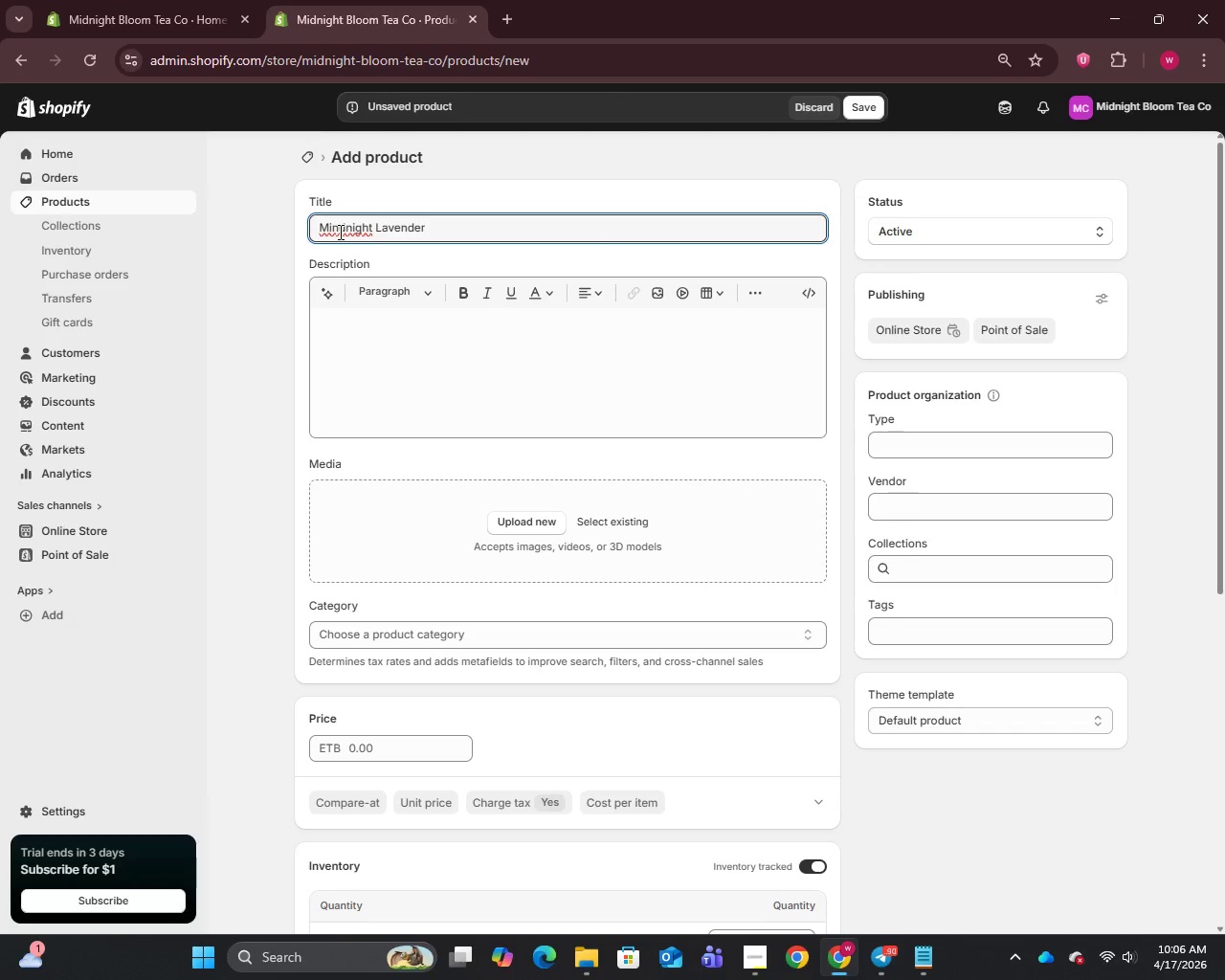 
key(Backspace)
 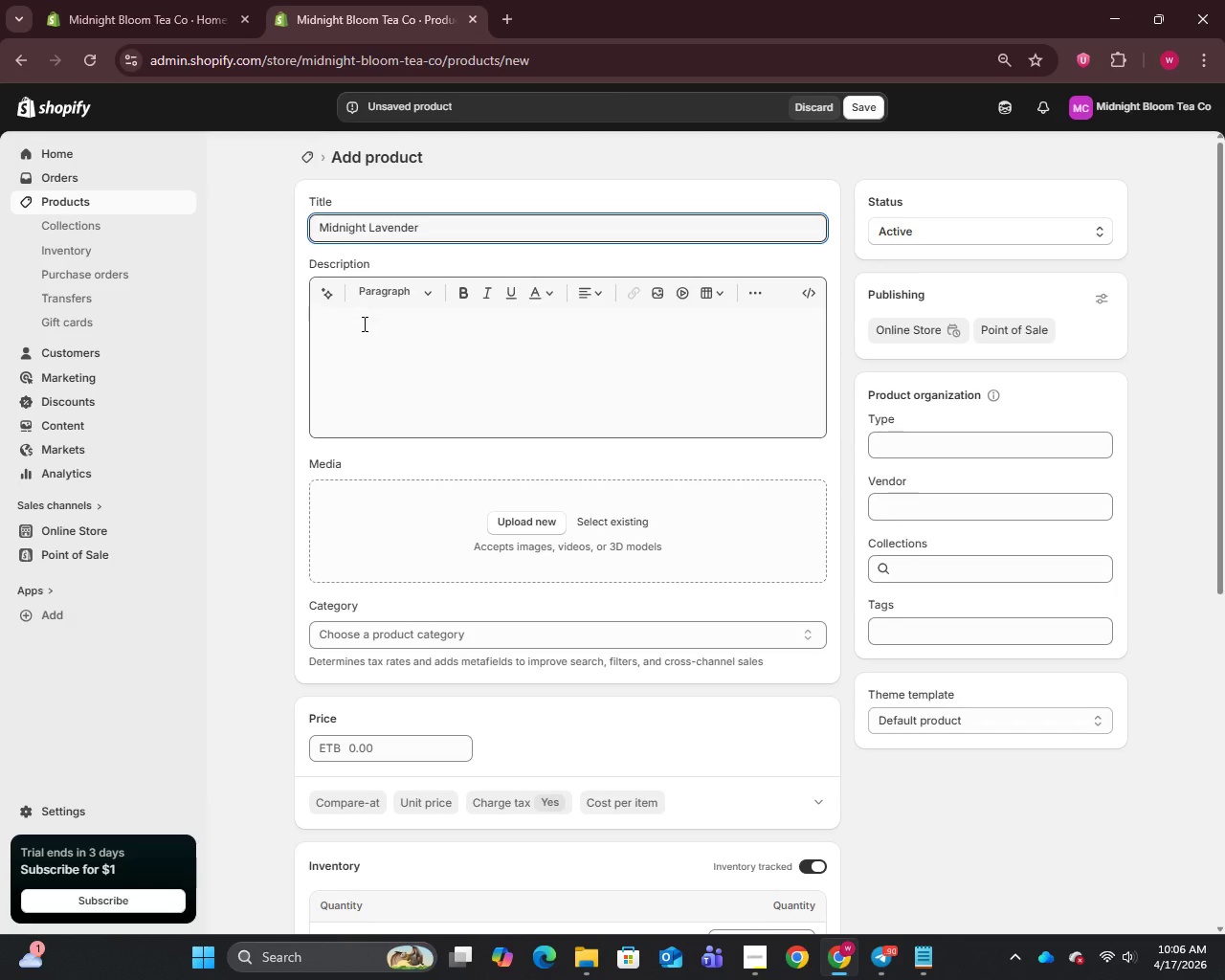 
left_click([363, 323])
 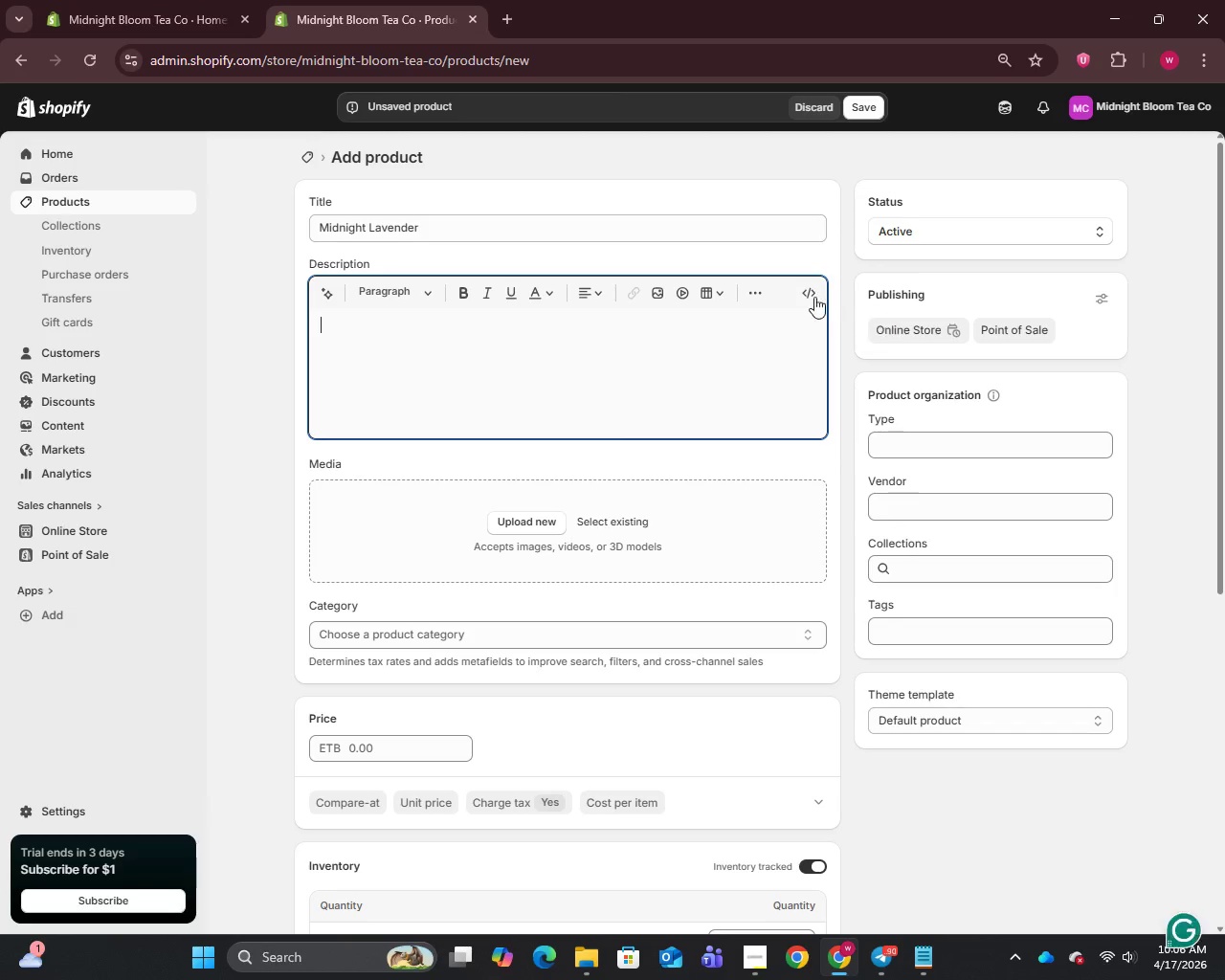 
left_click([808, 297])
 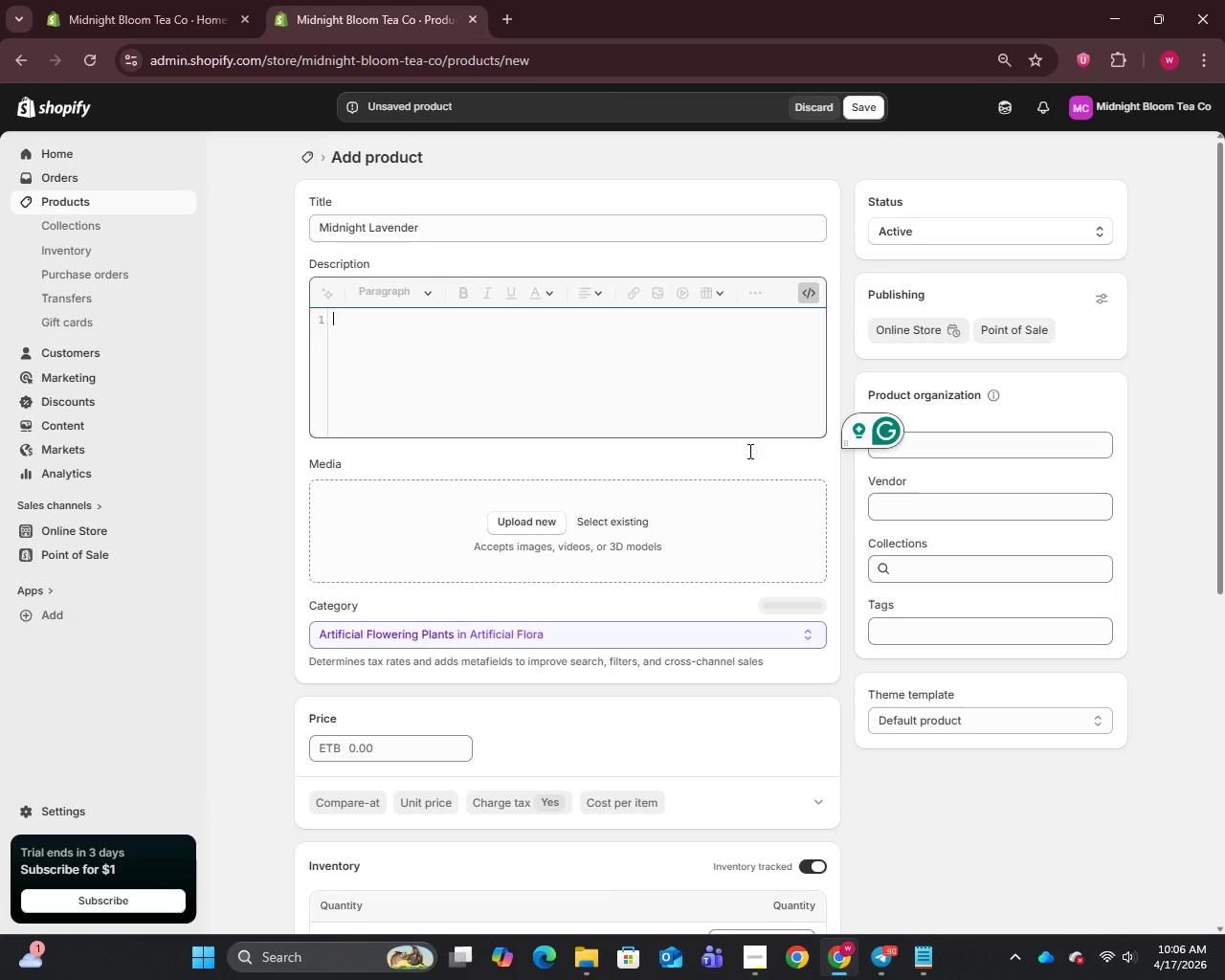 
left_click([940, 972])
 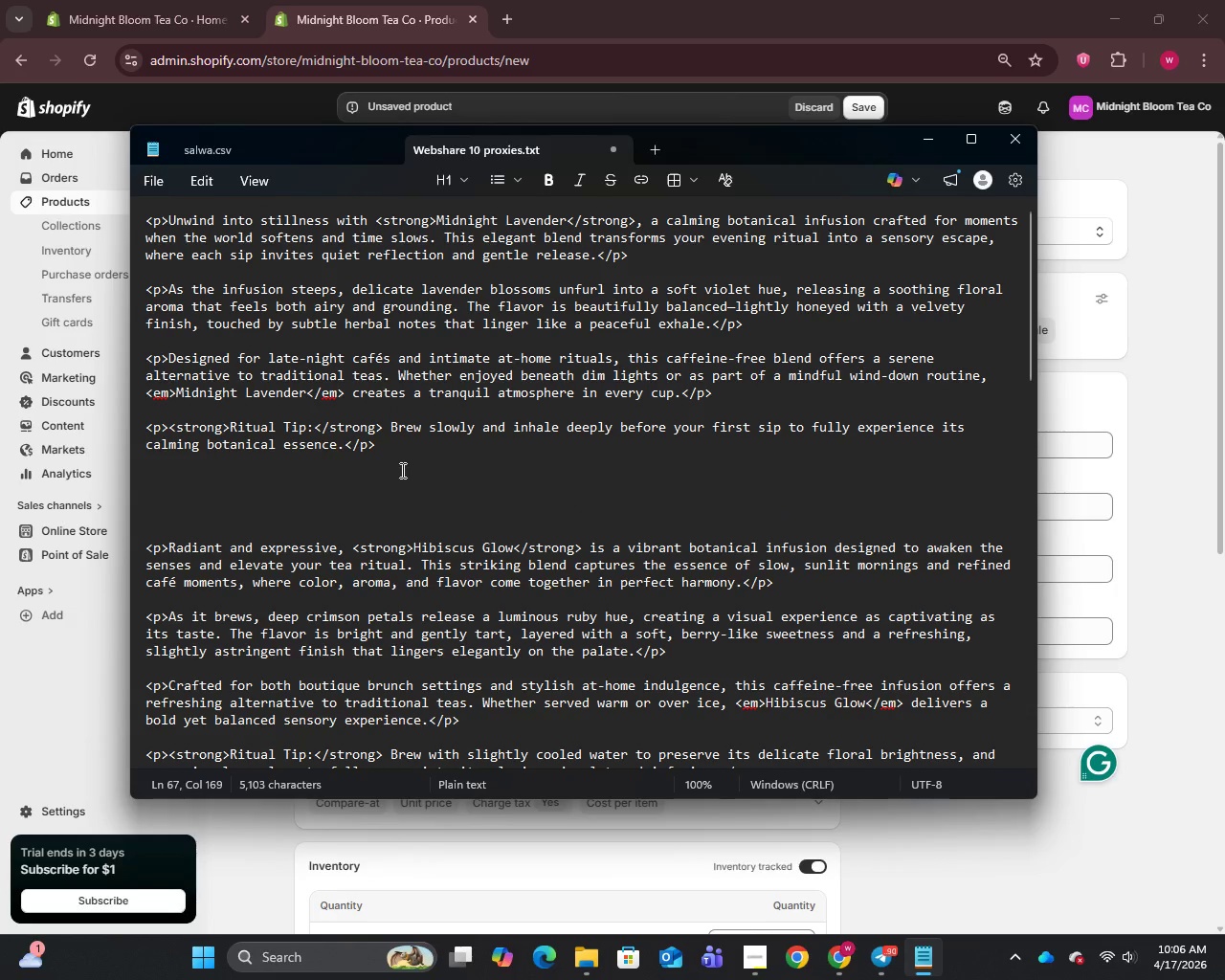 
left_click_drag(start_coordinate=[370, 440], to_coordinate=[135, 212])
 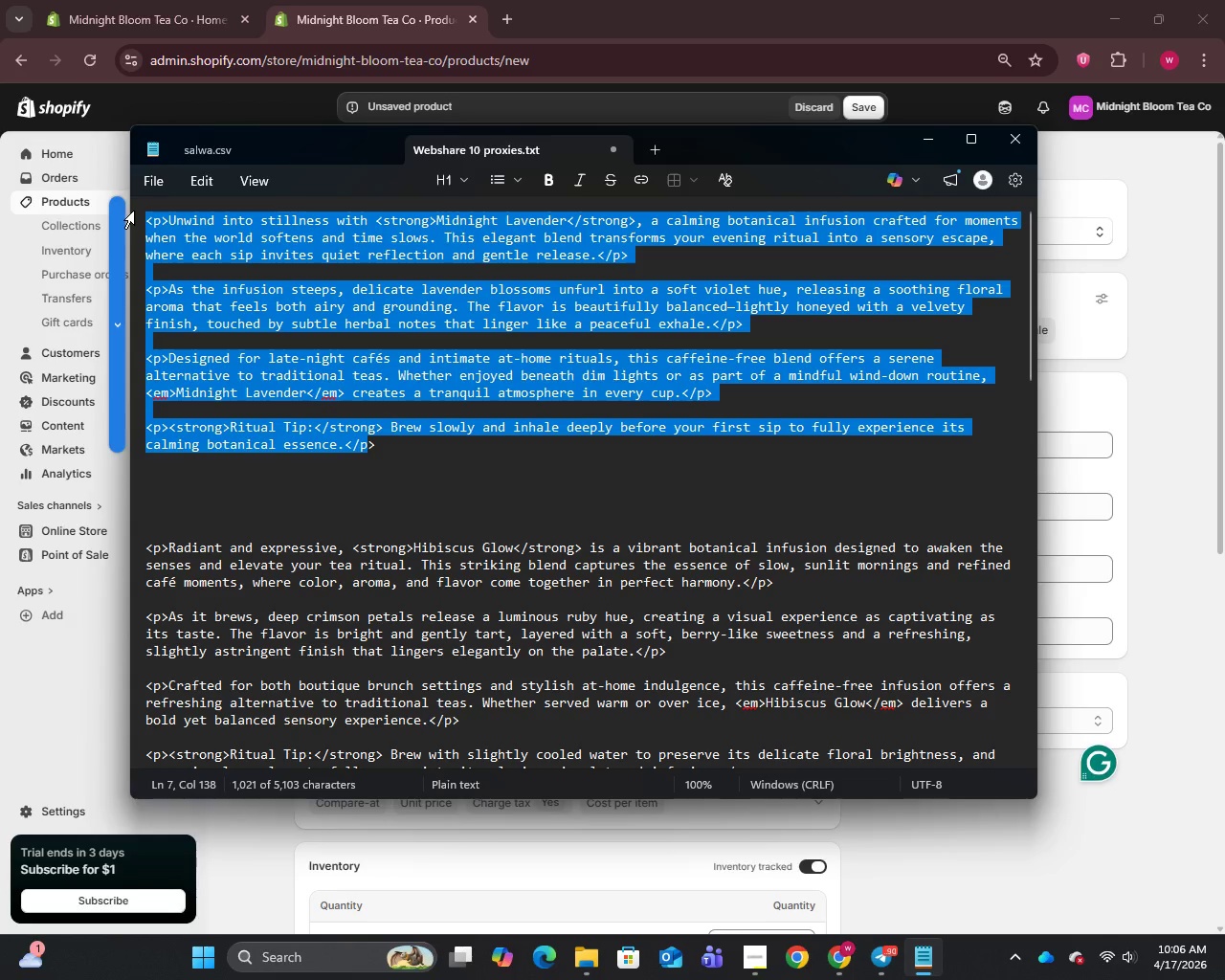 
hold_key(key=ControlLeft, duration=0.75)
 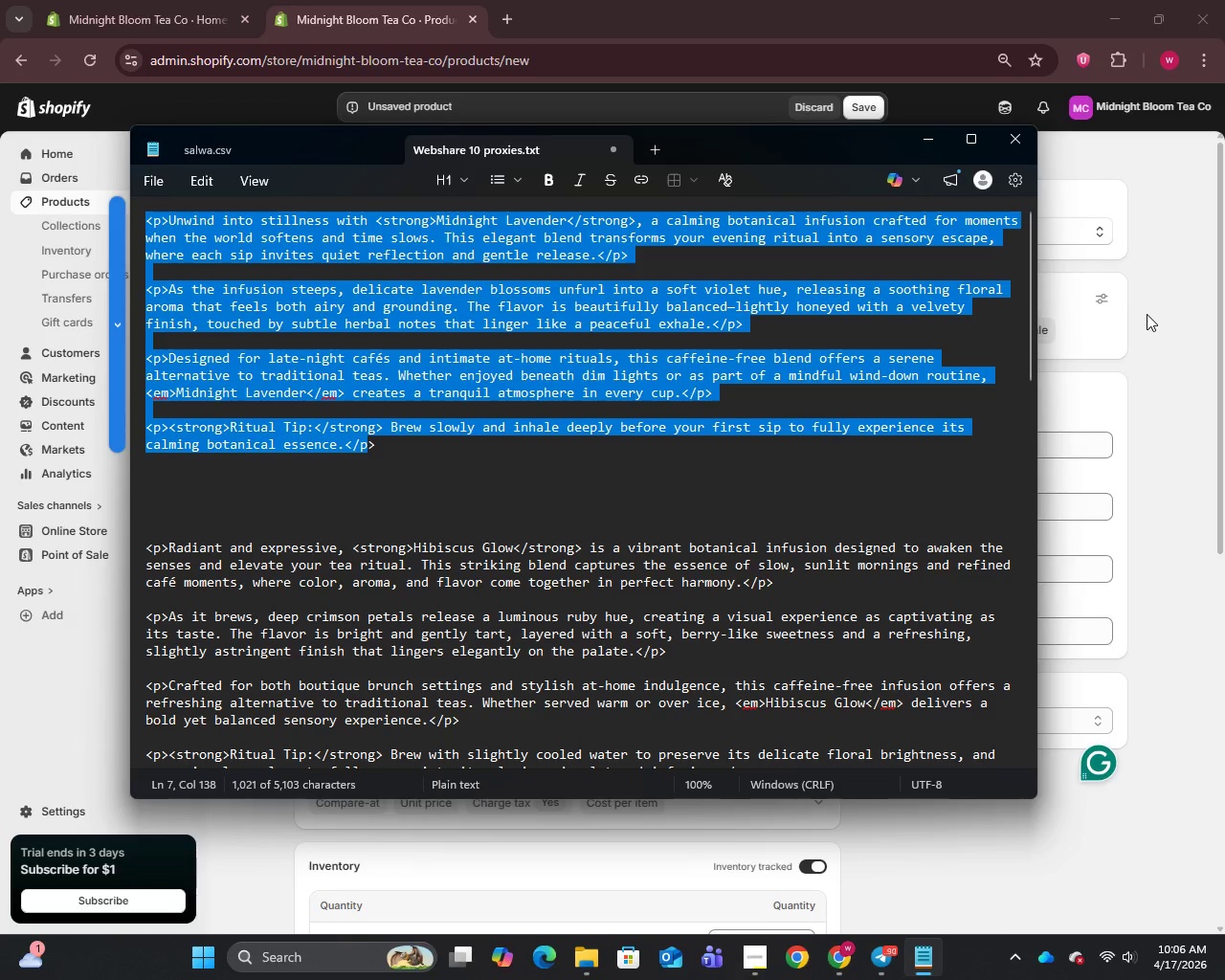 
hold_key(key=C, duration=0.31)
 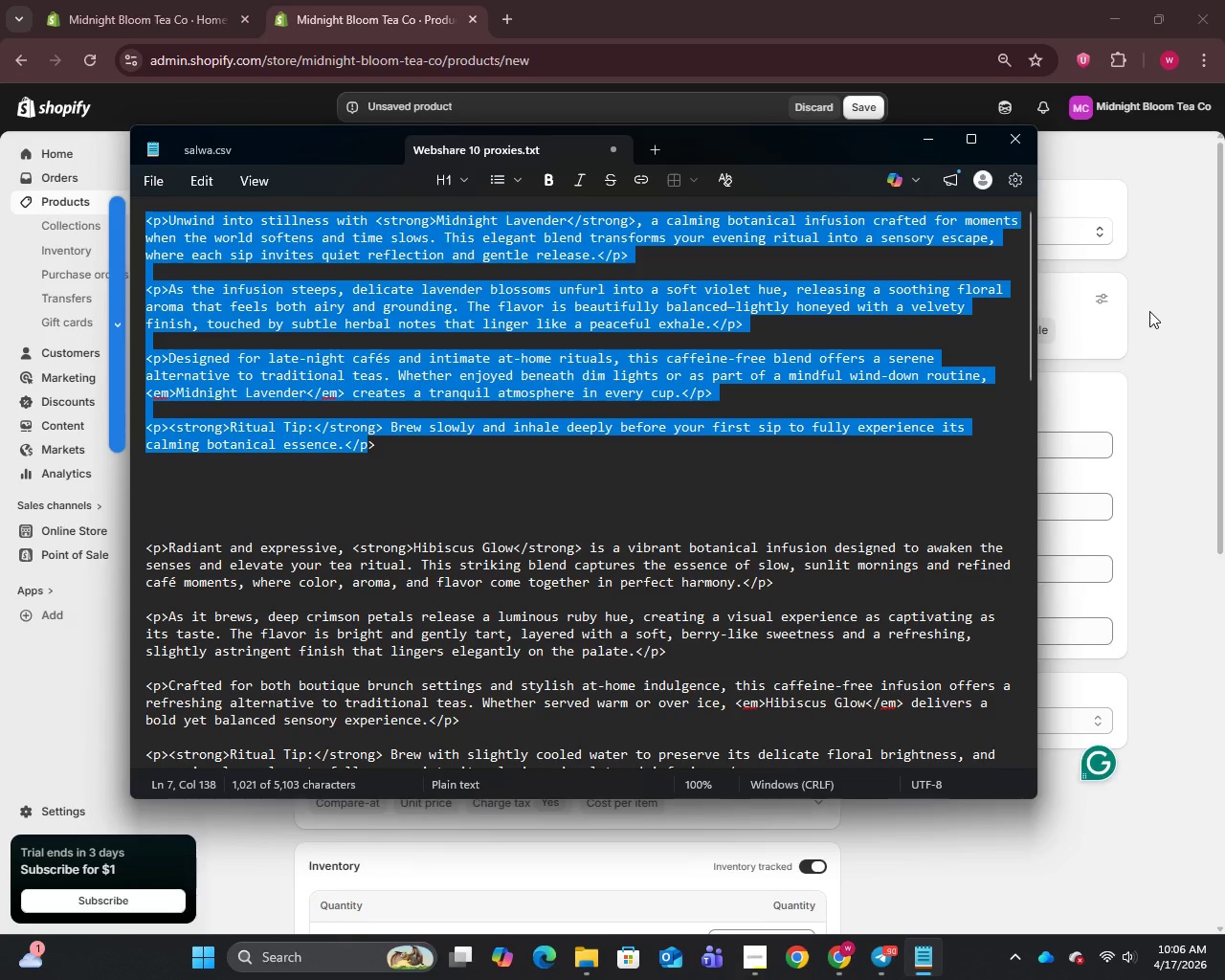 
left_click([1150, 309])
 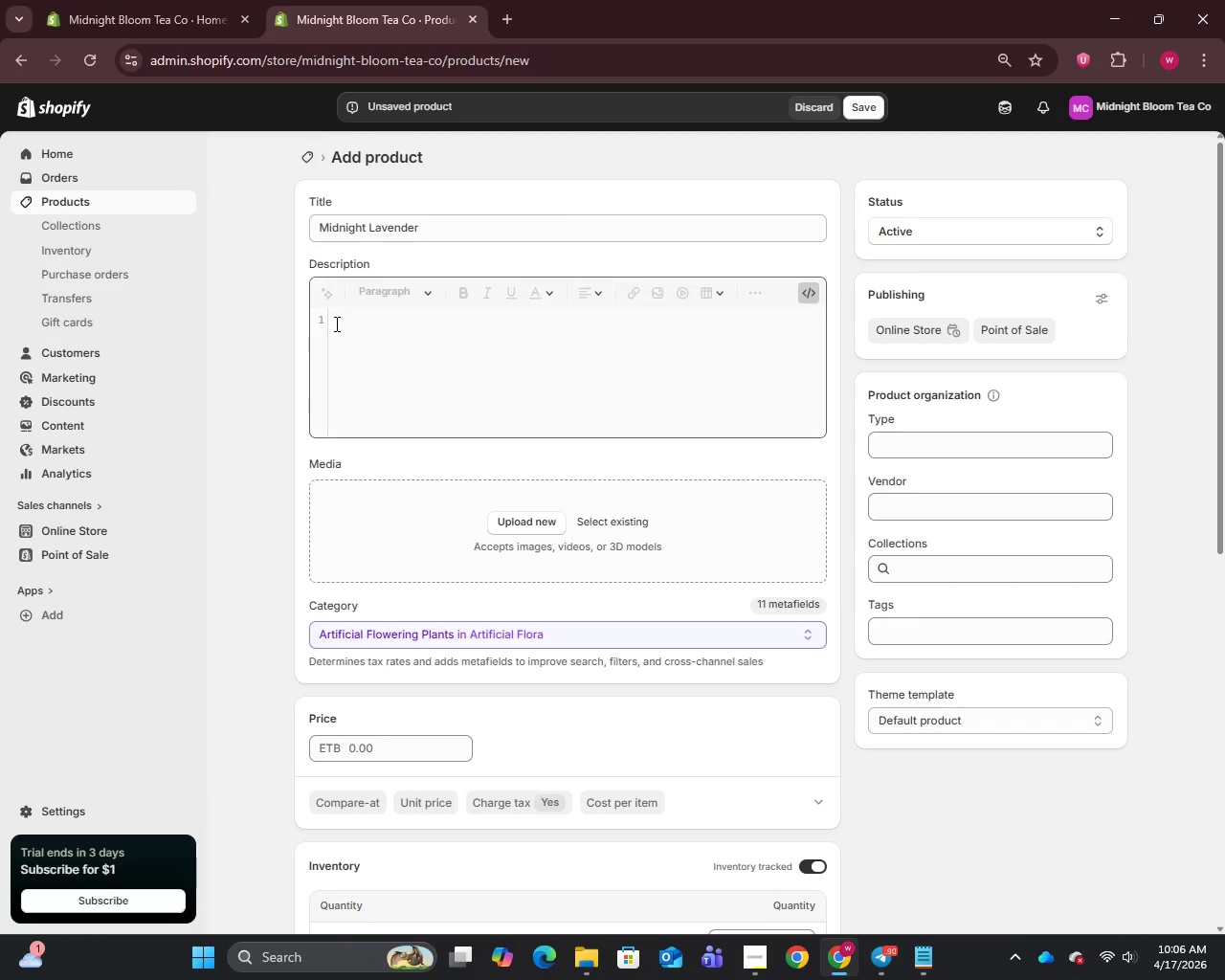 
left_click([342, 322])
 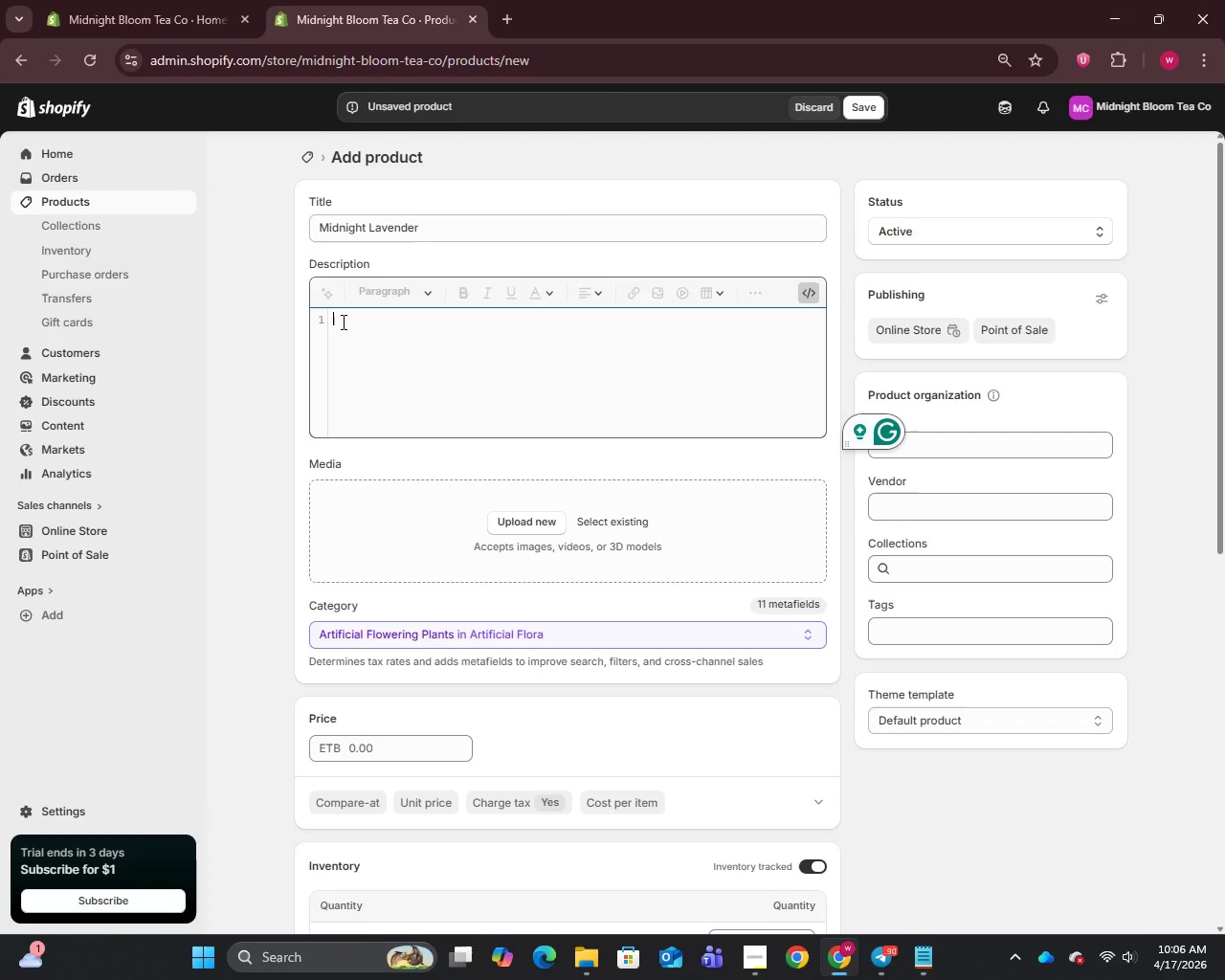 
key(Control+V)
 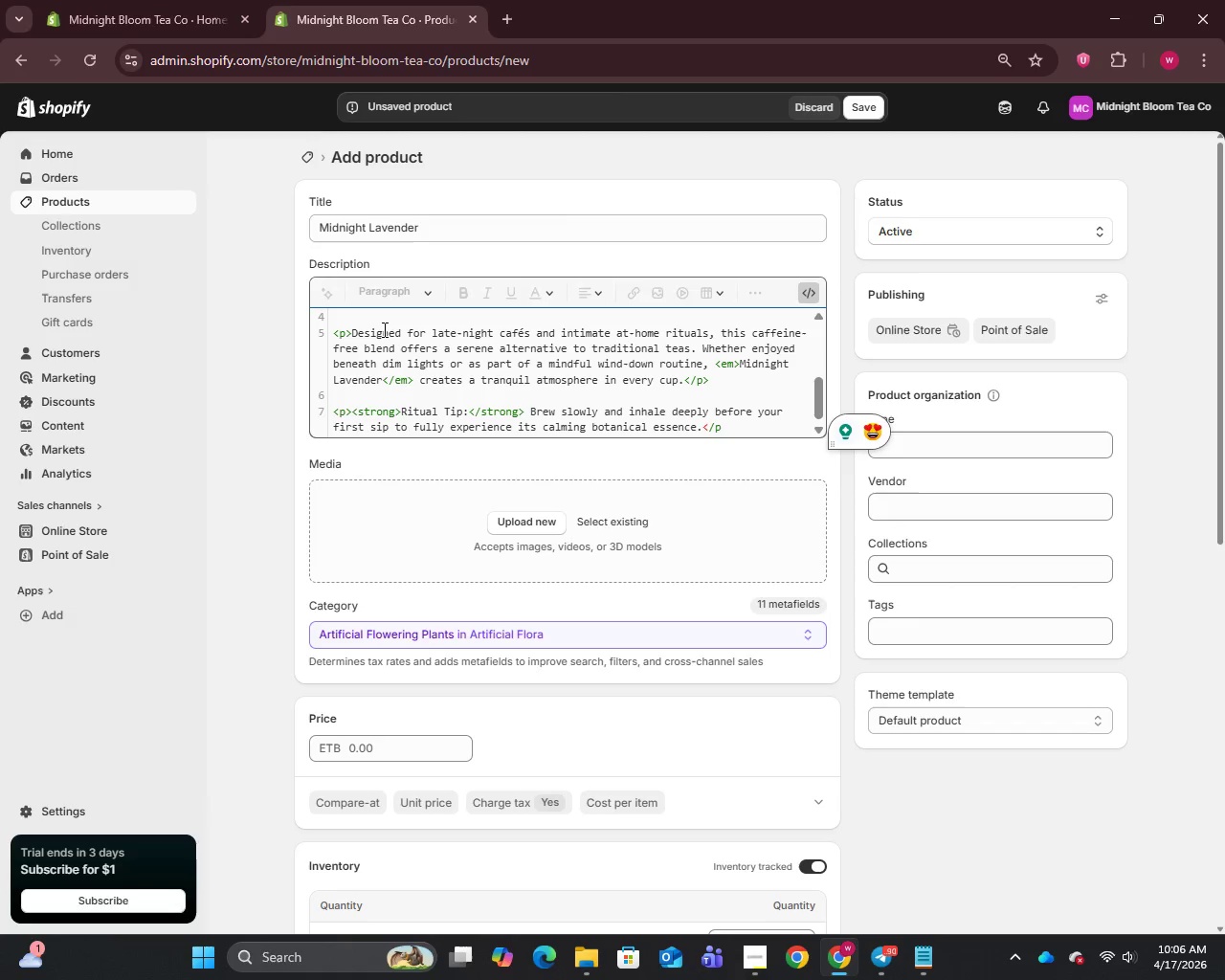 
scroll: coordinate [516, 372], scroll_direction: up, amount: 4.0
 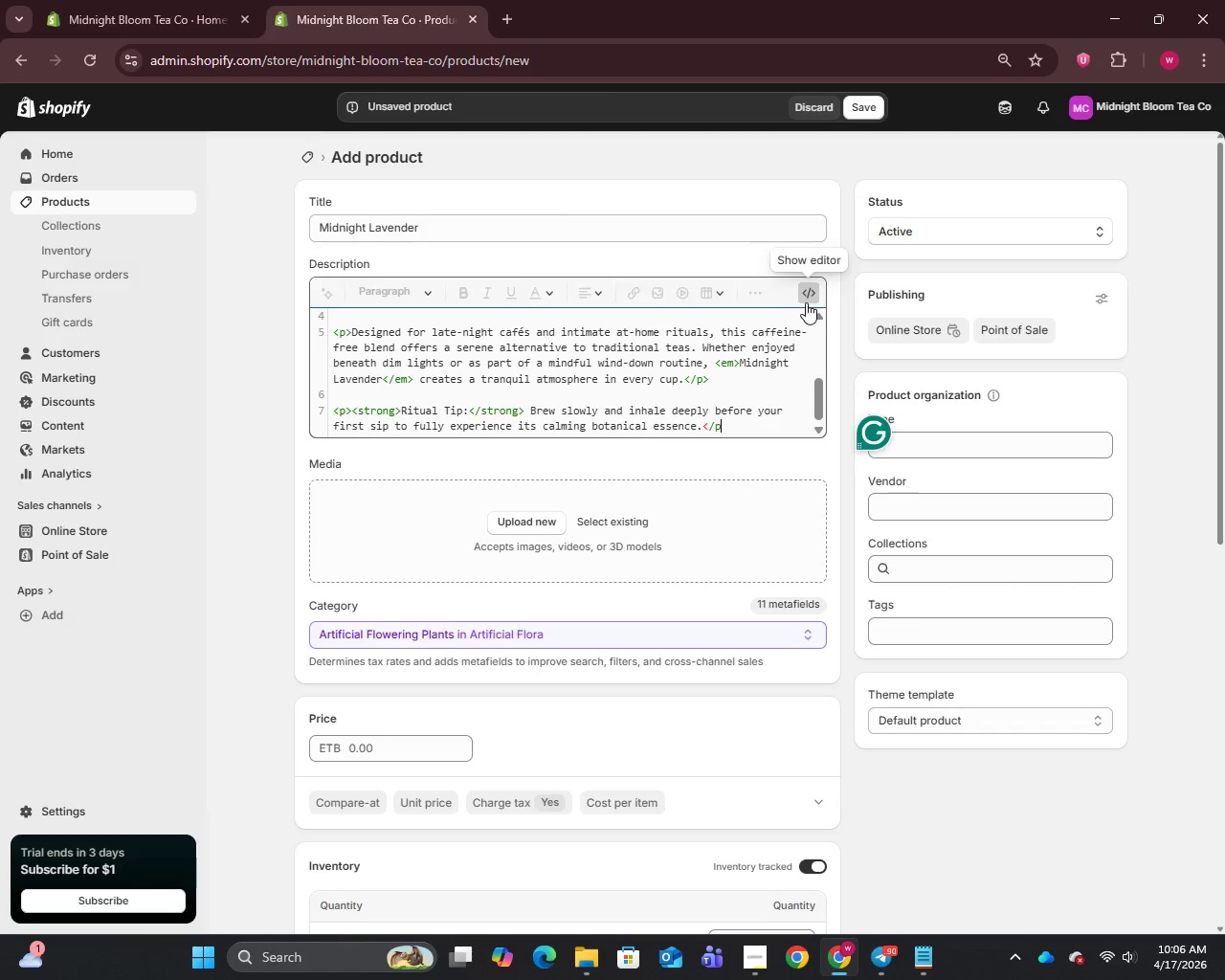 
left_click([809, 297])
 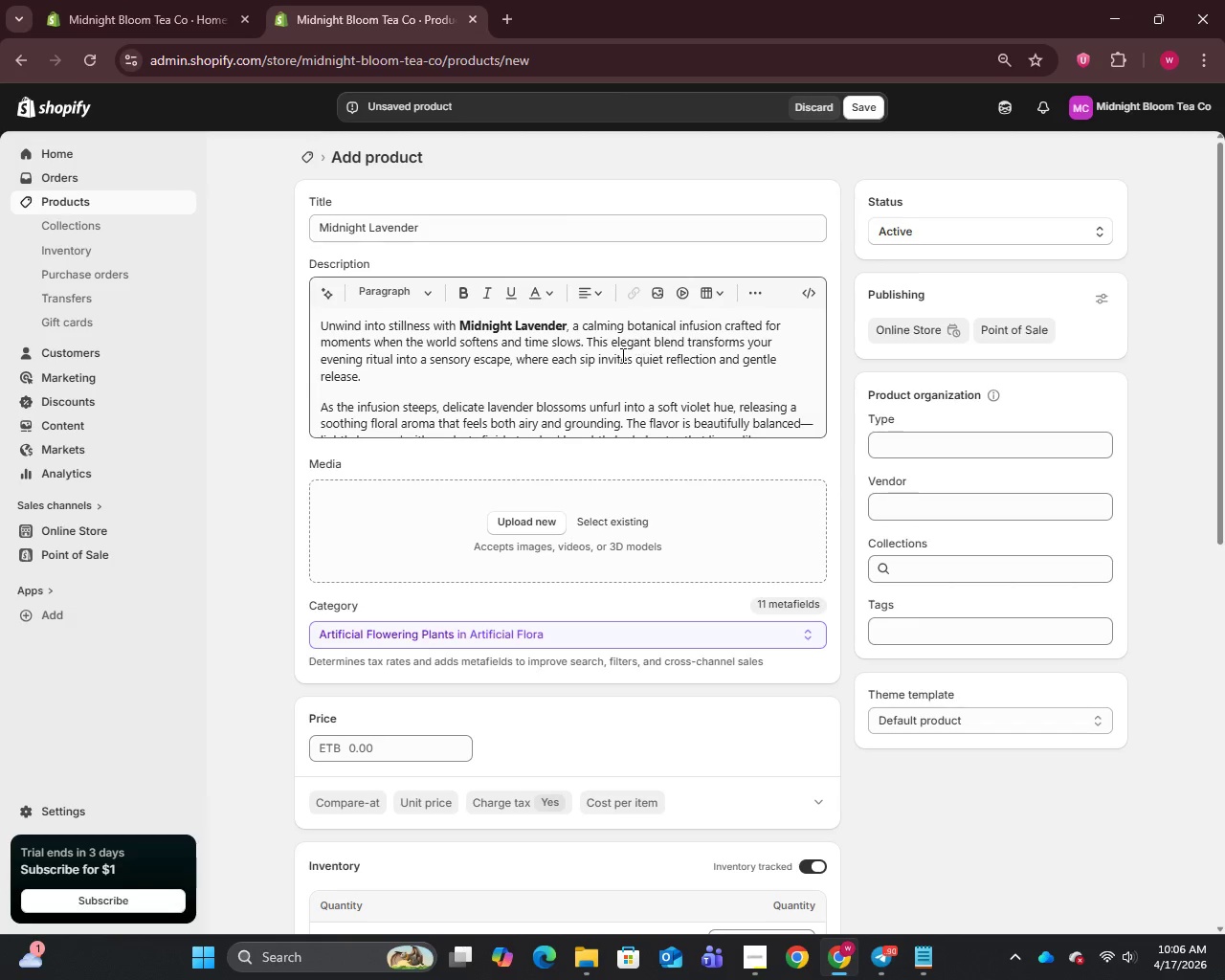 
scroll: coordinate [621, 355], scroll_direction: down, amount: 1.0
 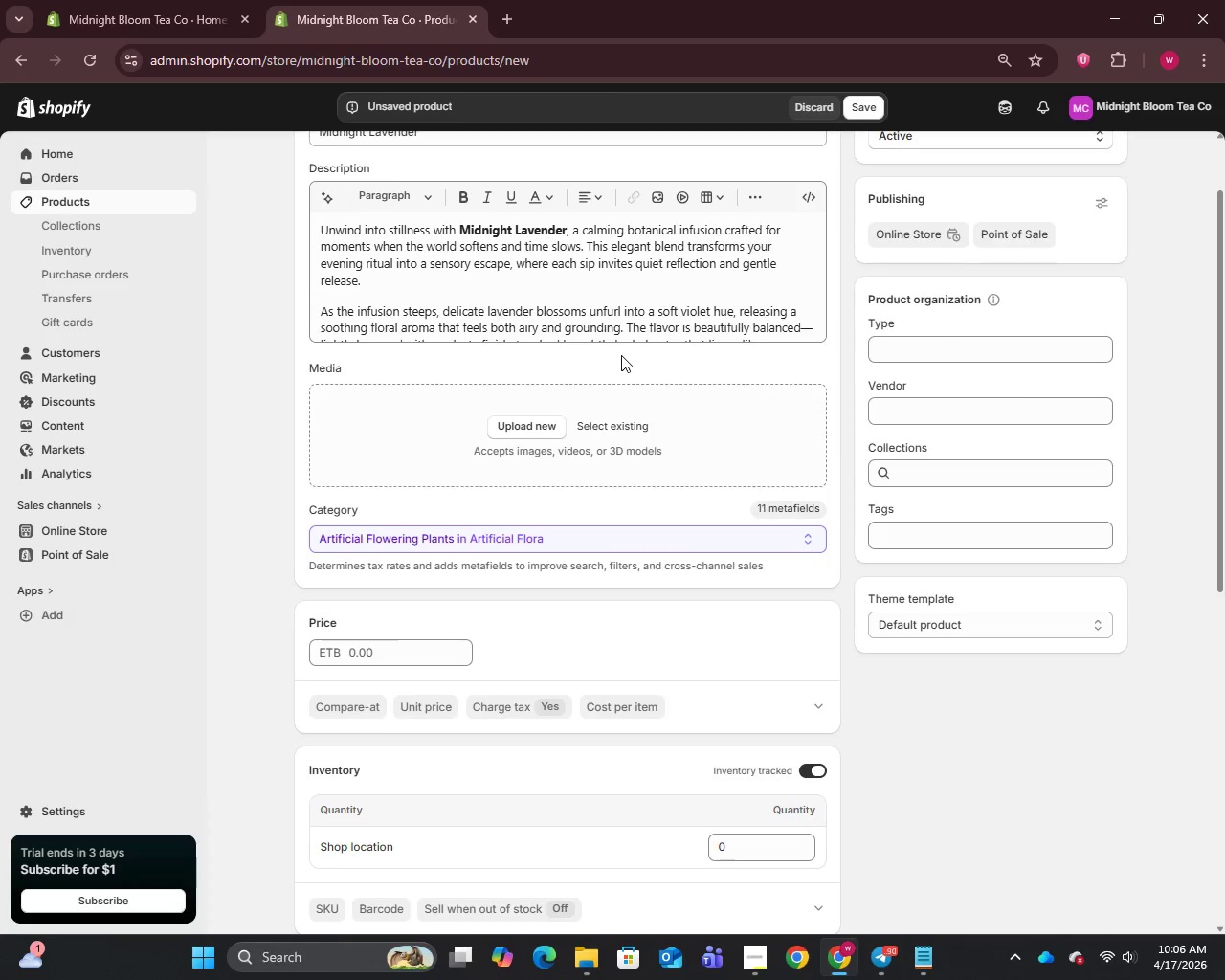 
scroll: coordinate [621, 354], scroll_direction: up, amount: 2.0
 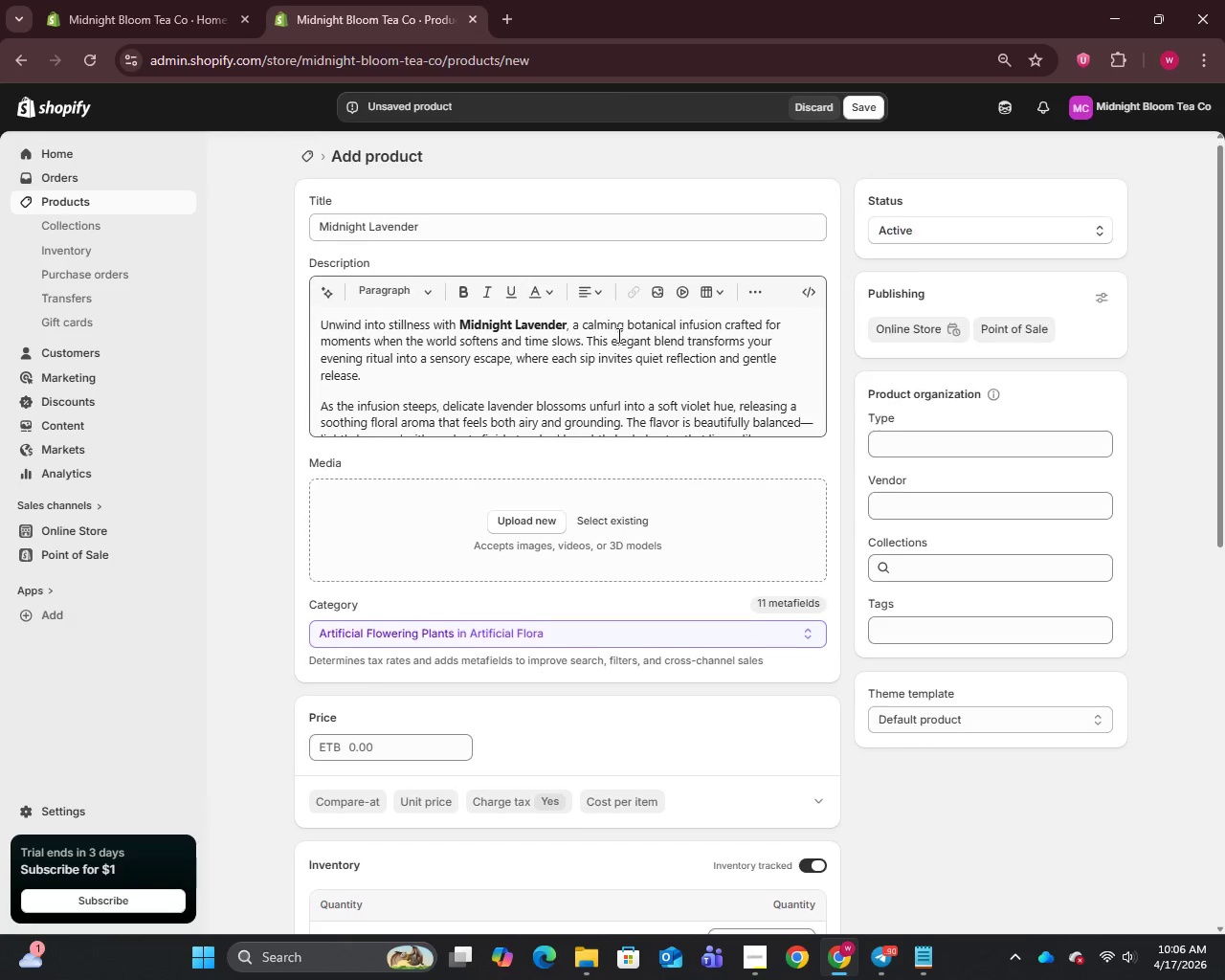 
scroll: coordinate [617, 335], scroll_direction: none, amount: 0.0
 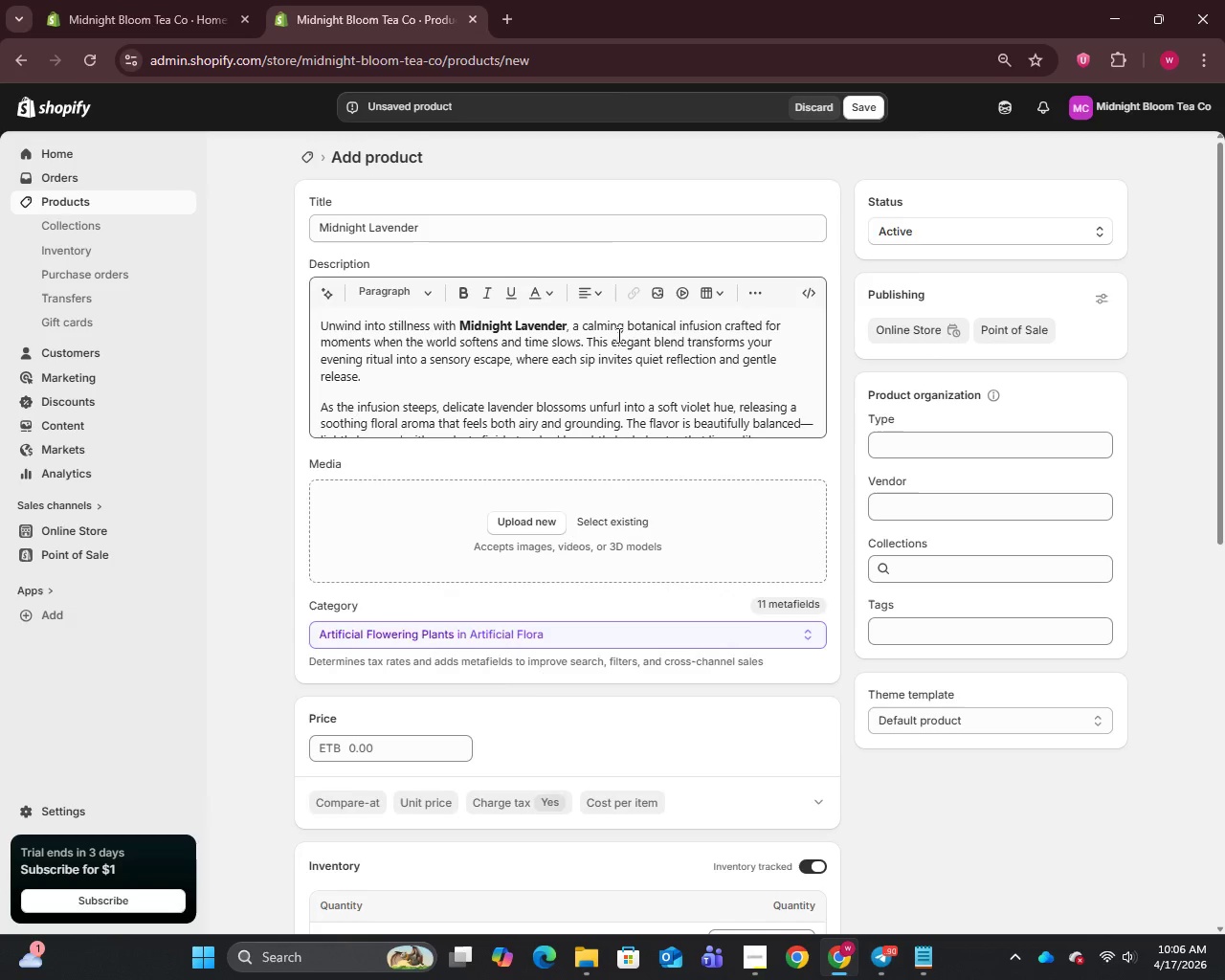 
left_click([617, 335])
 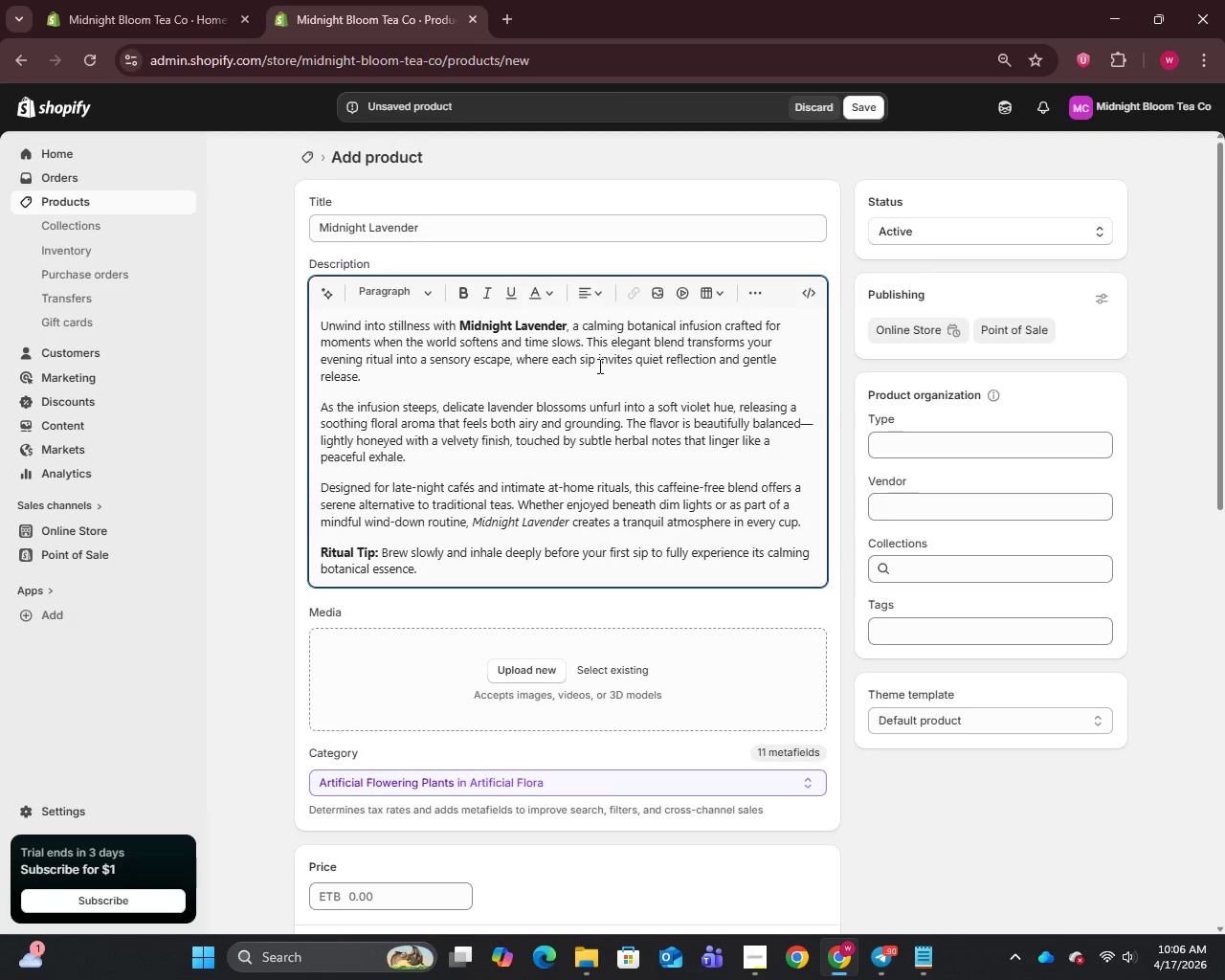 
scroll: coordinate [569, 399], scroll_direction: none, amount: 0.0
 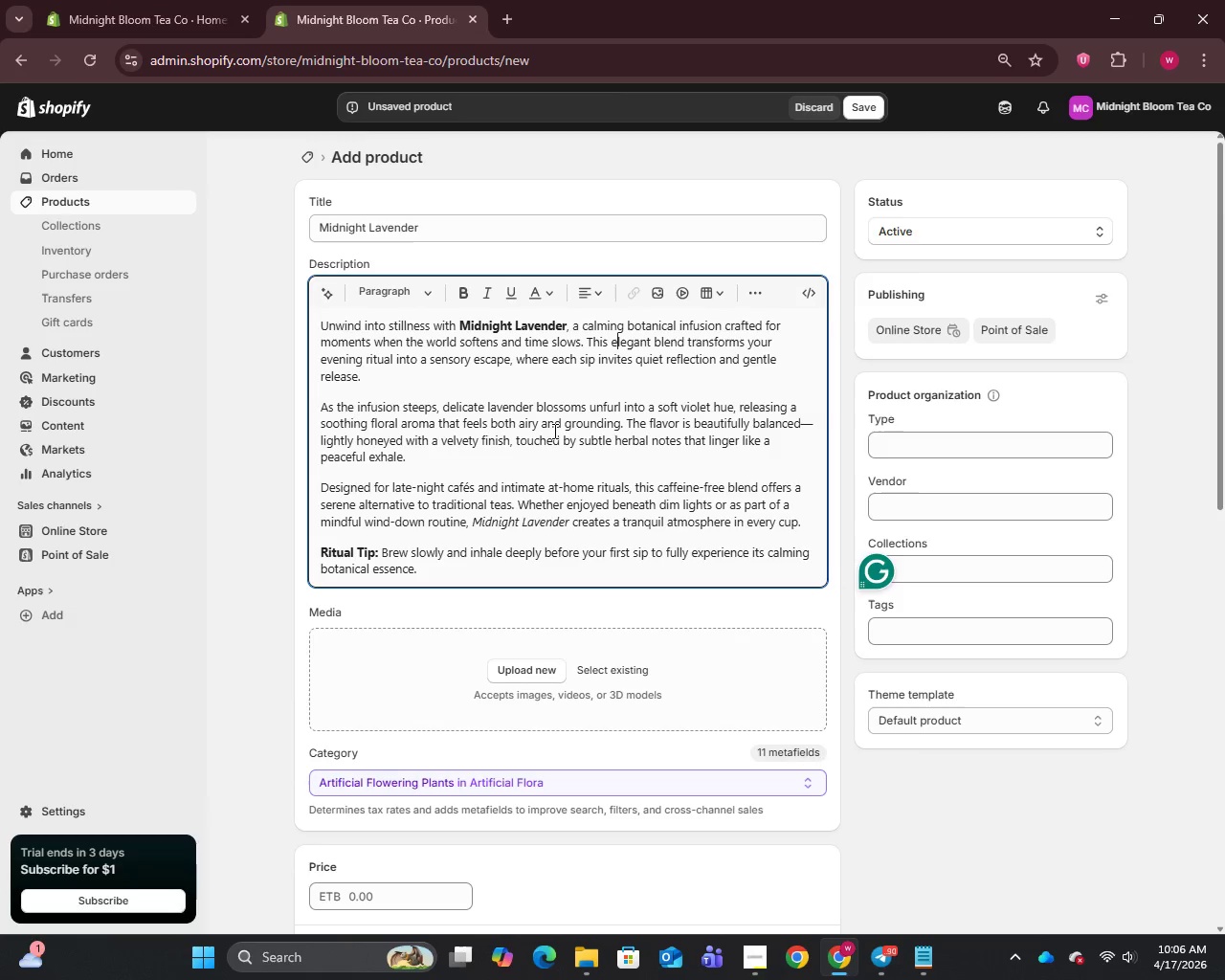 
scroll: coordinate [553, 431], scroll_direction: up, amount: 2.0
 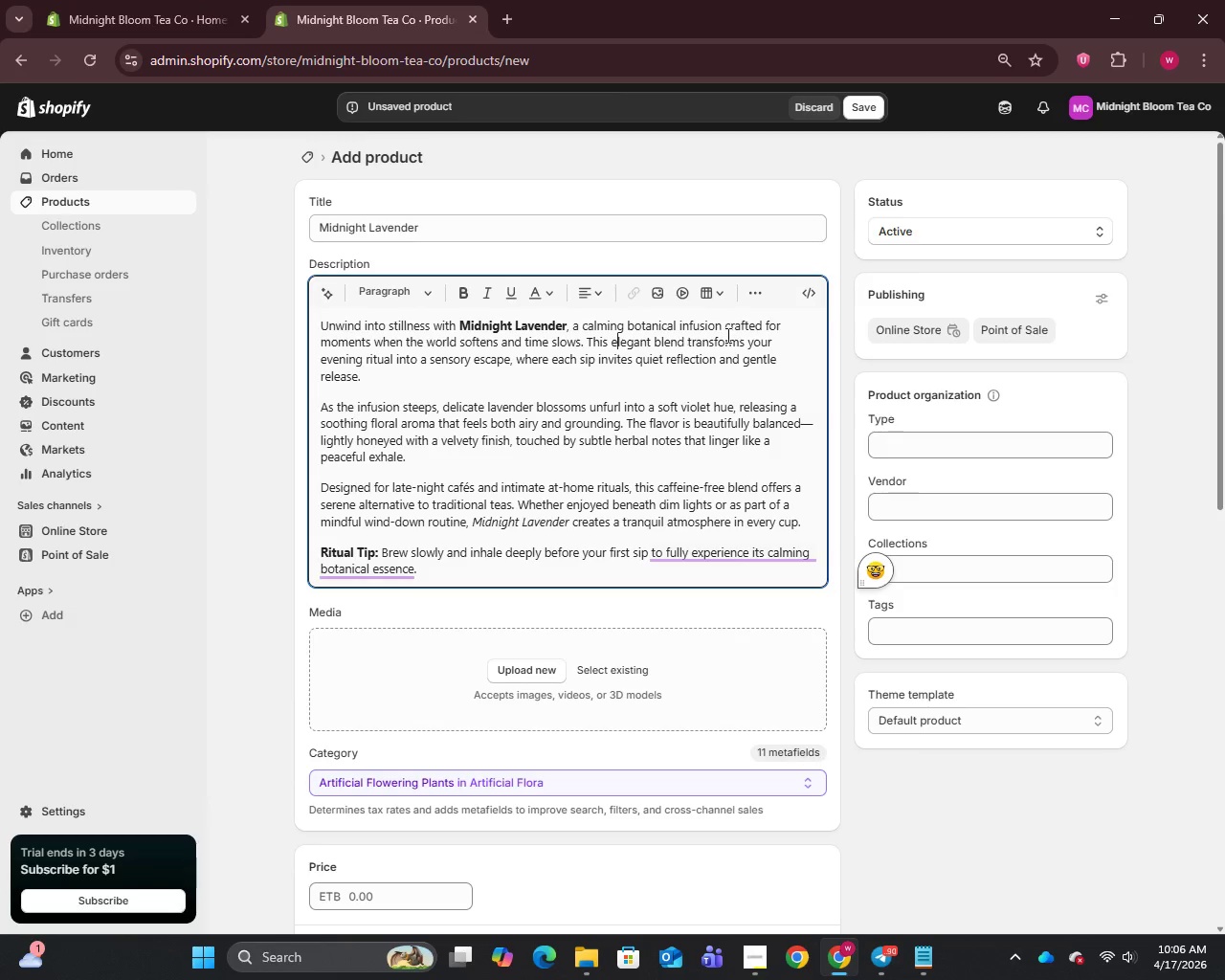 
left_click([804, 298])
 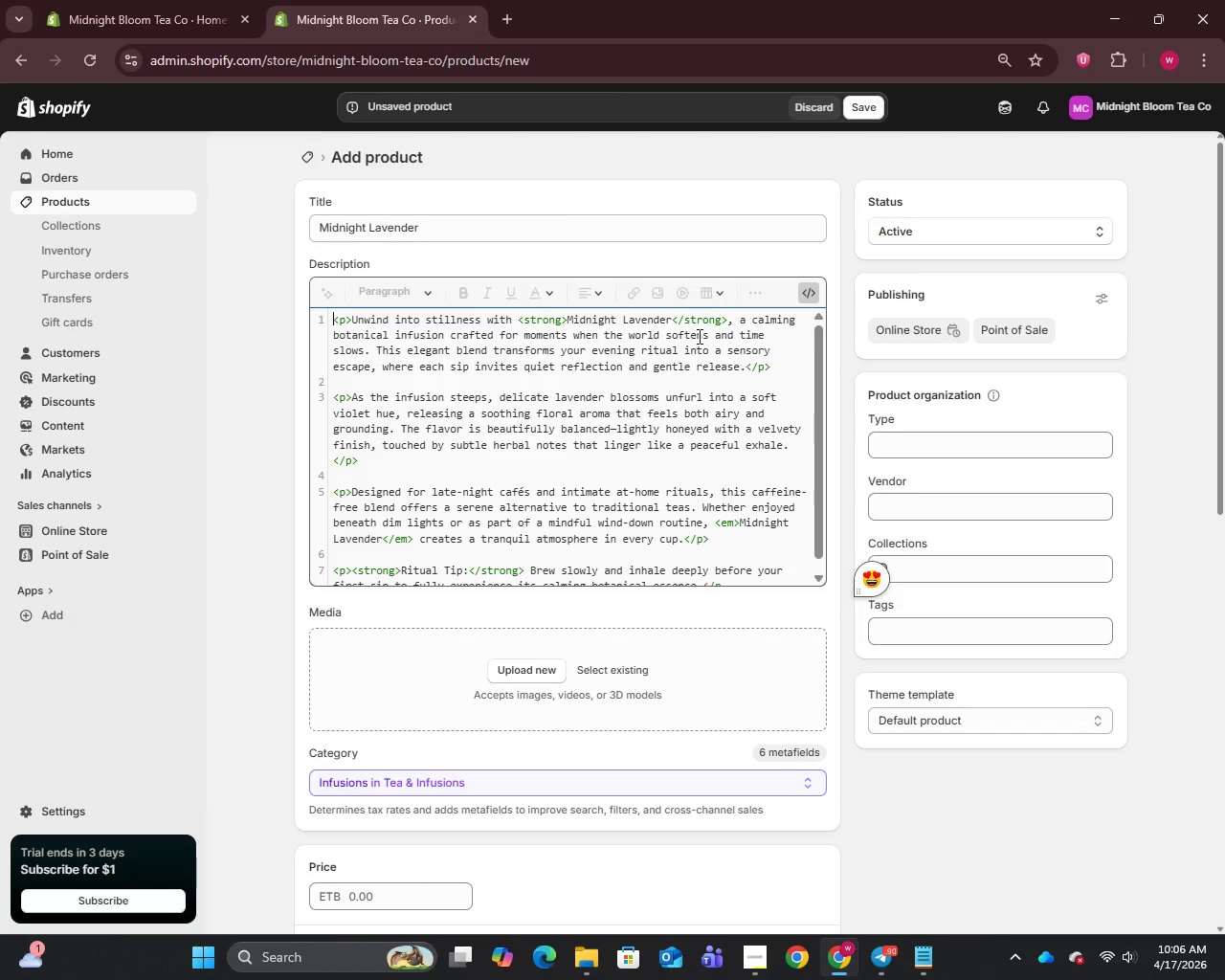 
wait(7.16)
 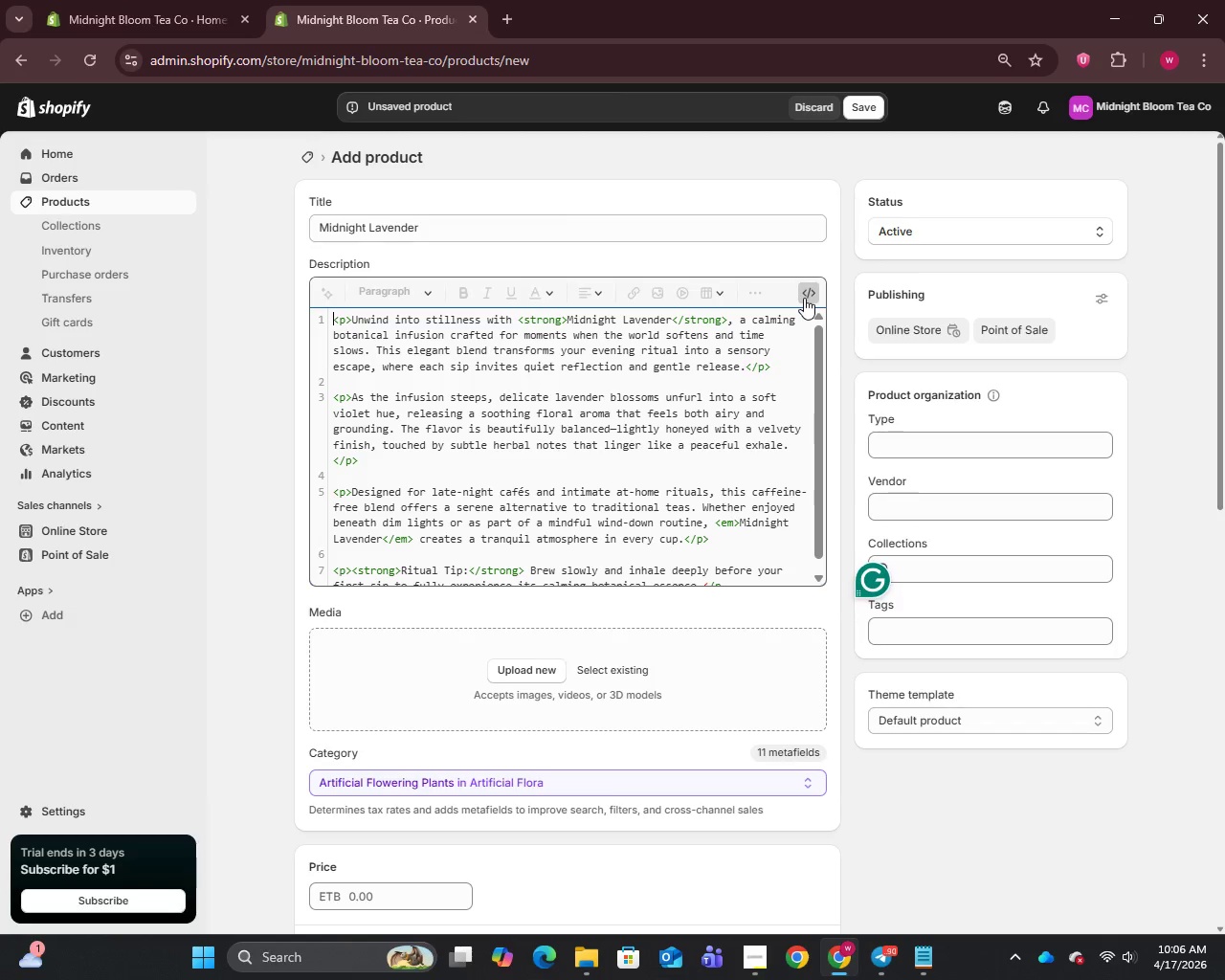 
scroll: coordinate [454, 668], scroll_direction: down, amount: 8.0
 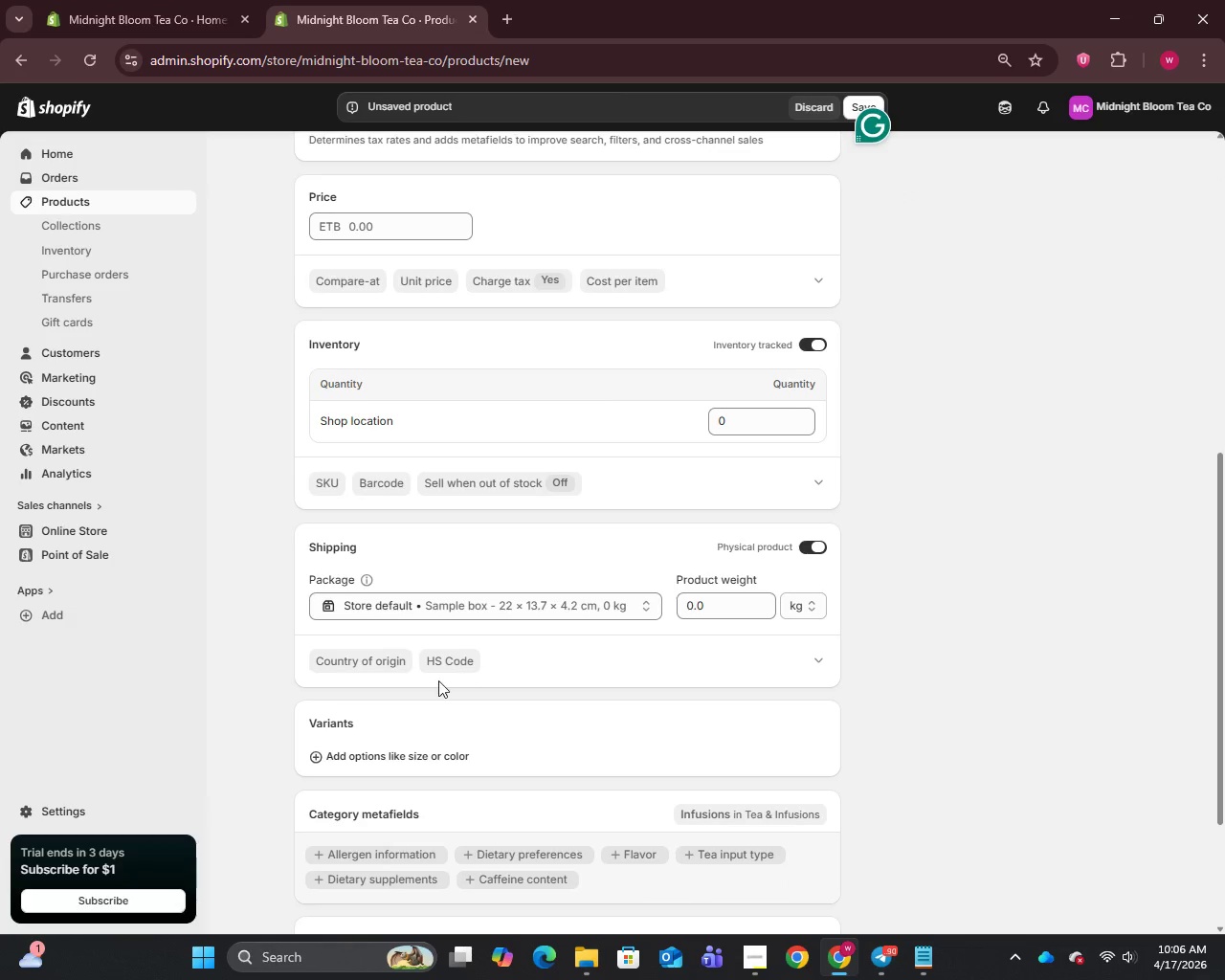 
left_click([379, 753])
 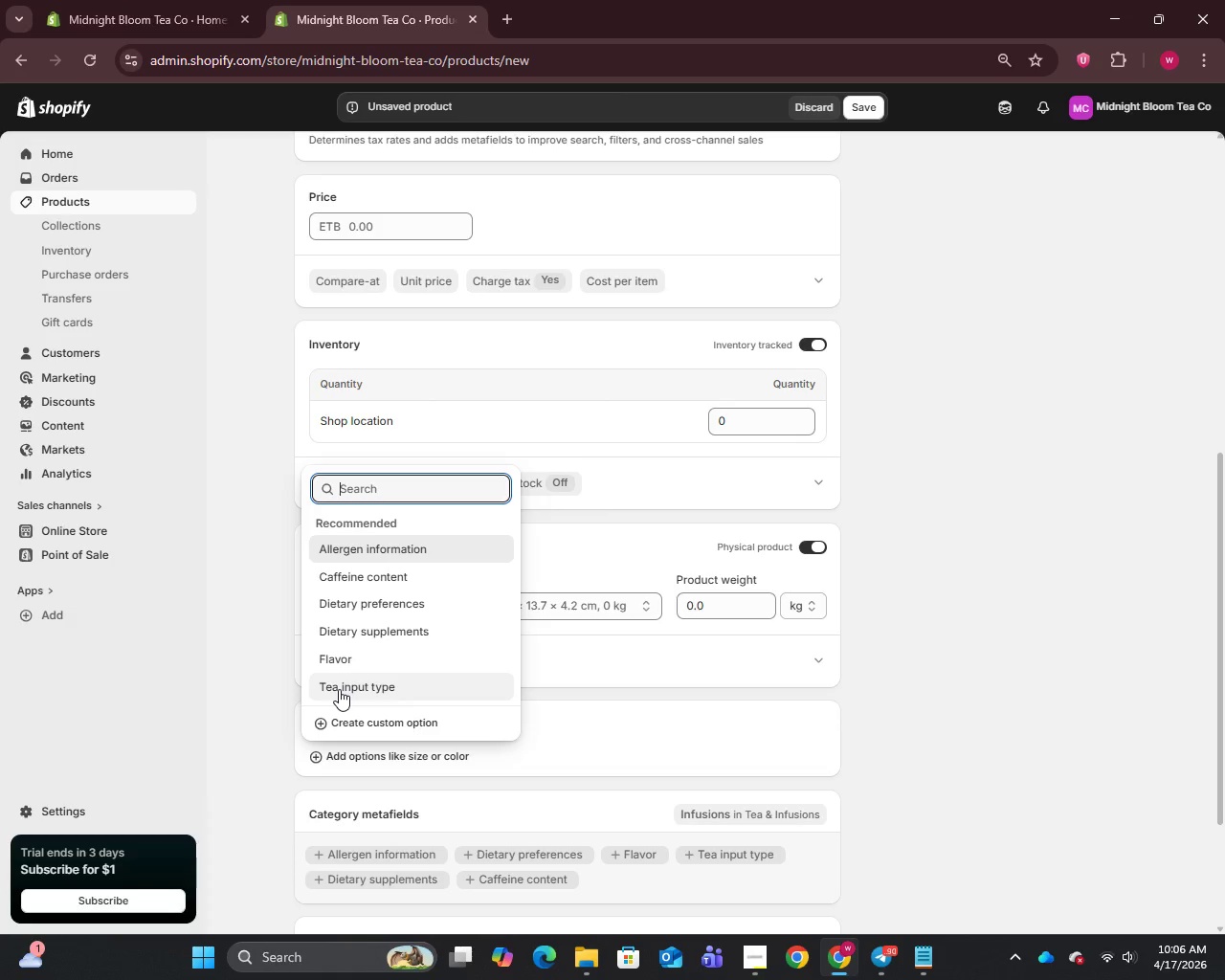 
left_click([343, 727])
 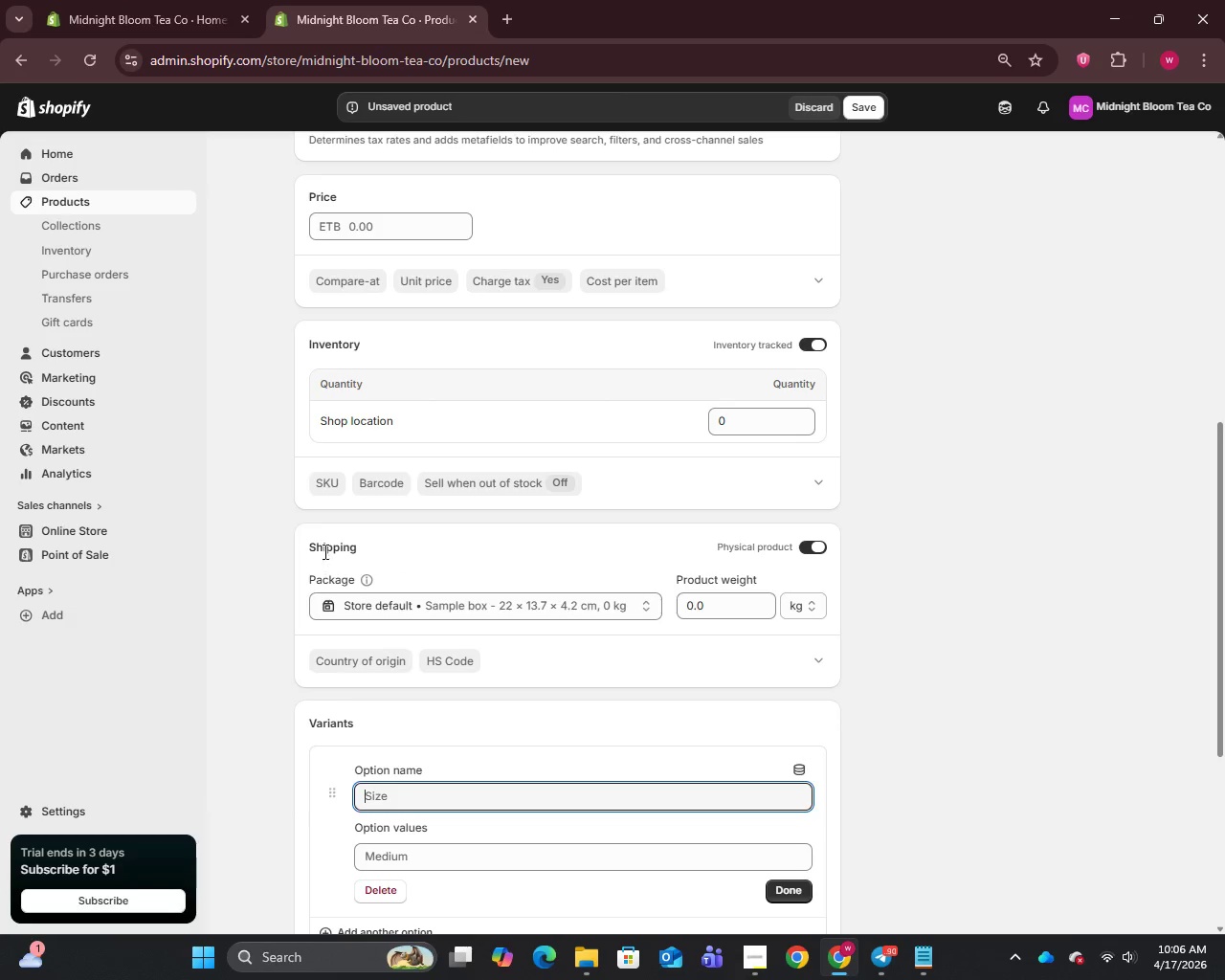 
scroll: coordinate [369, 713], scroll_direction: down, amount: 2.0
 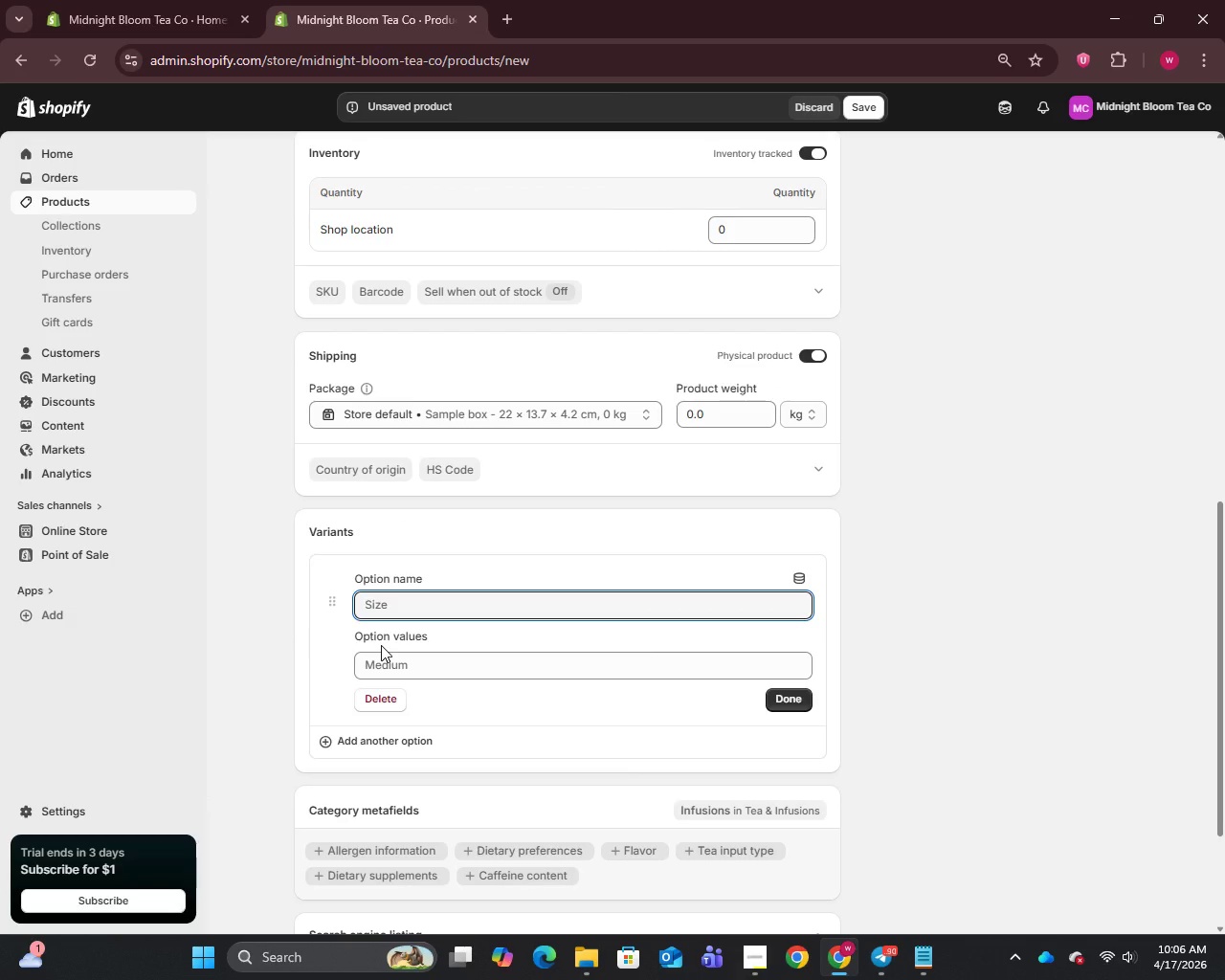 
type(Size)
 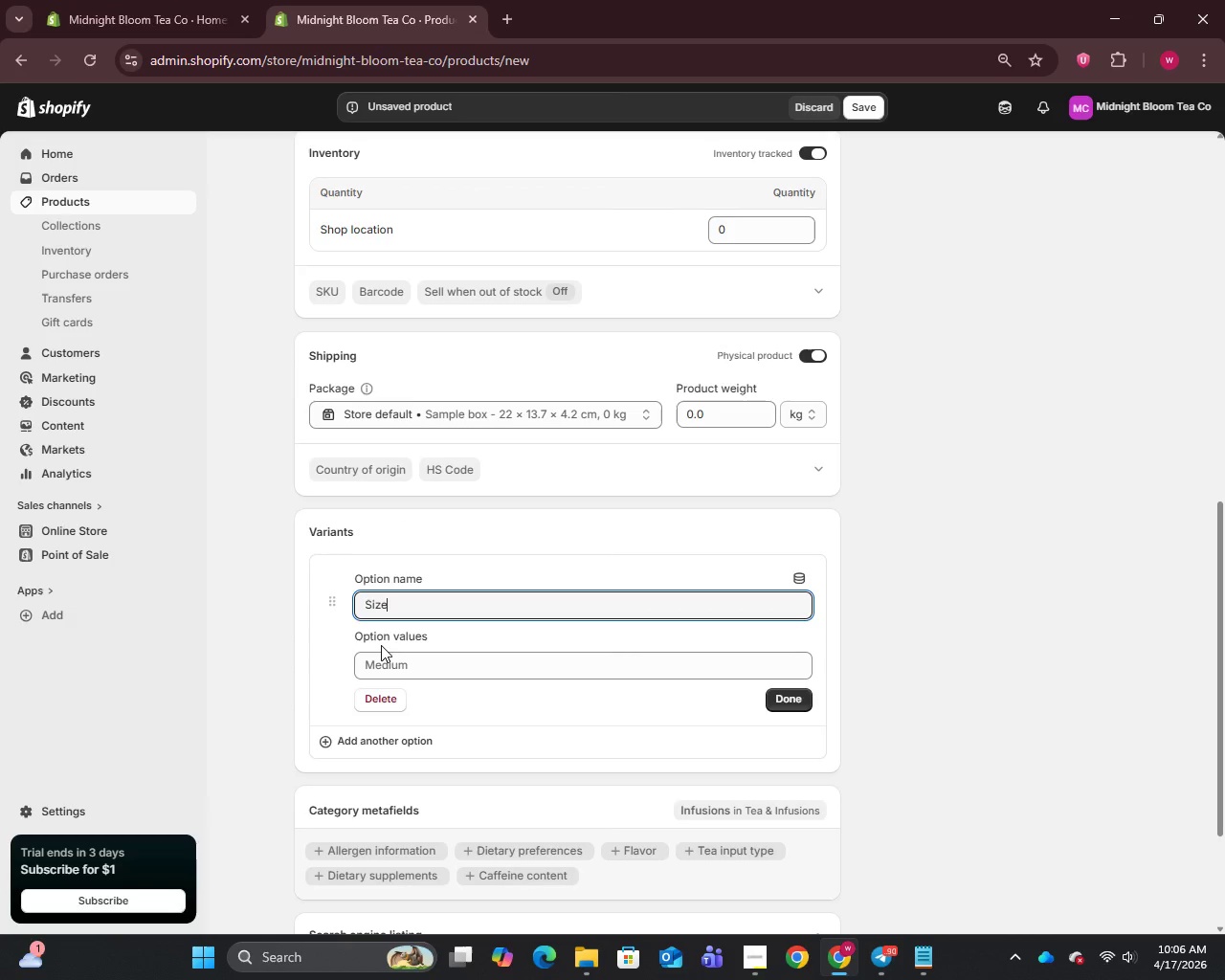 
wait(8.56)
 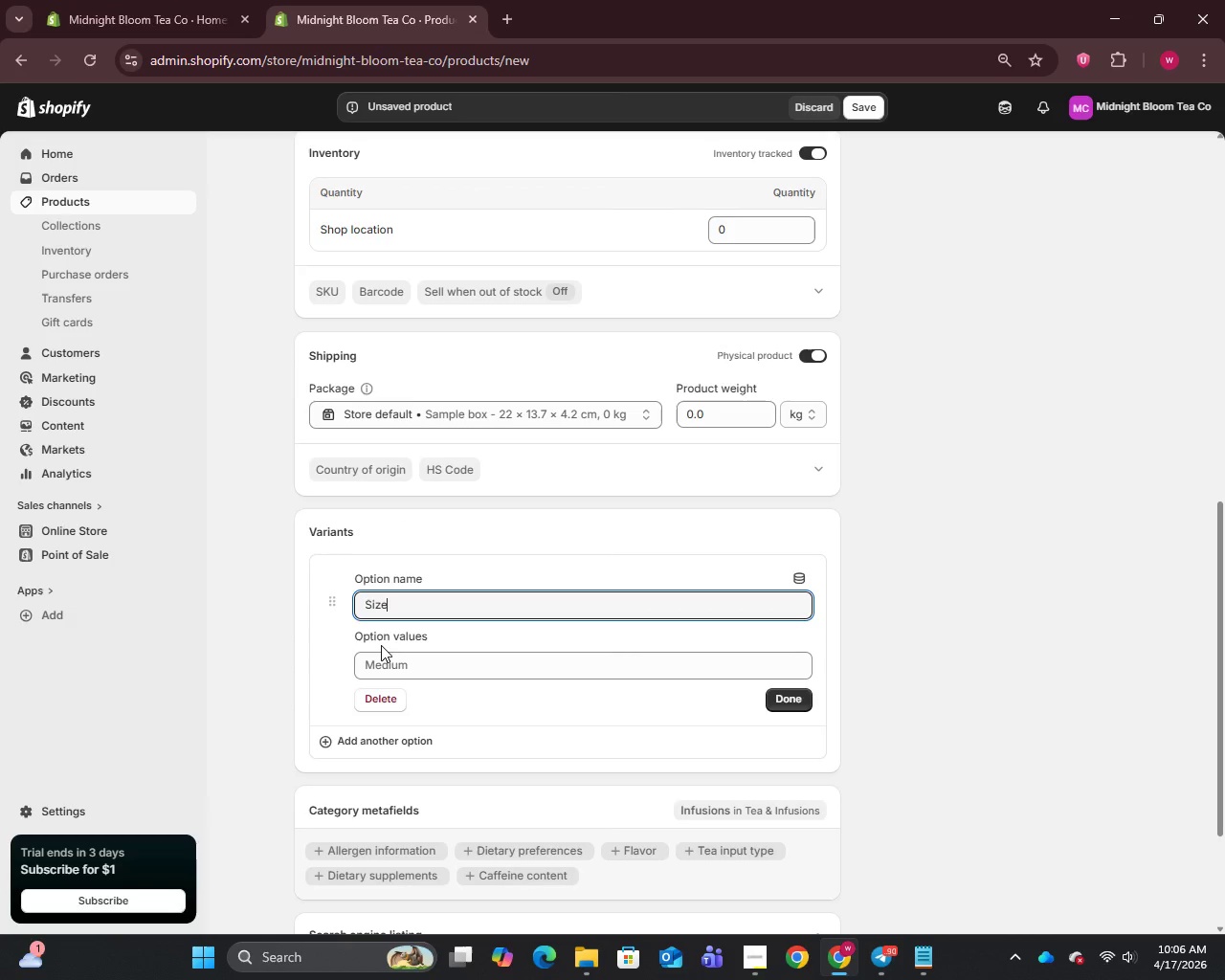 
left_click([438, 657])
 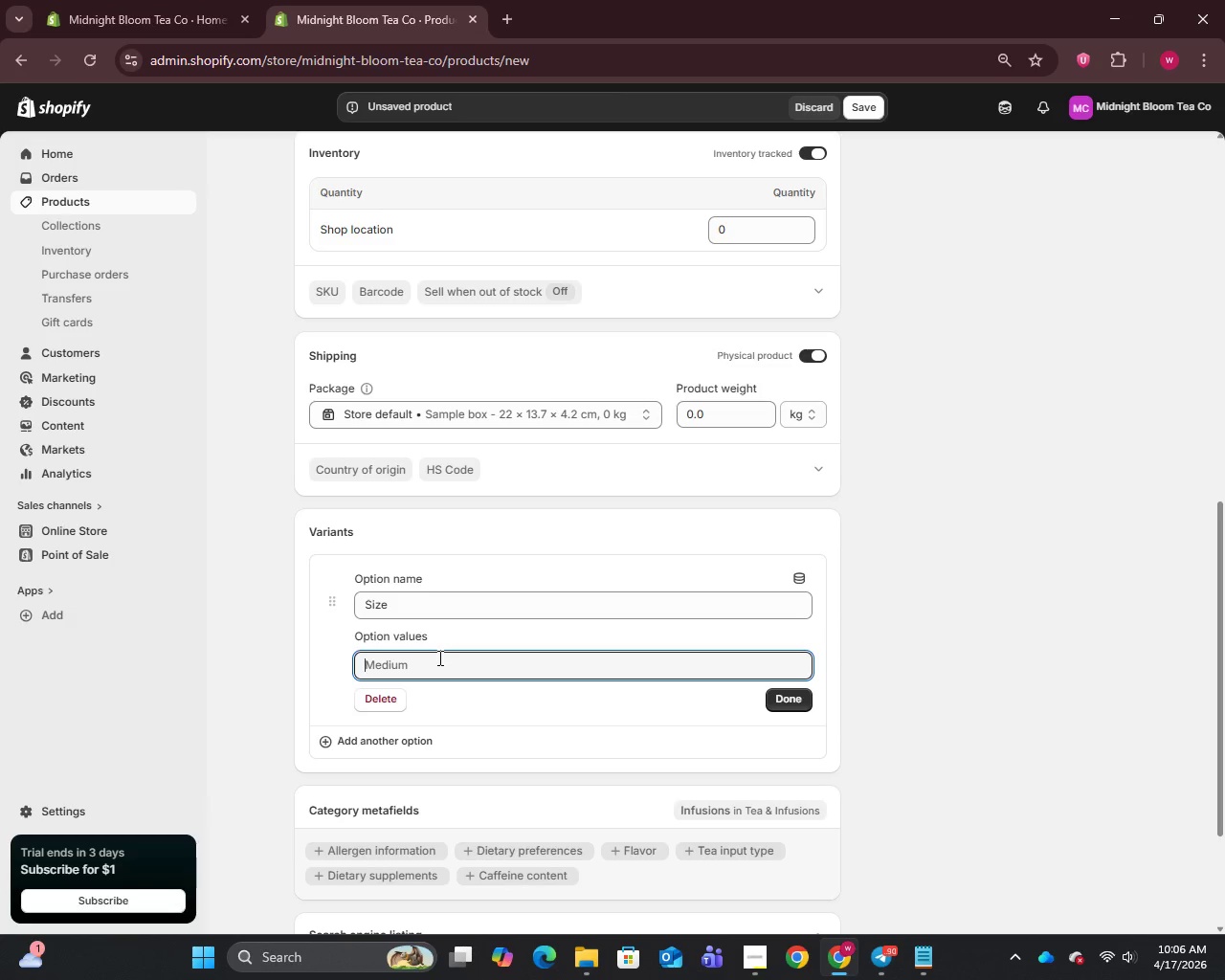 
type(50g Boutique Tin)
 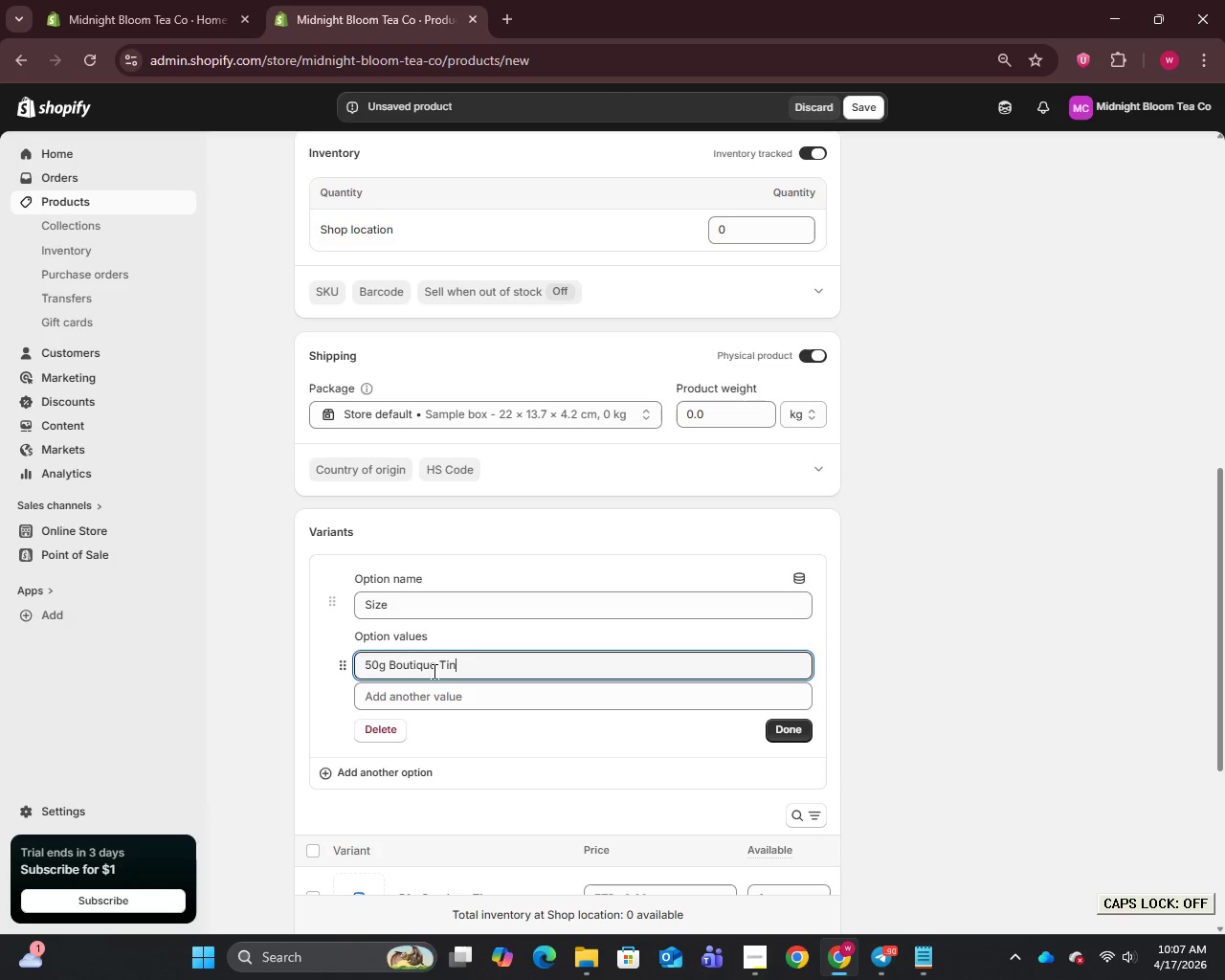 
left_click([422, 688])
 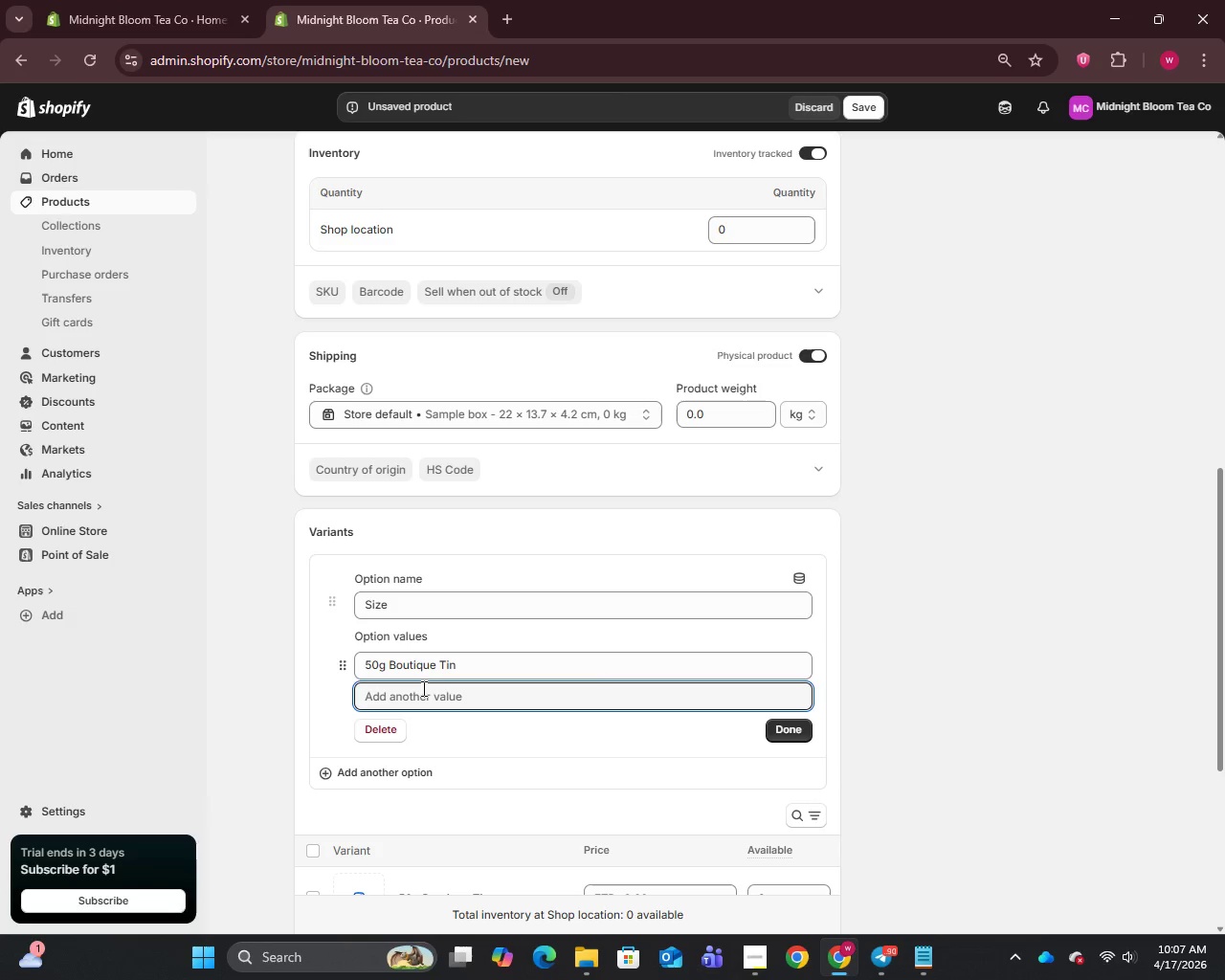 
type(250g Barista Refill Bag)
 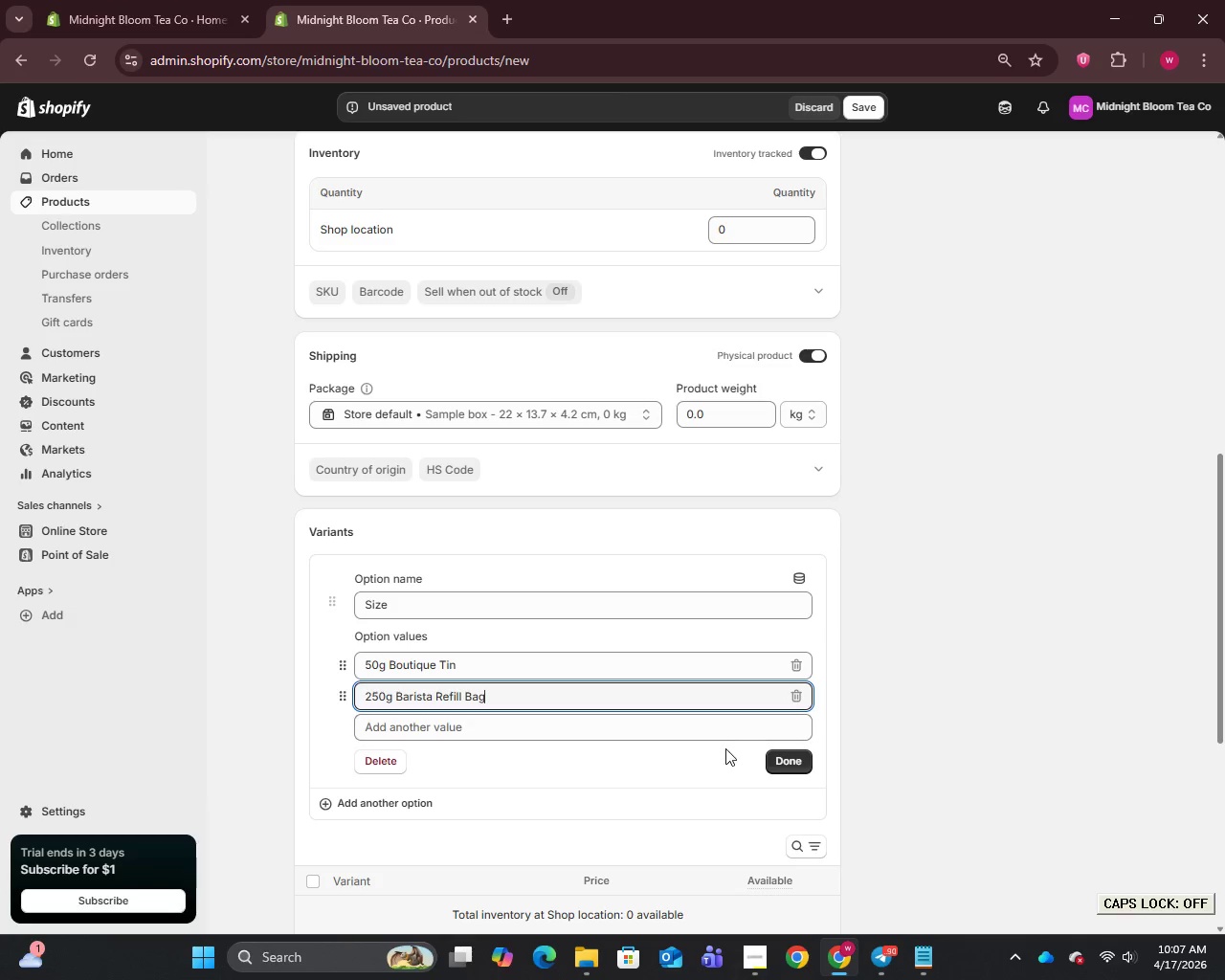 
left_click([790, 764])
 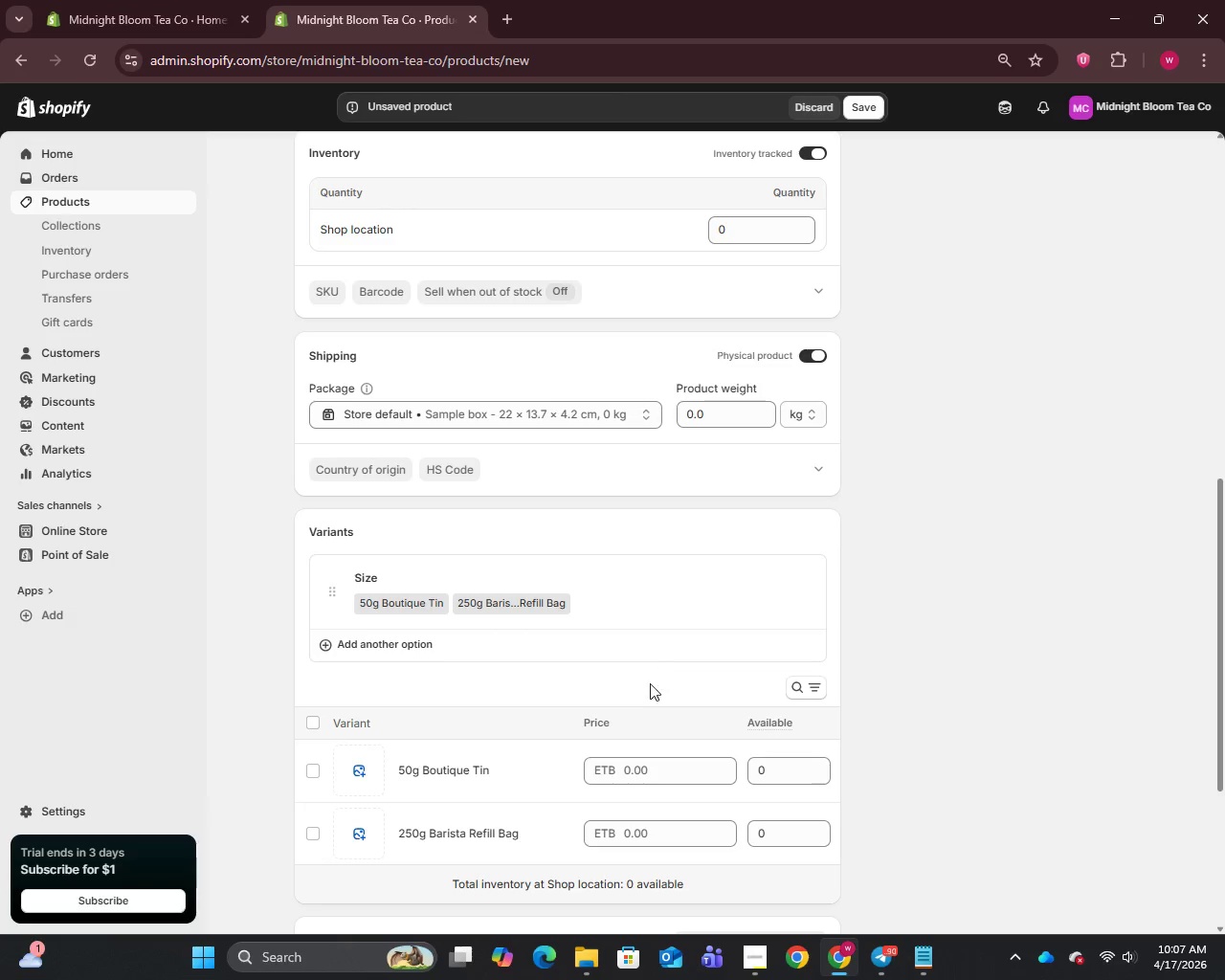 
scroll: coordinate [642, 705], scroll_direction: down, amount: 3.0
 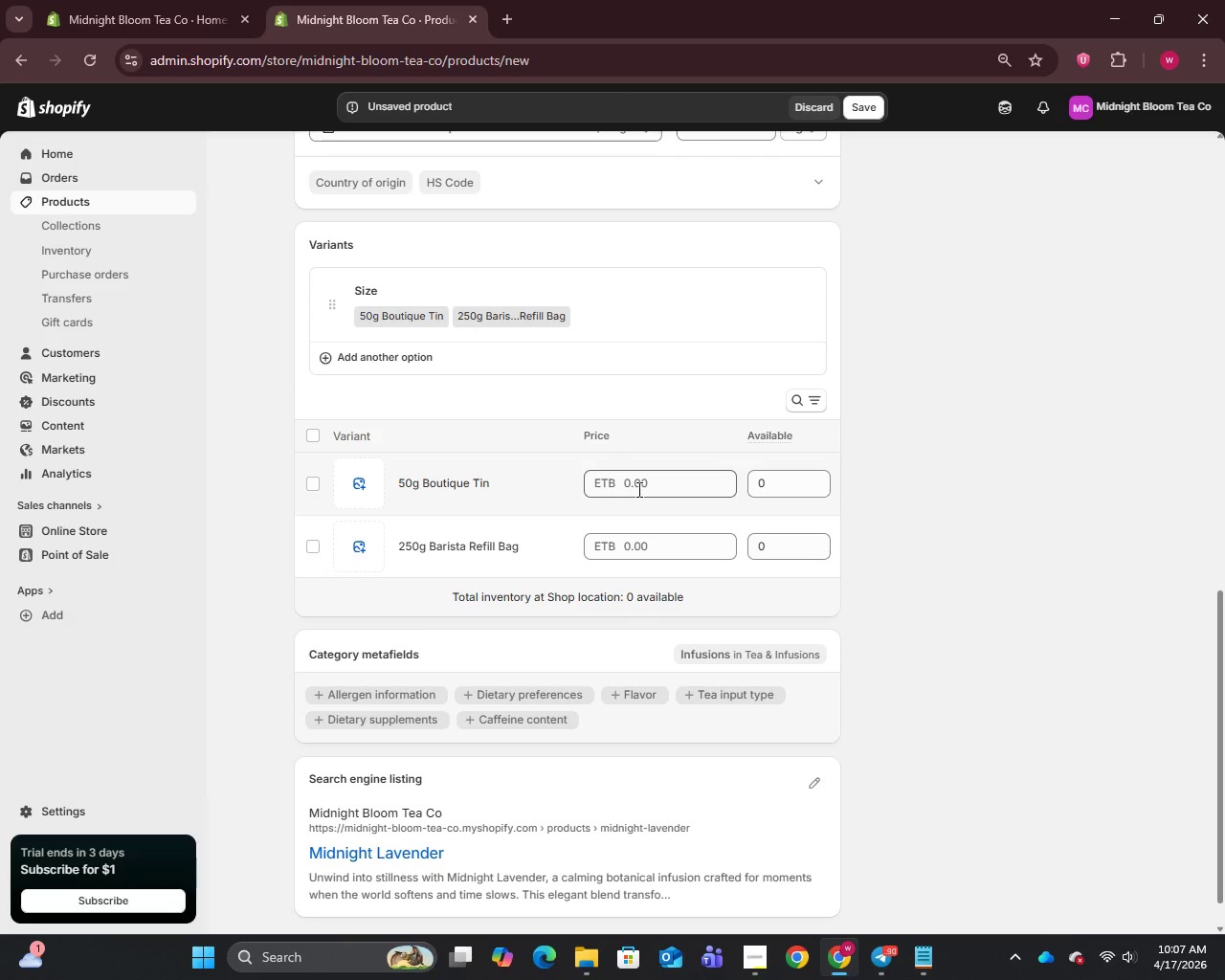 
left_click([637, 489])
 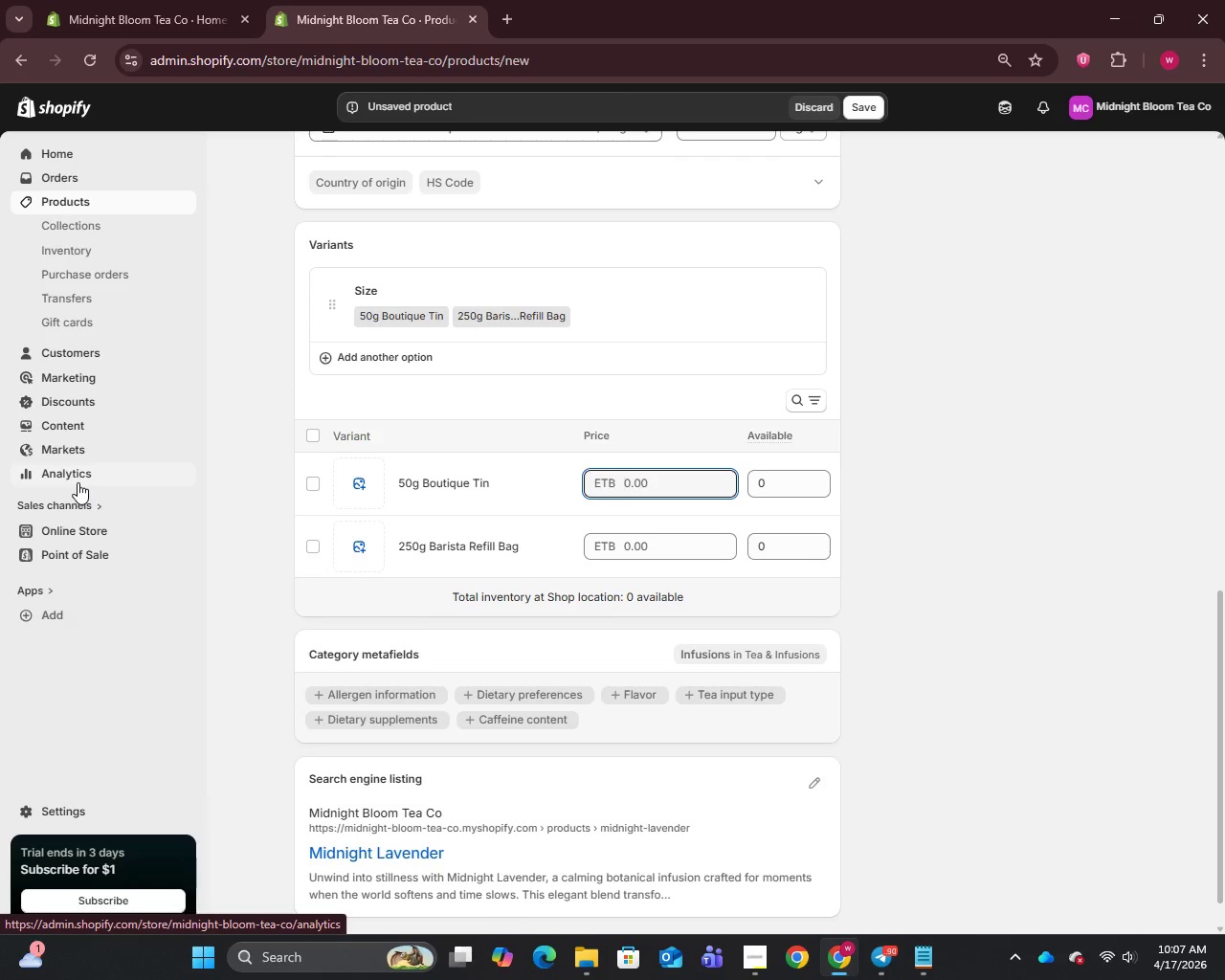 
type(18)
 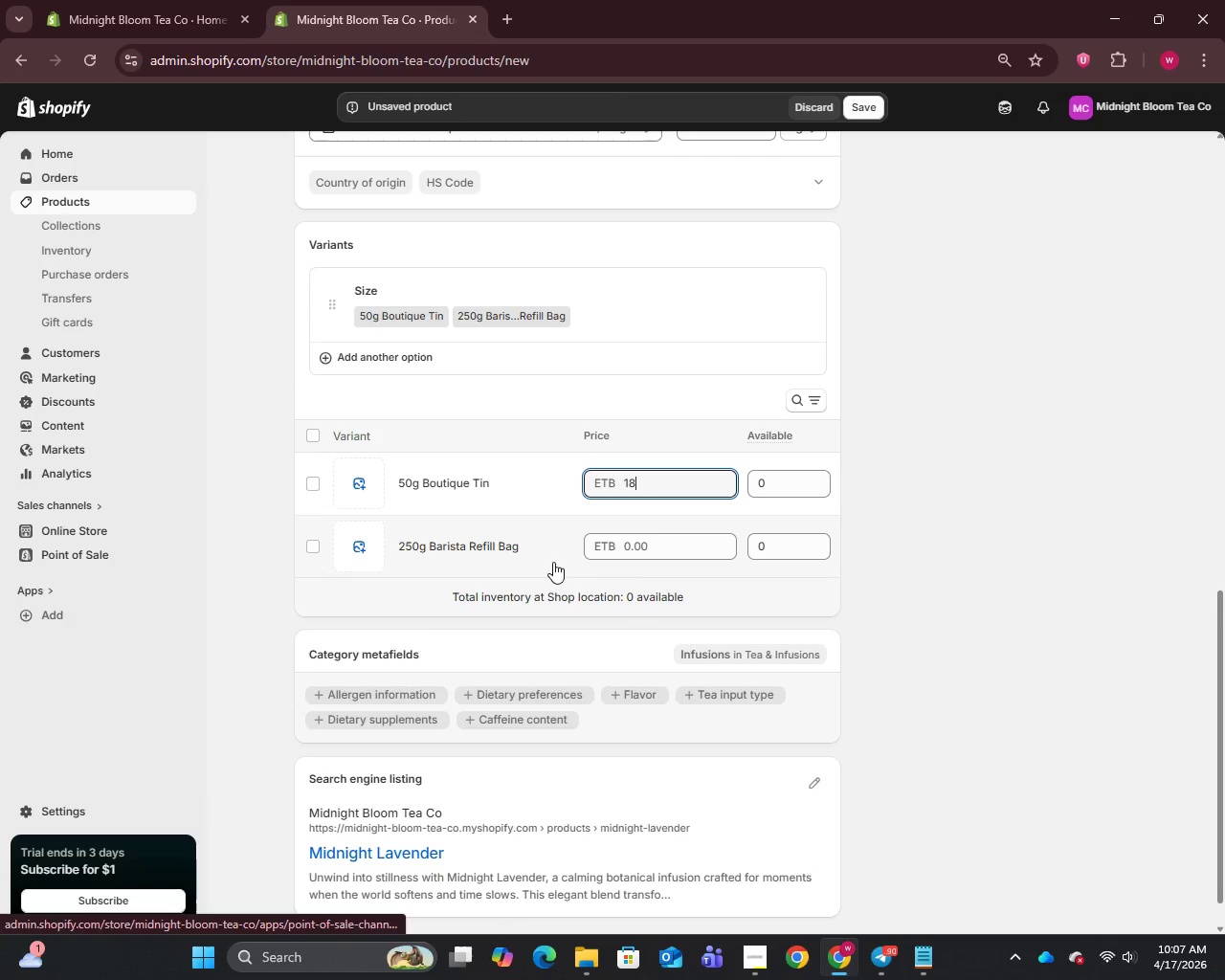 
left_click([633, 546])
 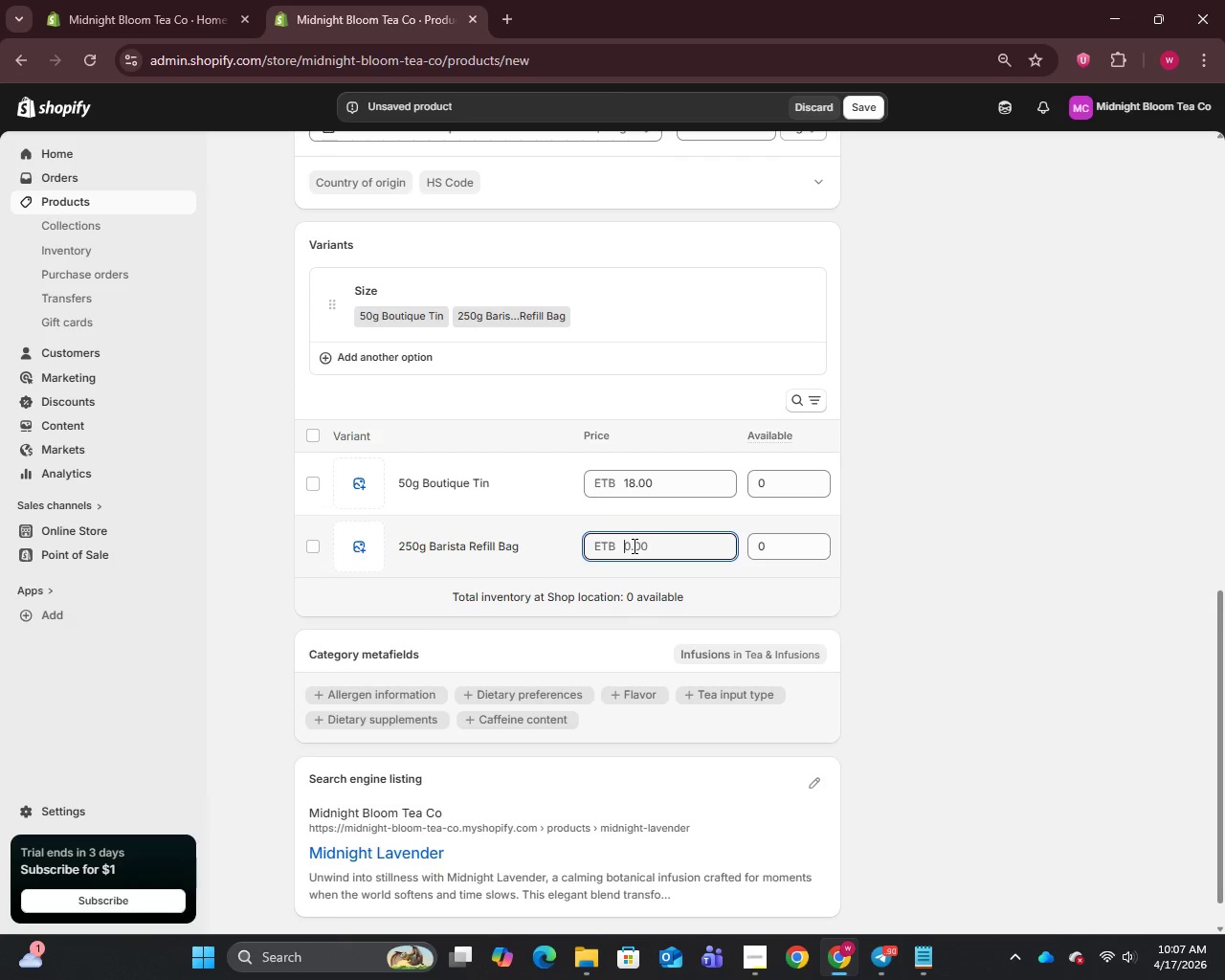 
type(60)
 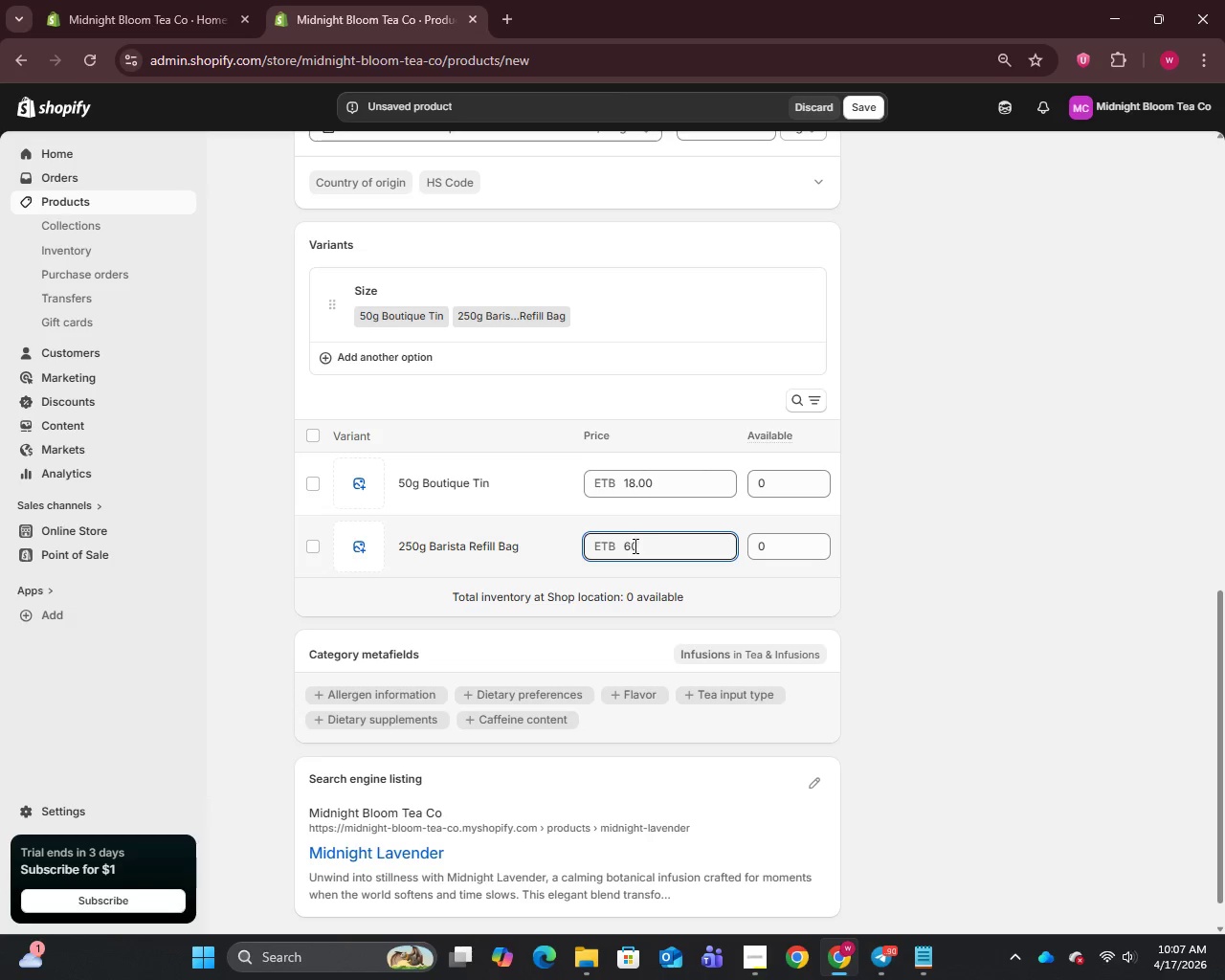 
wait(6.62)
 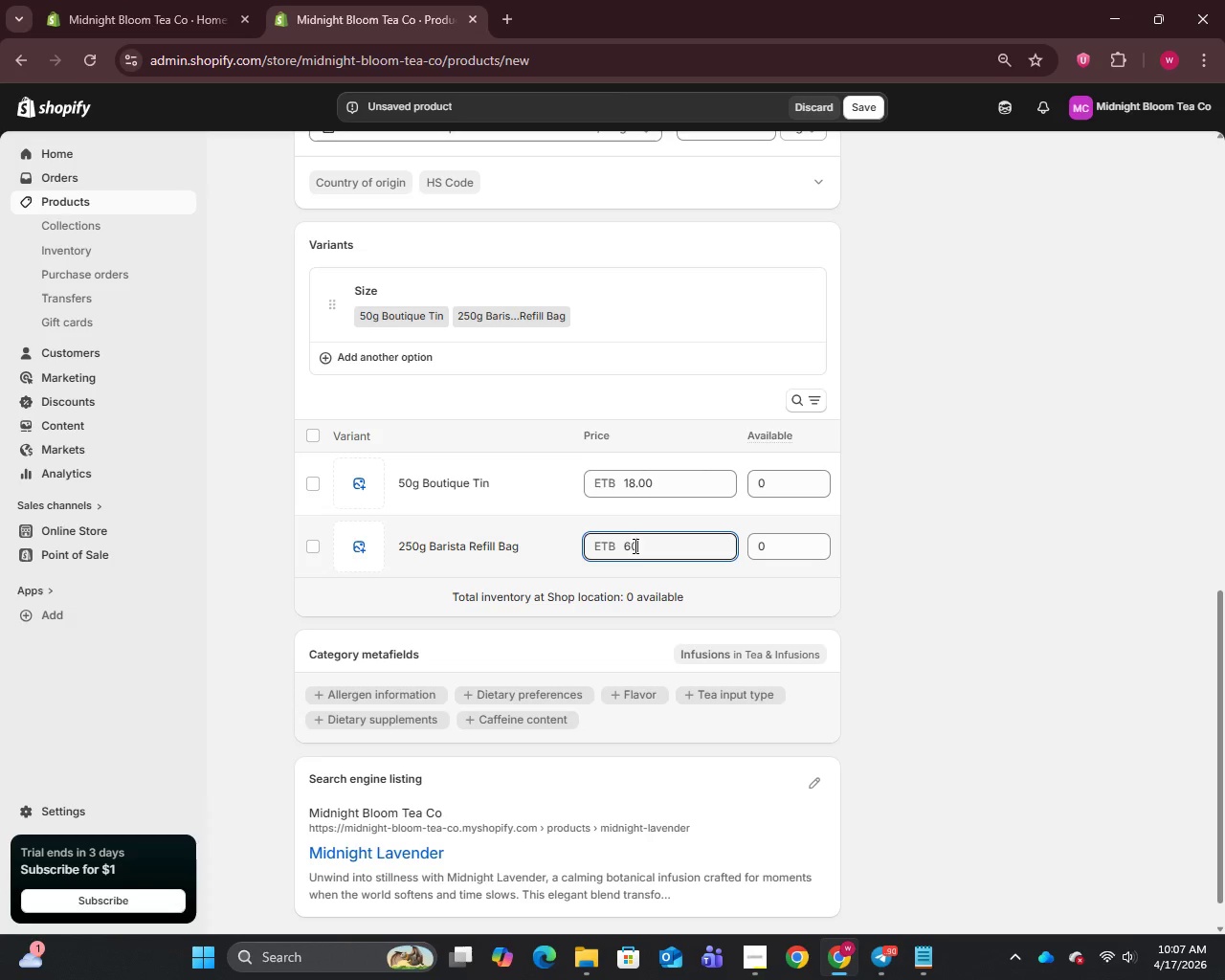 
scroll: coordinate [977, 500], scroll_direction: up, amount: 11.0
 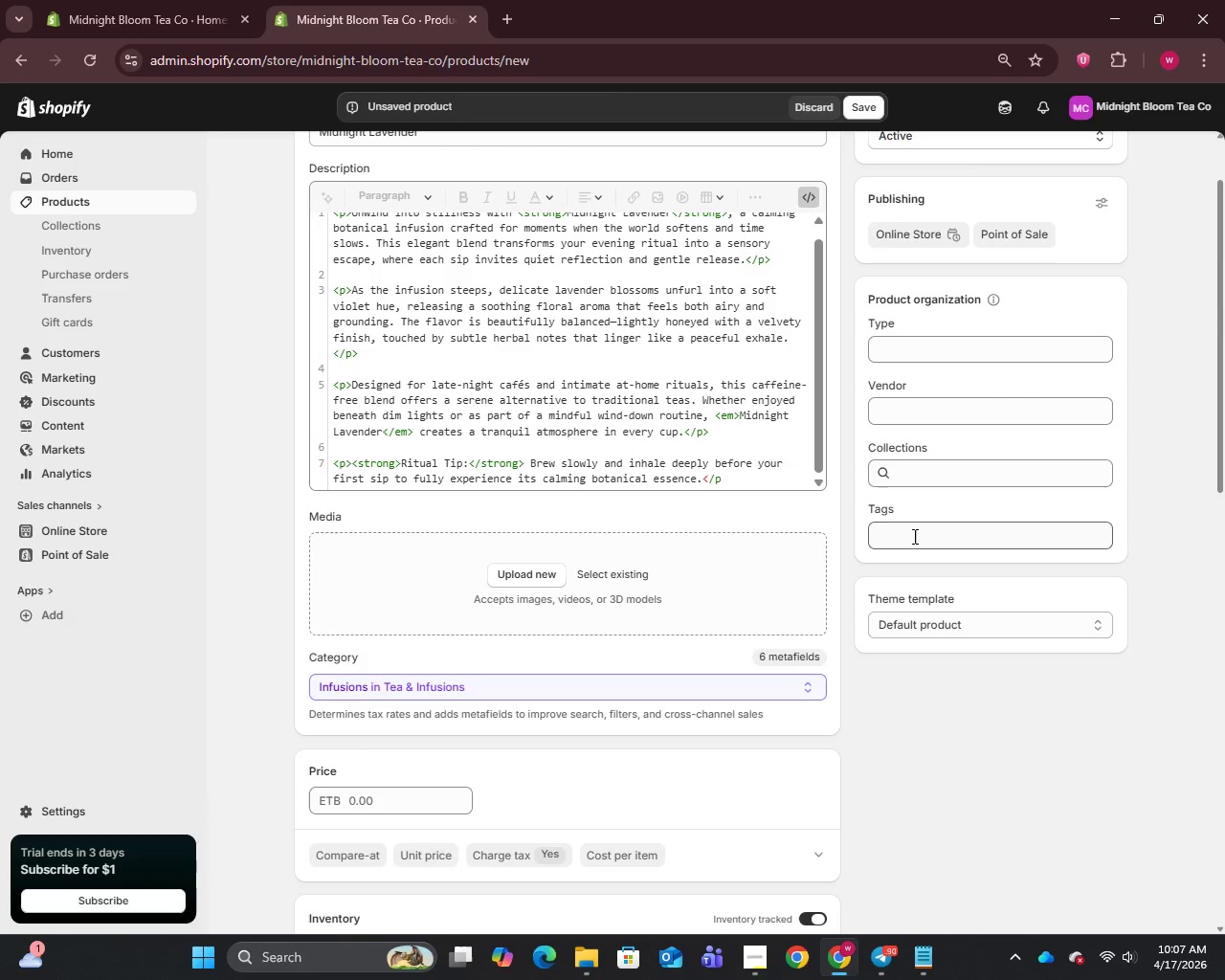 
left_click([913, 536])
 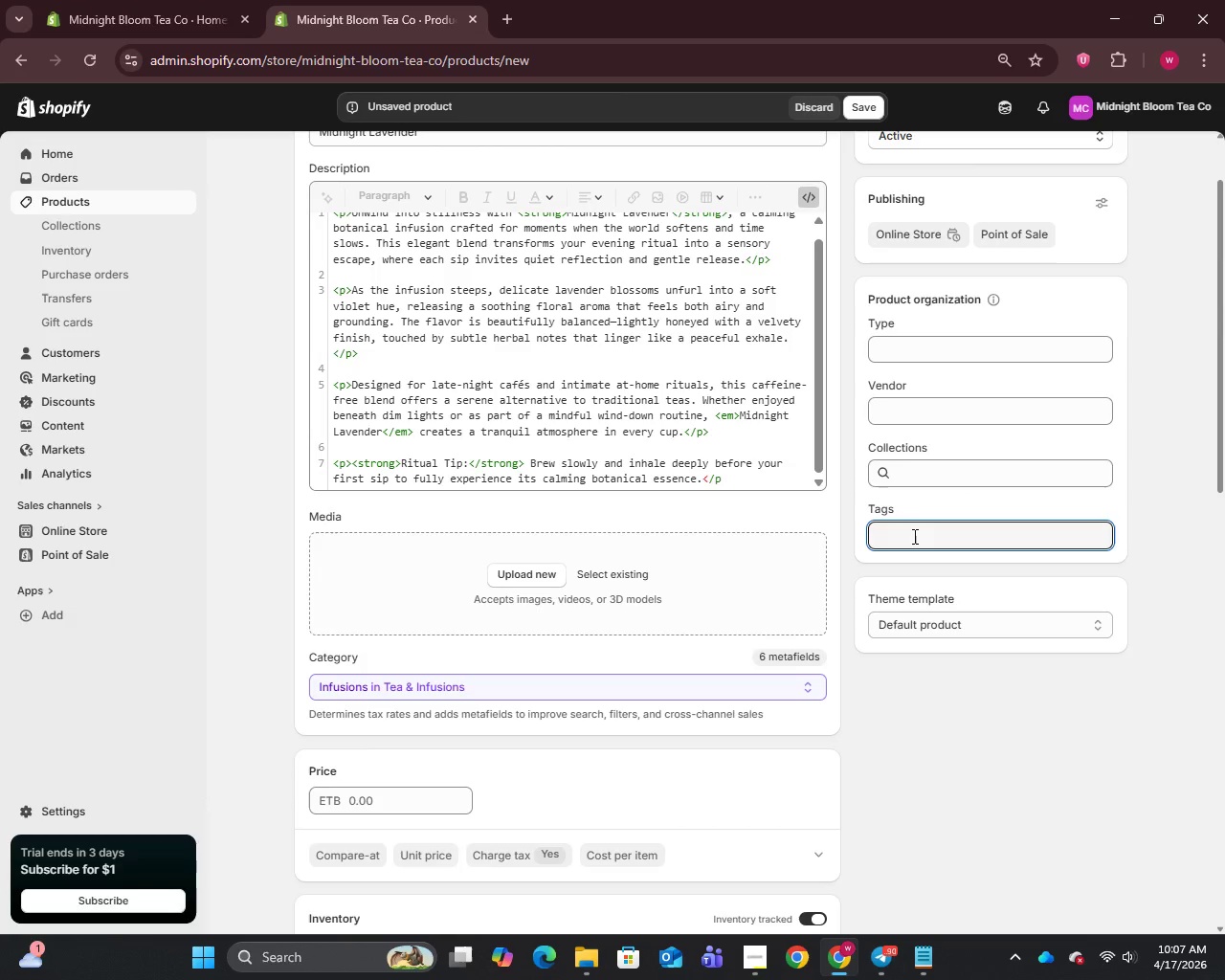 
type(Caffeine-Free)
 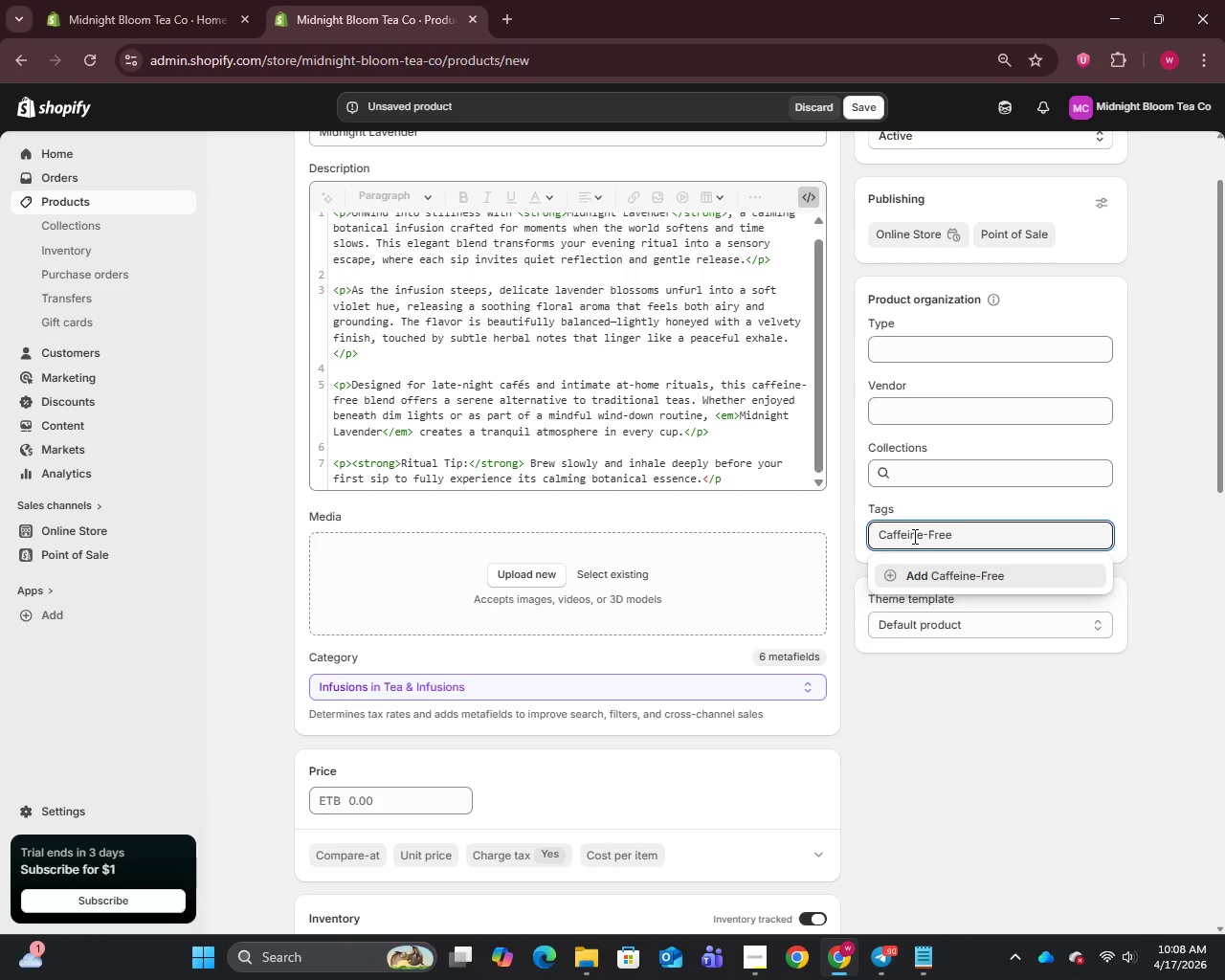 
key(Enter)
 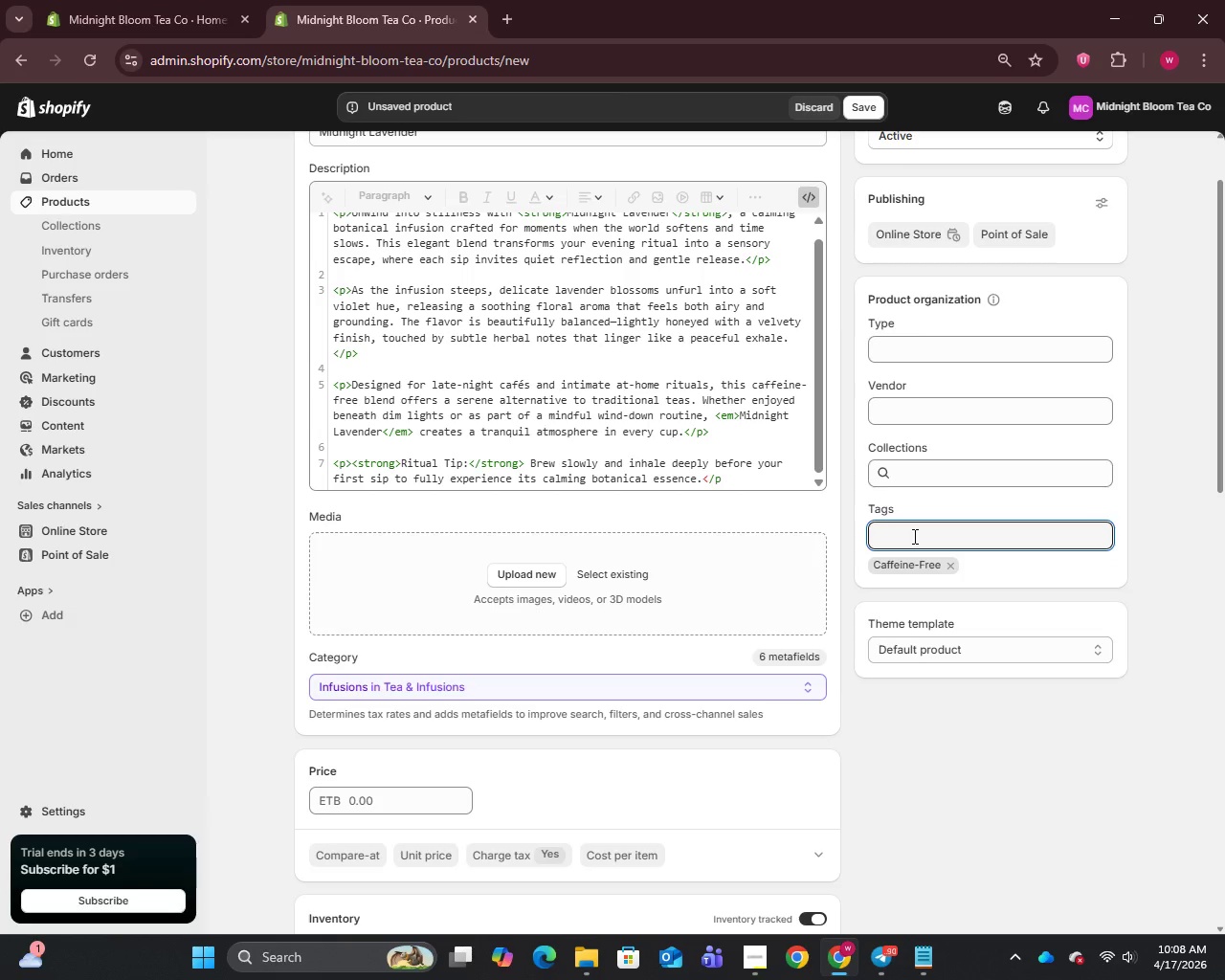 
type(Floral)
 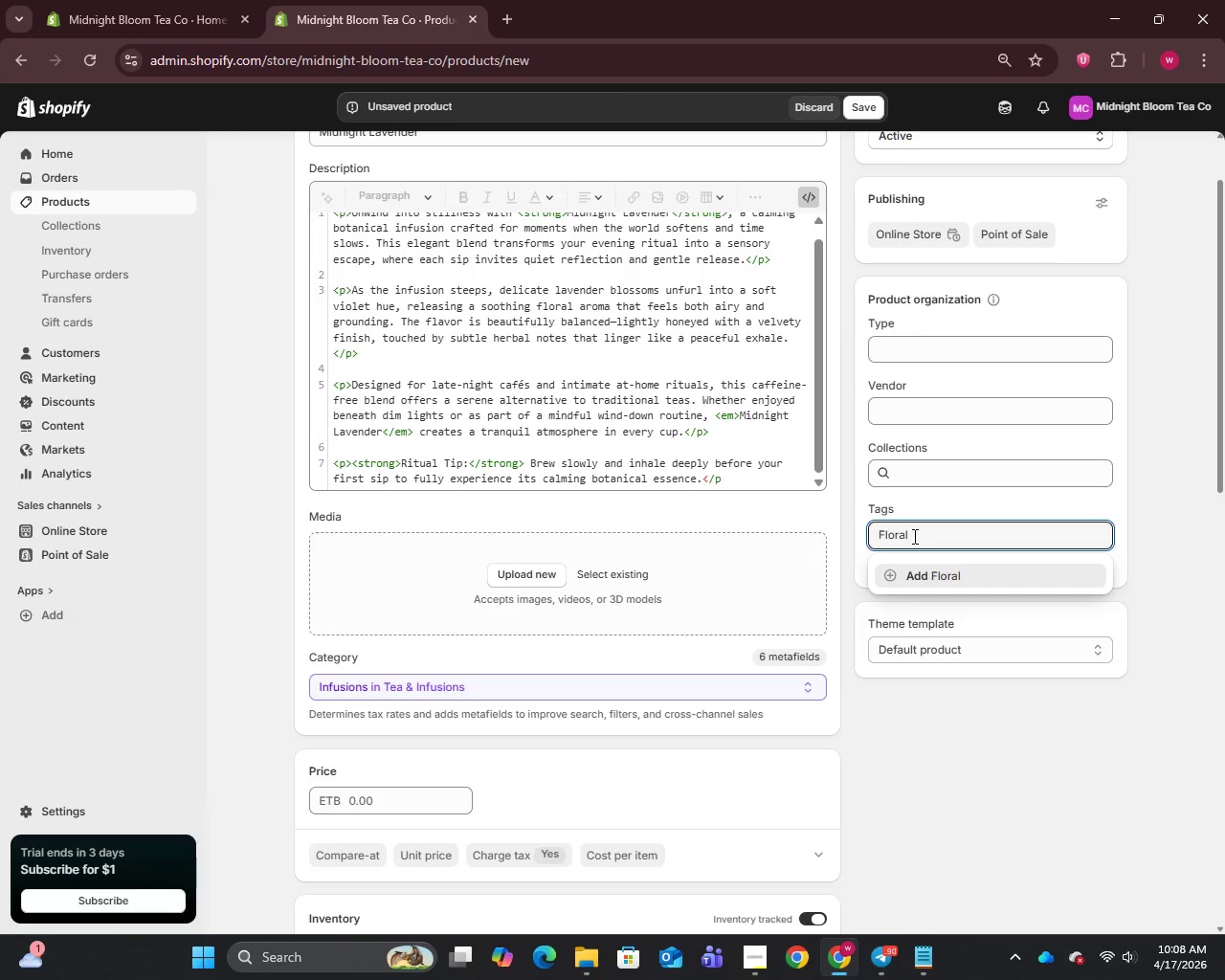 
key(Enter)
 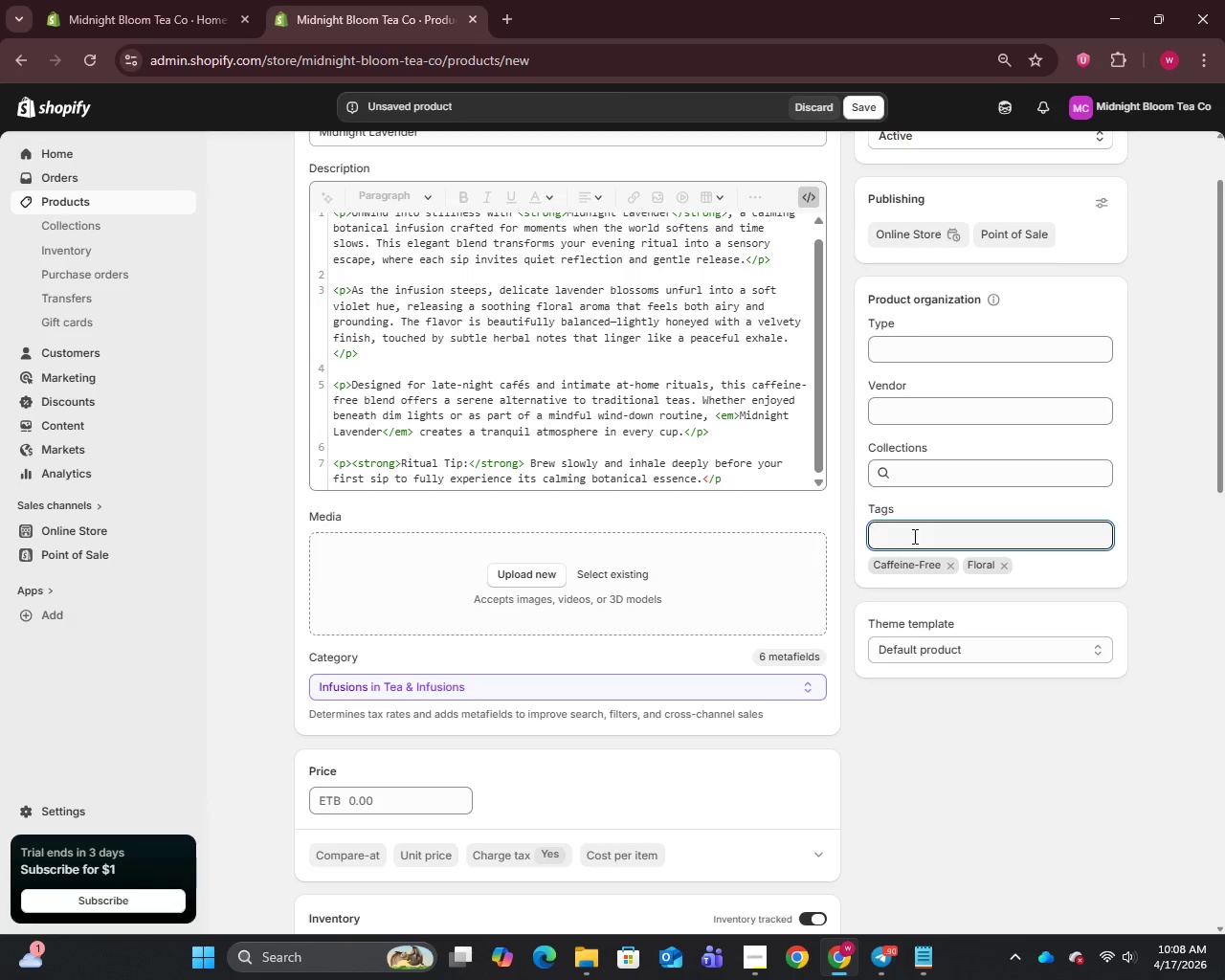 
scroll: coordinate [777, 540], scroll_direction: down, amount: 17.0
 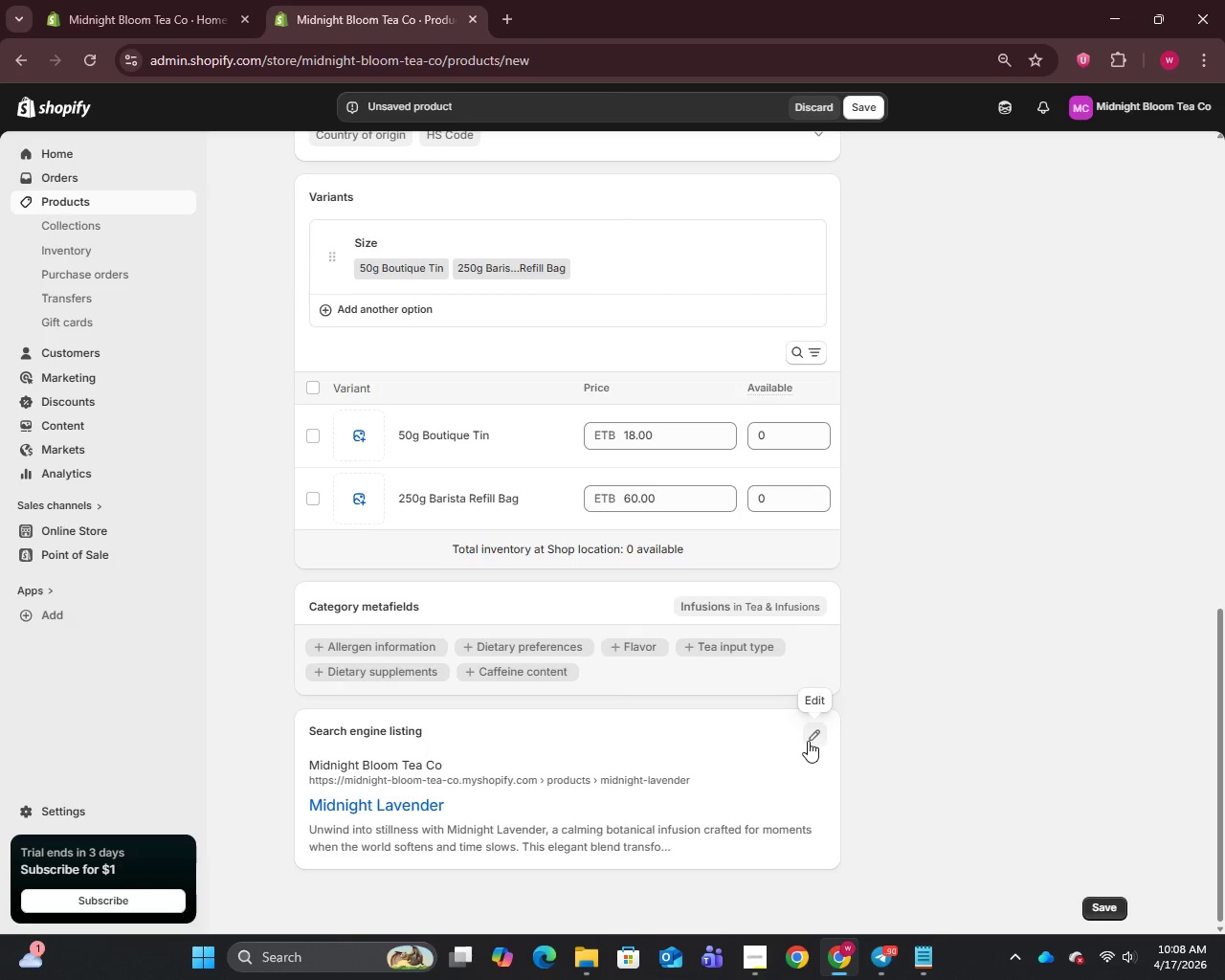 
left_click([812, 731])
 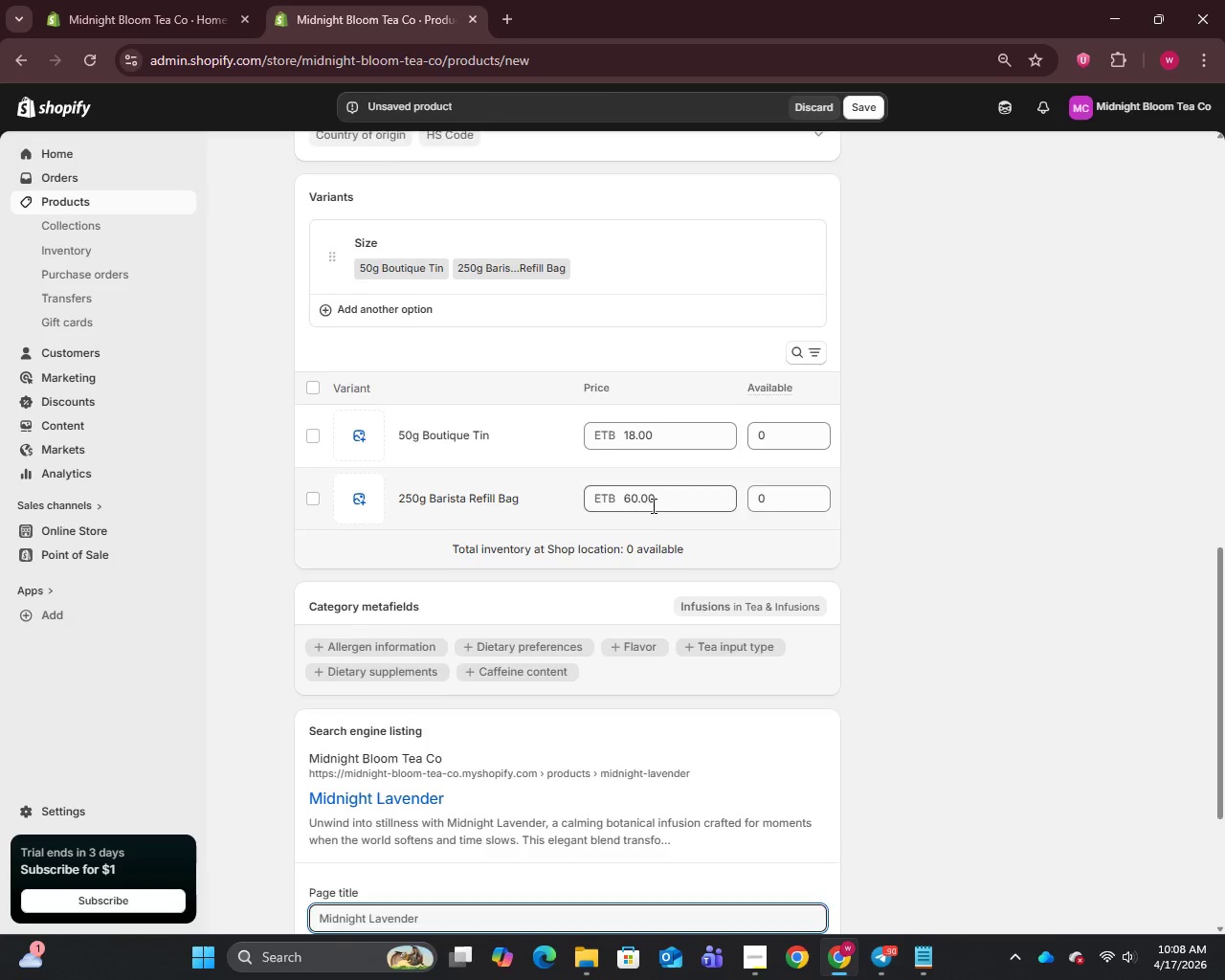 
scroll: coordinate [652, 505], scroll_direction: down, amount: 5.0
 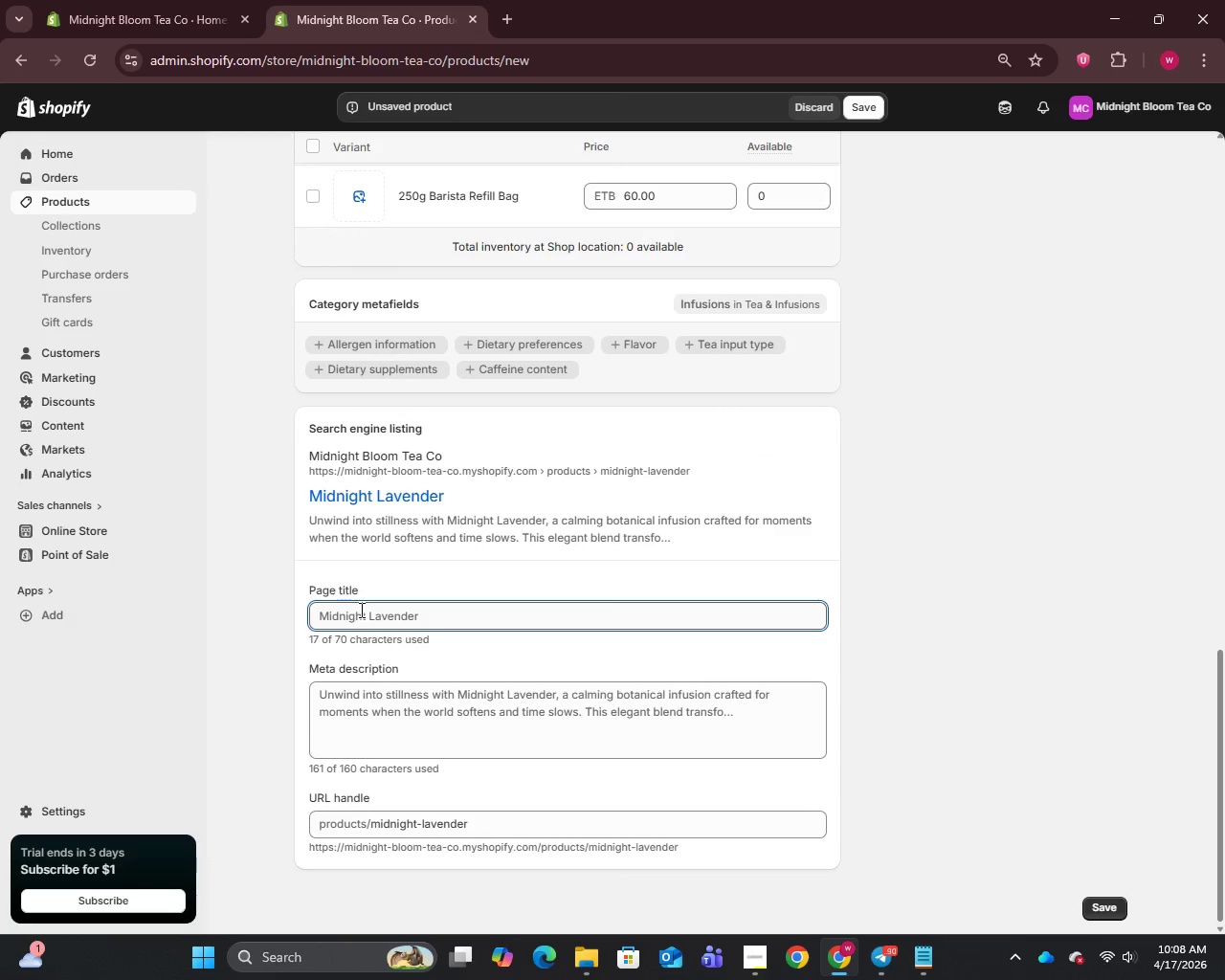 
left_click([360, 610])
 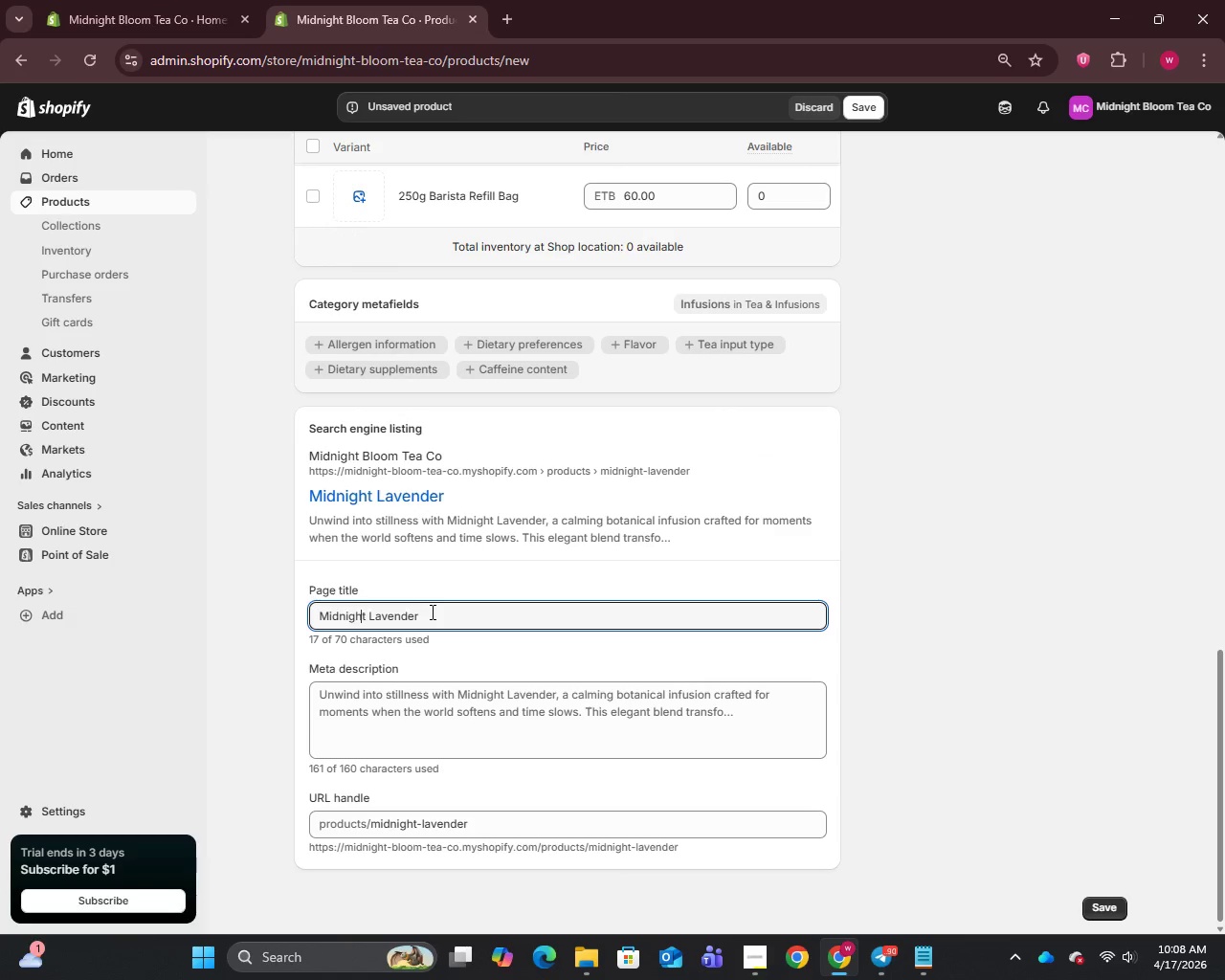 
left_click([431, 612])
 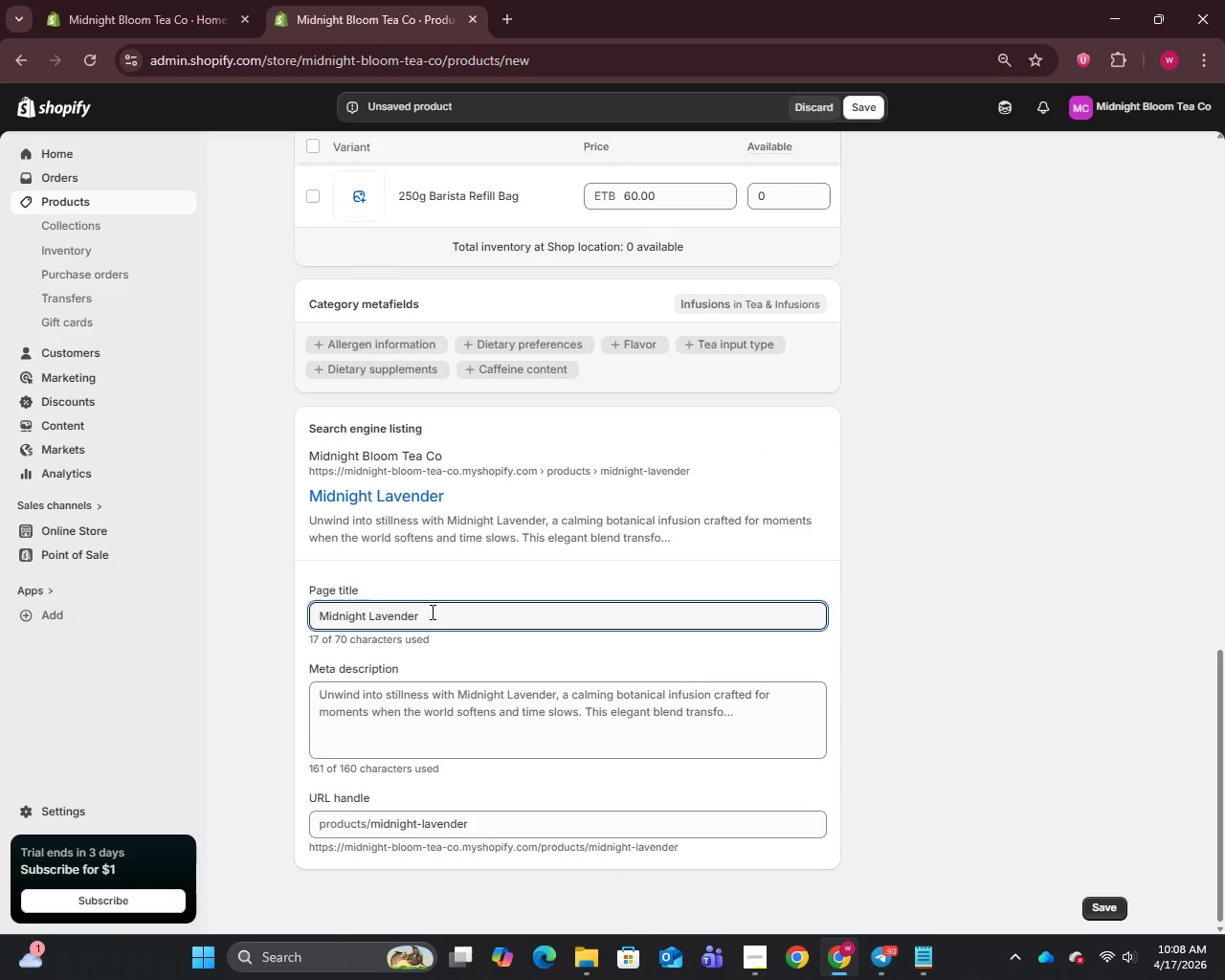 
type( Tea | Luxury Preview)
 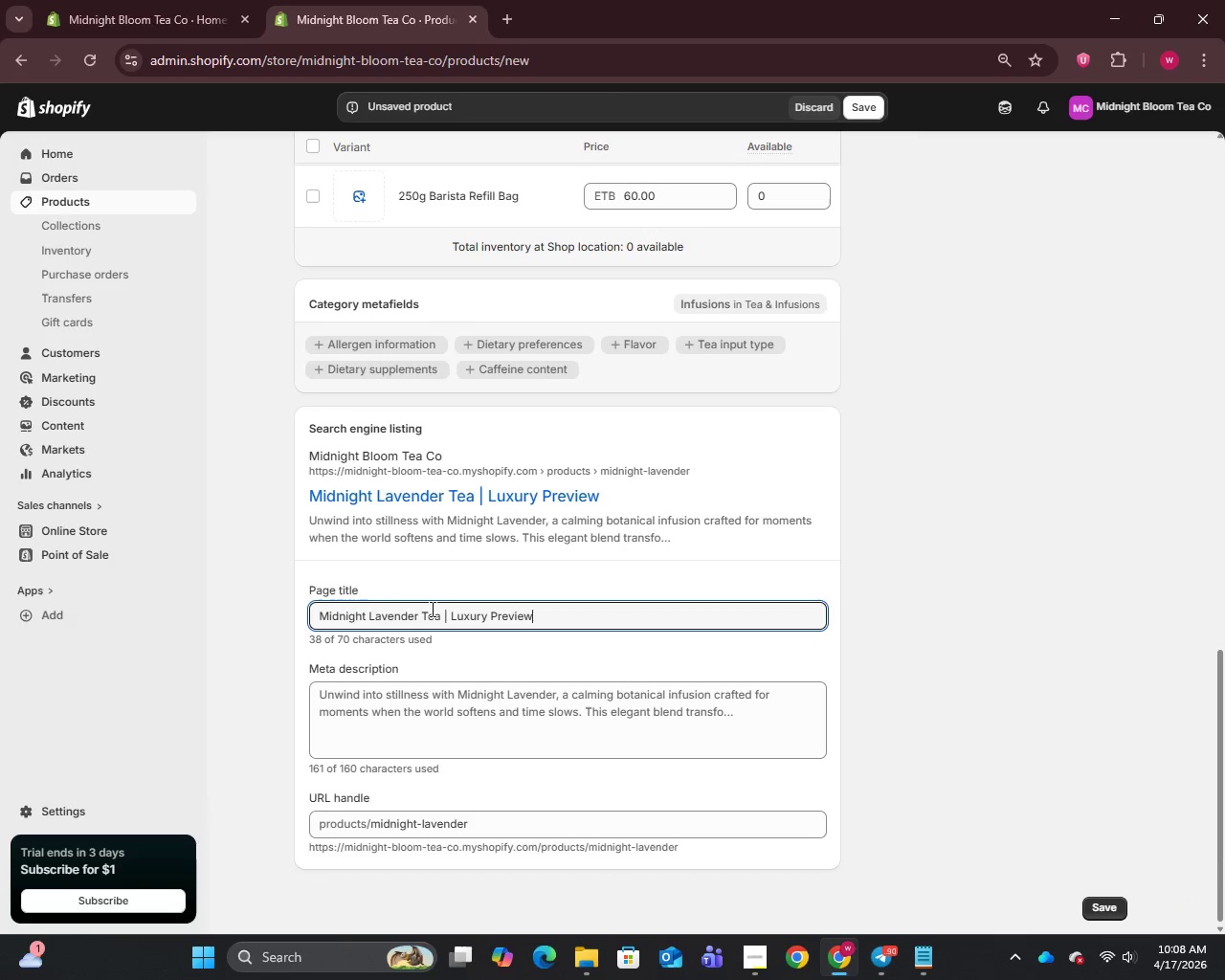 
hold_key(key=Backspace, duration=0.69)
 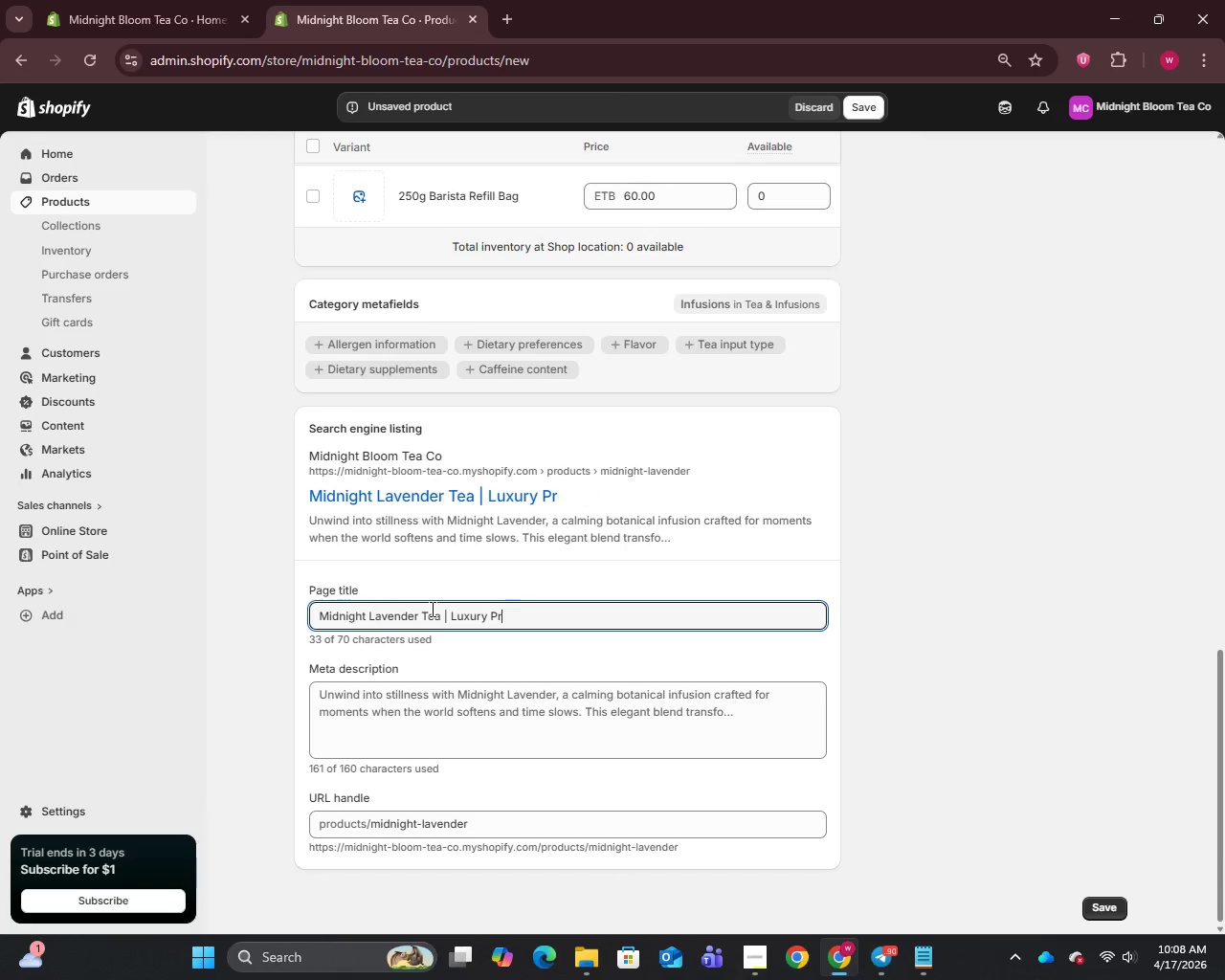 
key(Backspace)
key(Backspace)
key(Backspace)
type(y)
key(Backspace)
type(ry Caffeine )
key(Backspace)
type(-Free Floral Blend)
 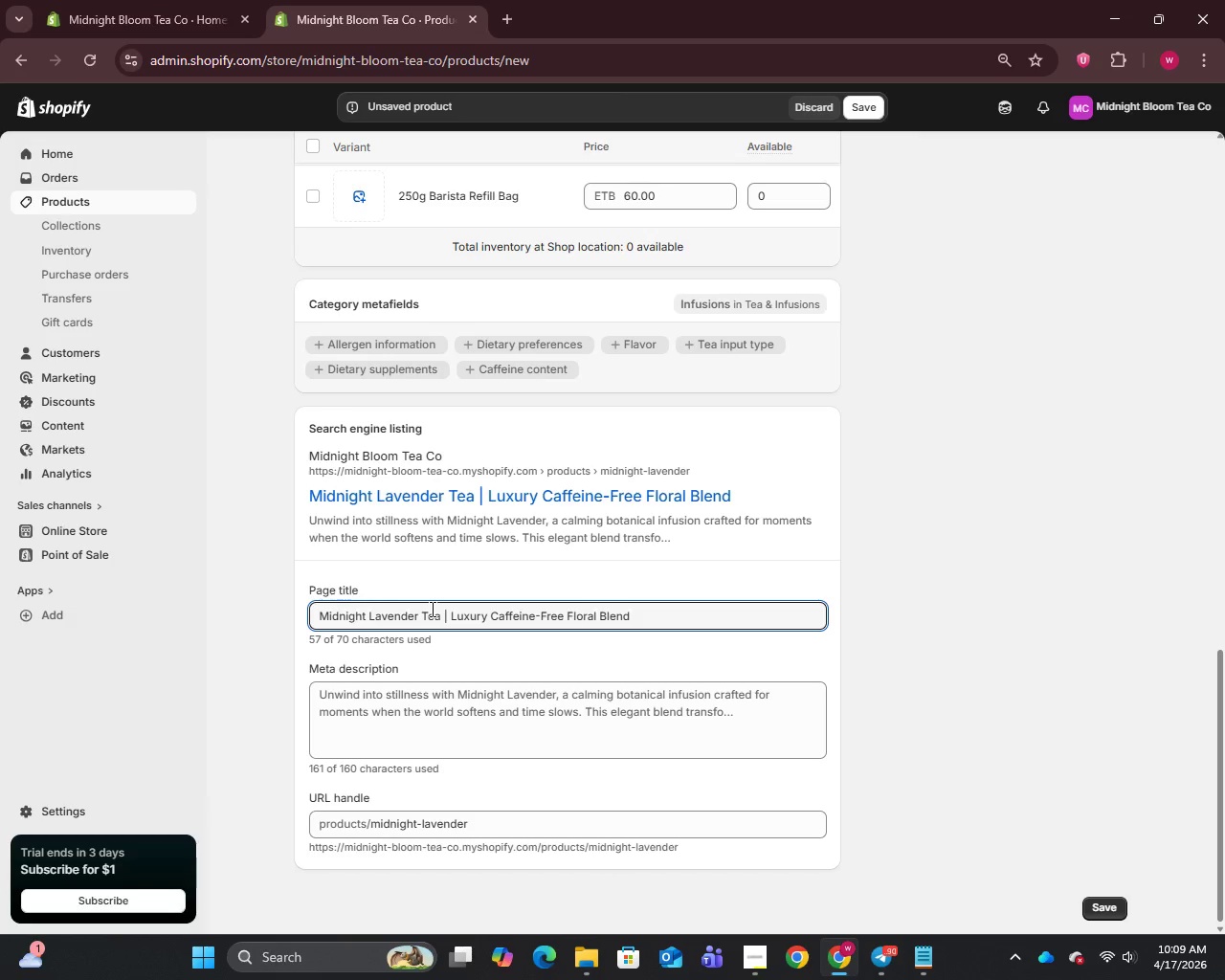 
left_click([426, 722])
 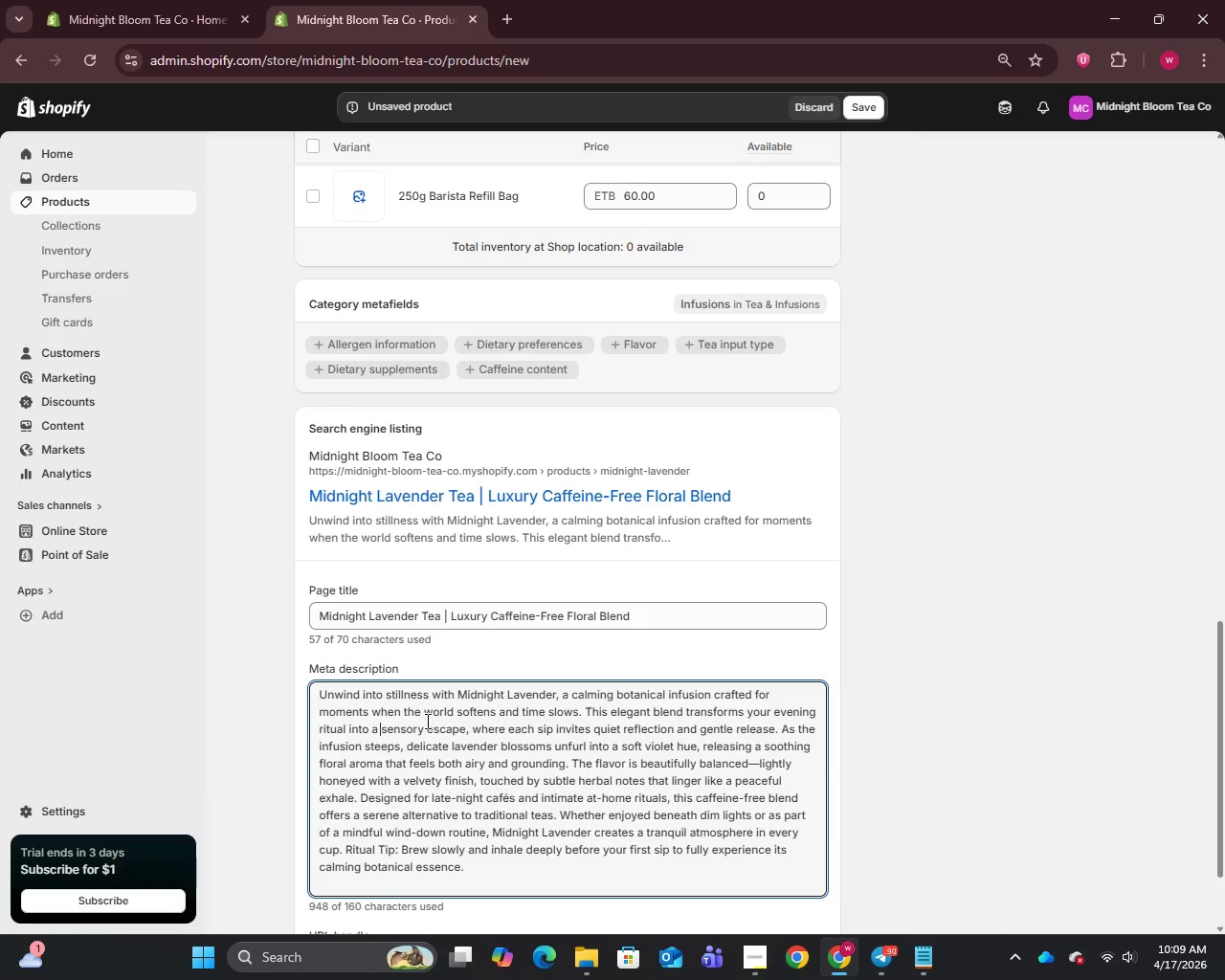 
key(Control+A)
 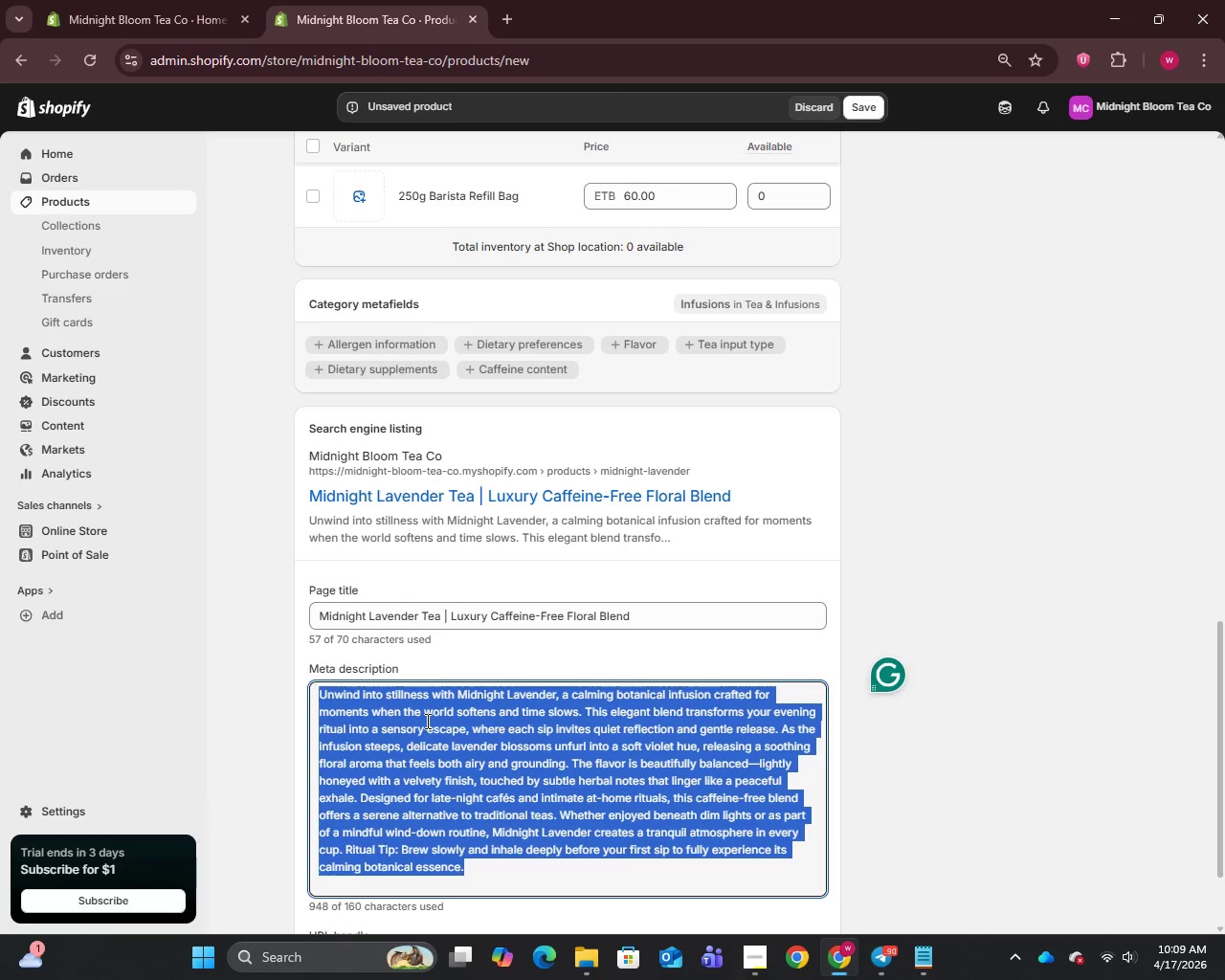 
key(Backspace)
type(A Calming lavender infusion with velvety floral notes.)
 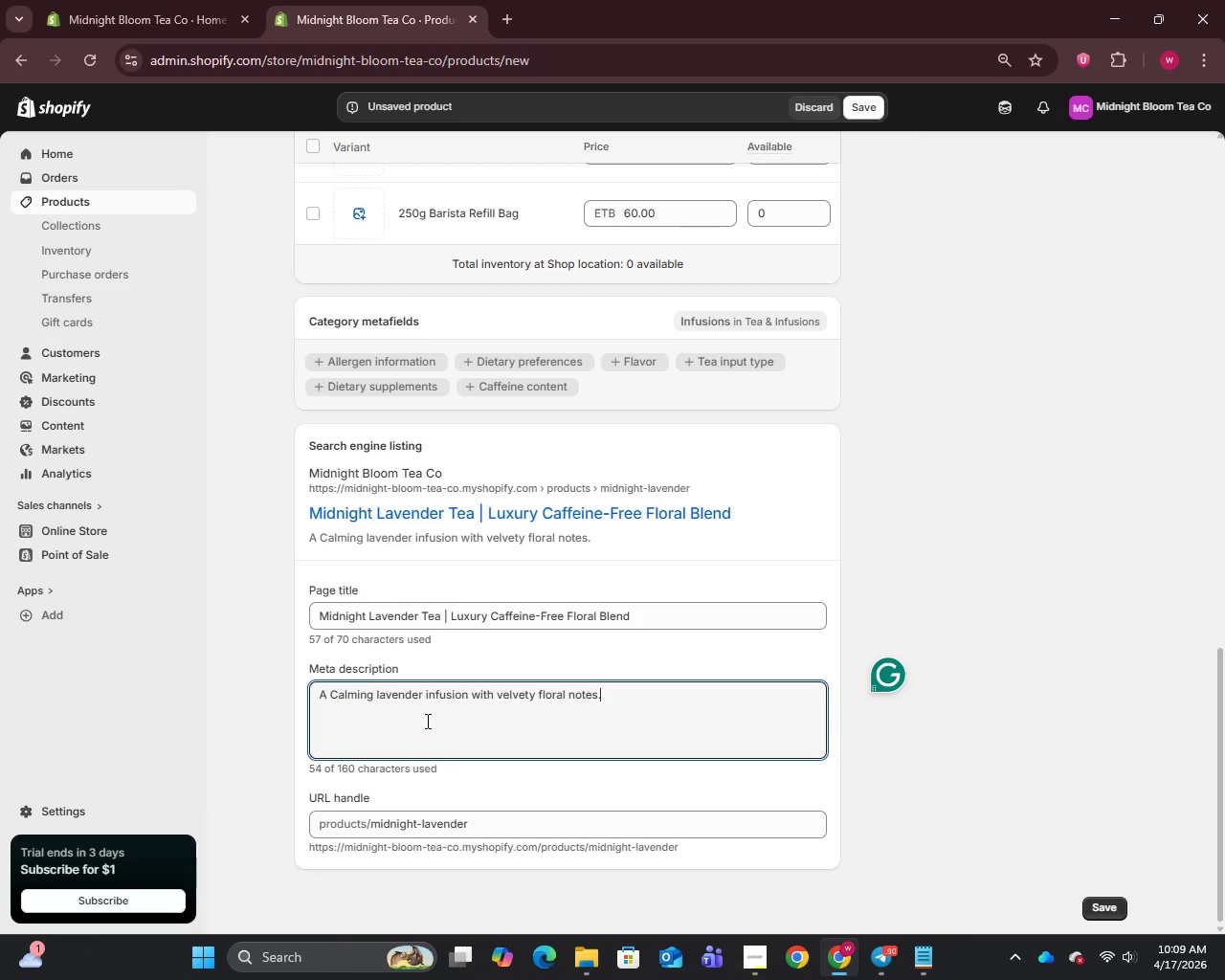 
type( Experiance a cffeine-free evening)
 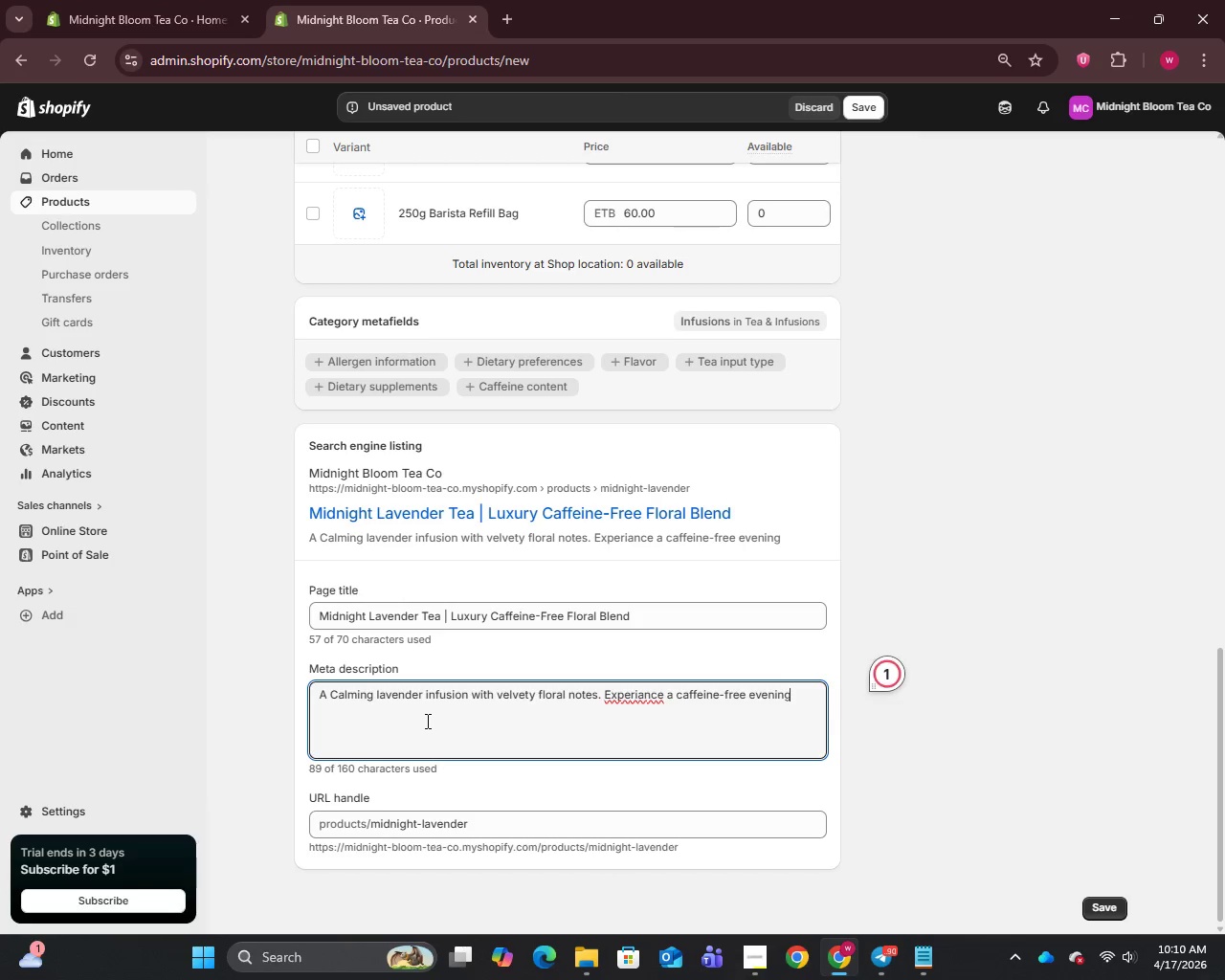 
wait(8.38)
 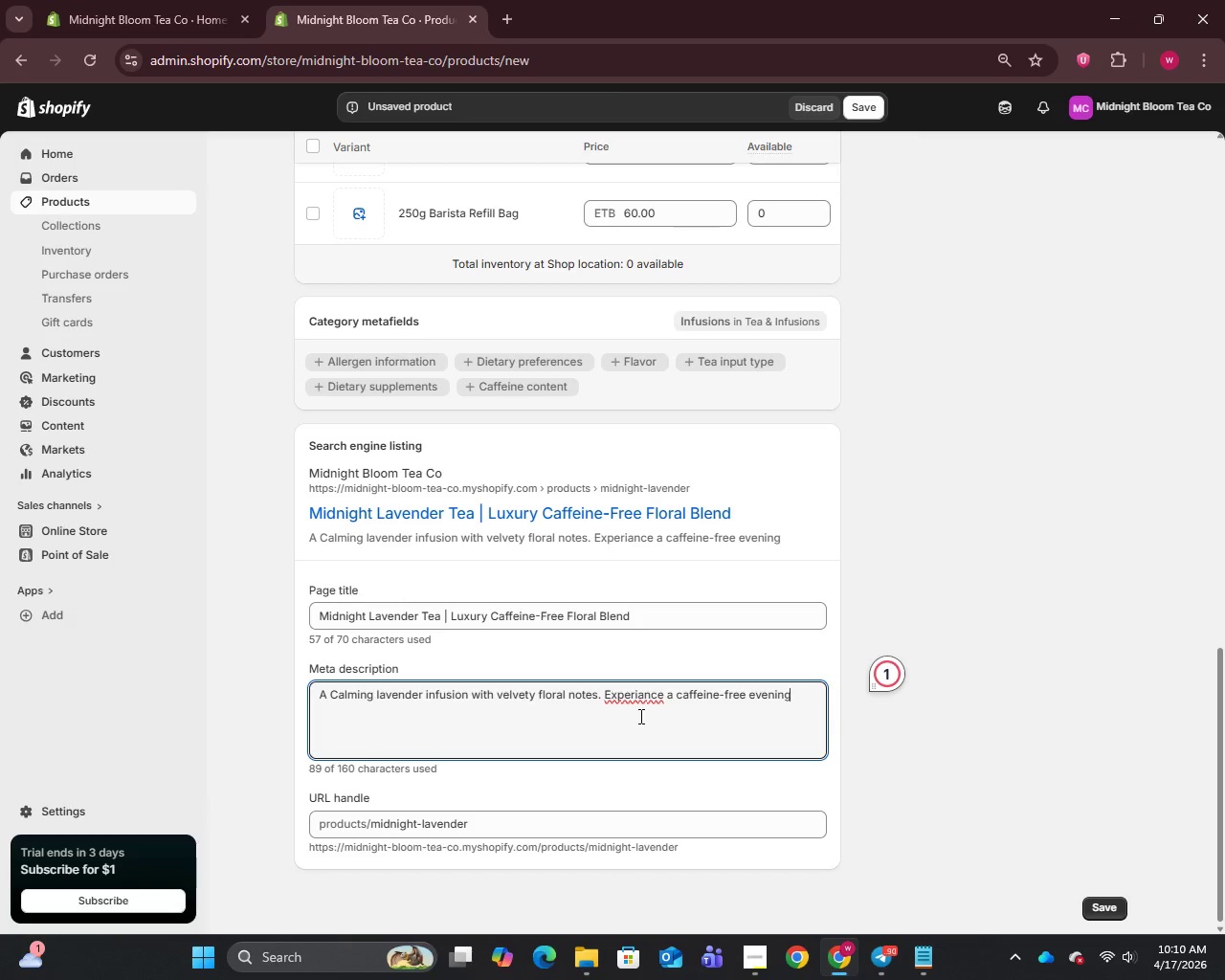 
left_click([643, 698])
 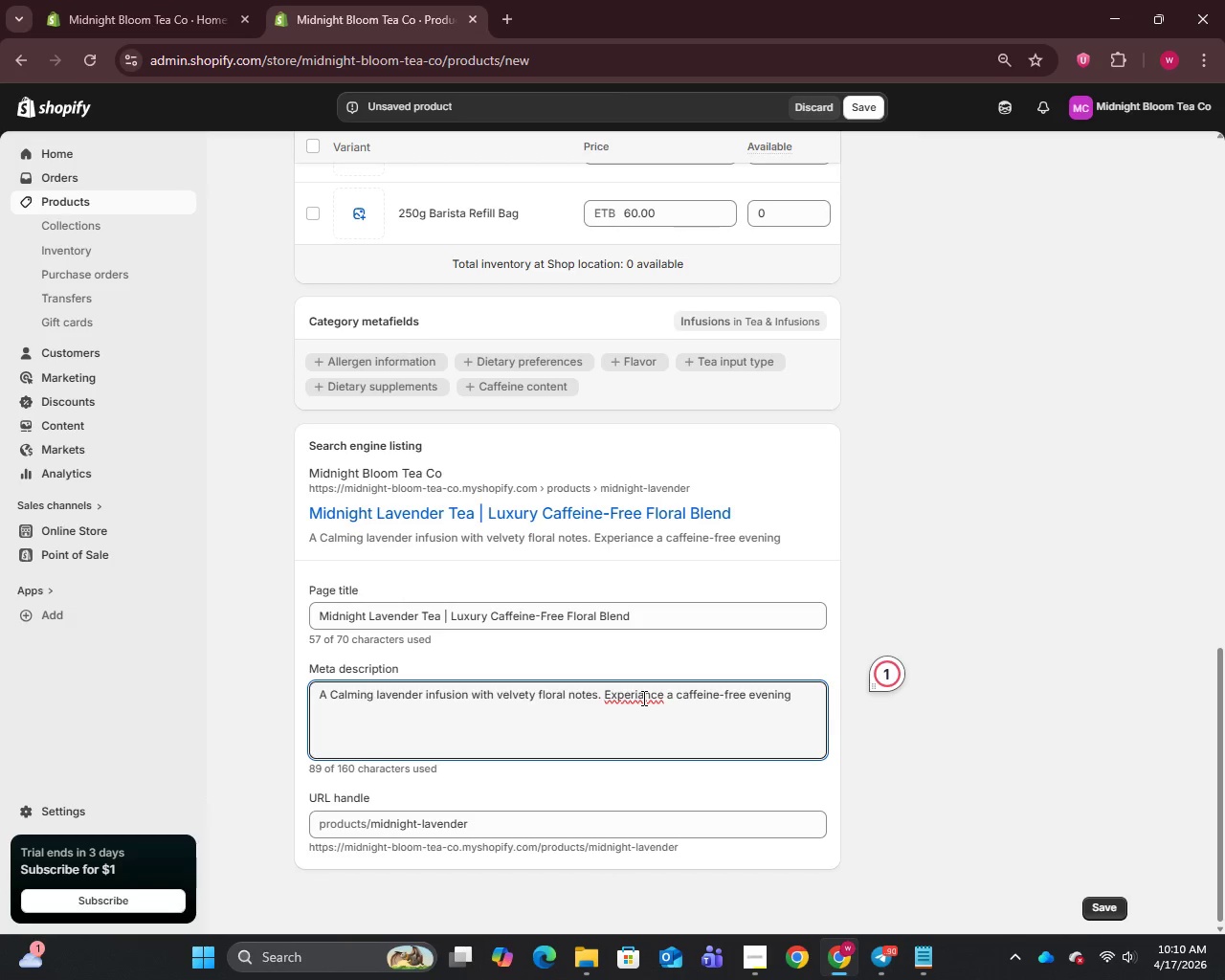 
key(Backspace)
 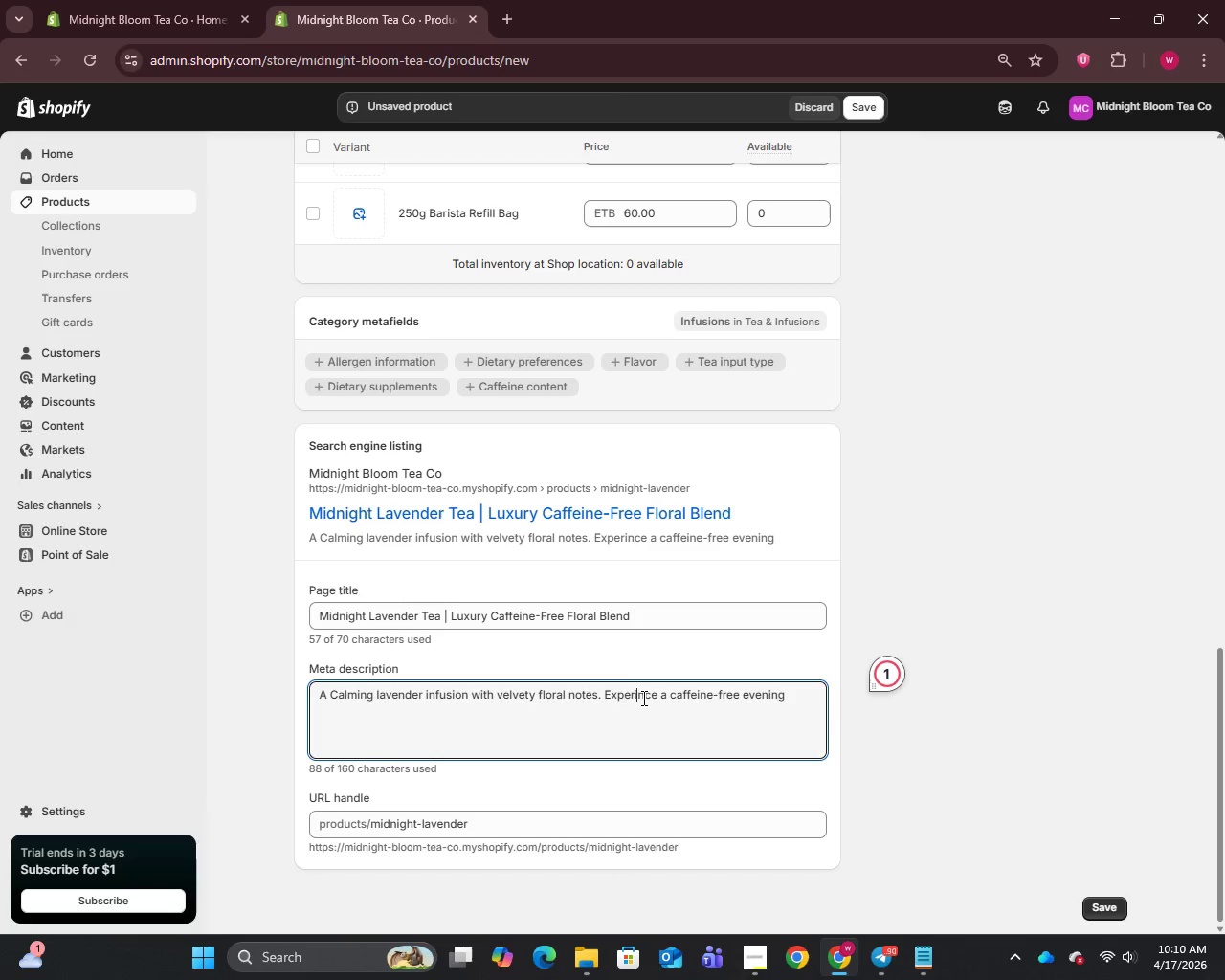 
key(E)
 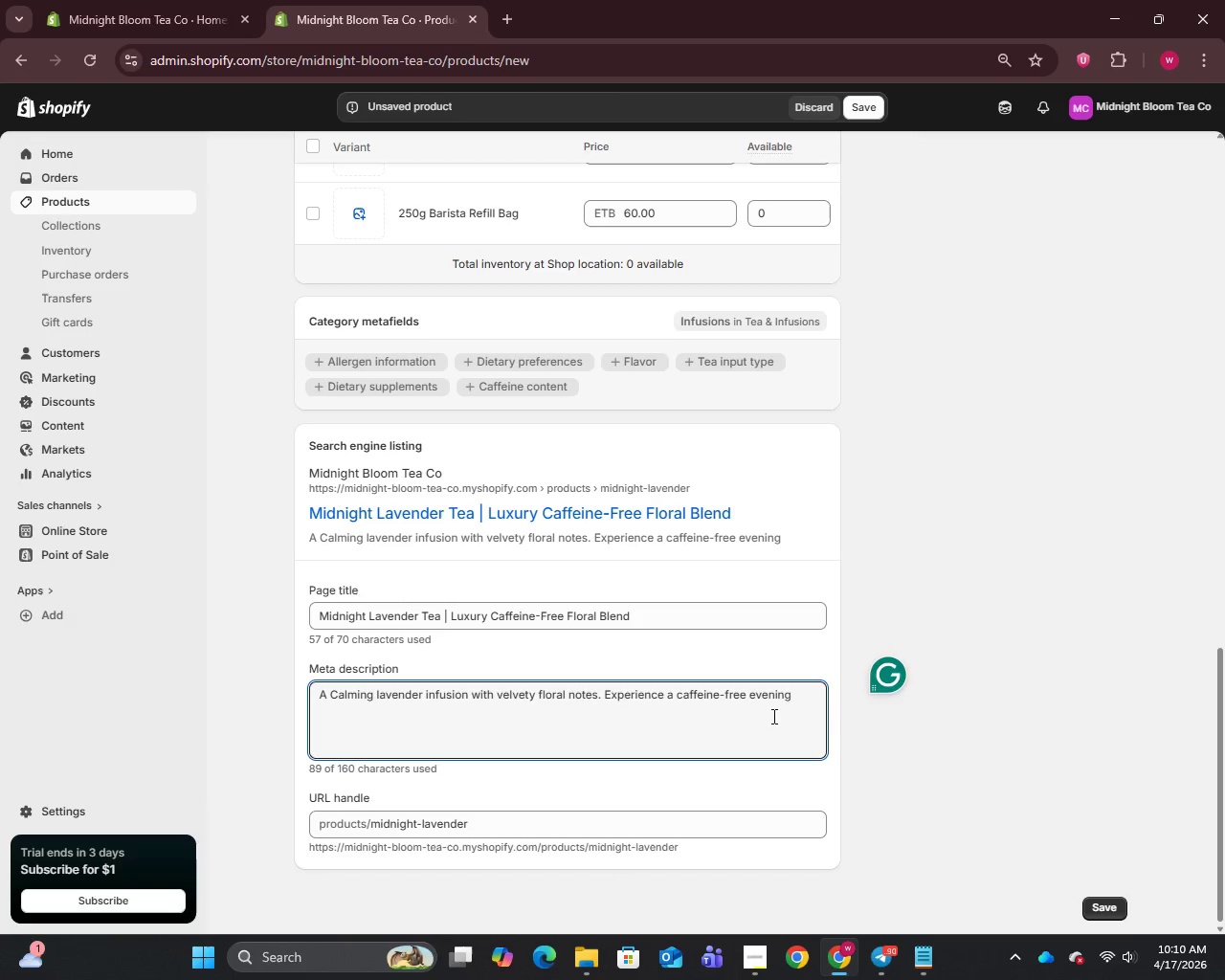 
left_click([805, 704])
 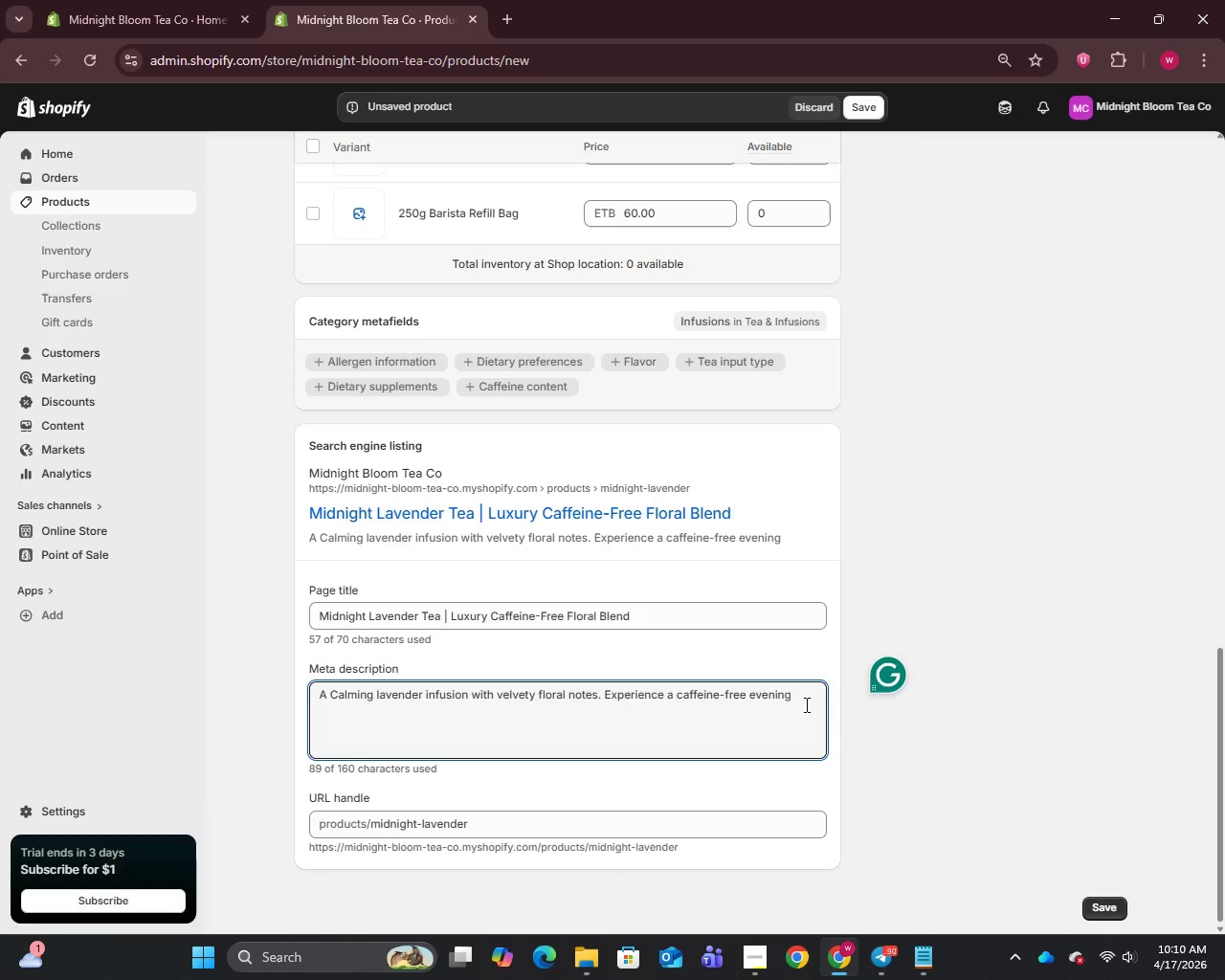 
type( ritual crafted for relaxation and refined taste.)
 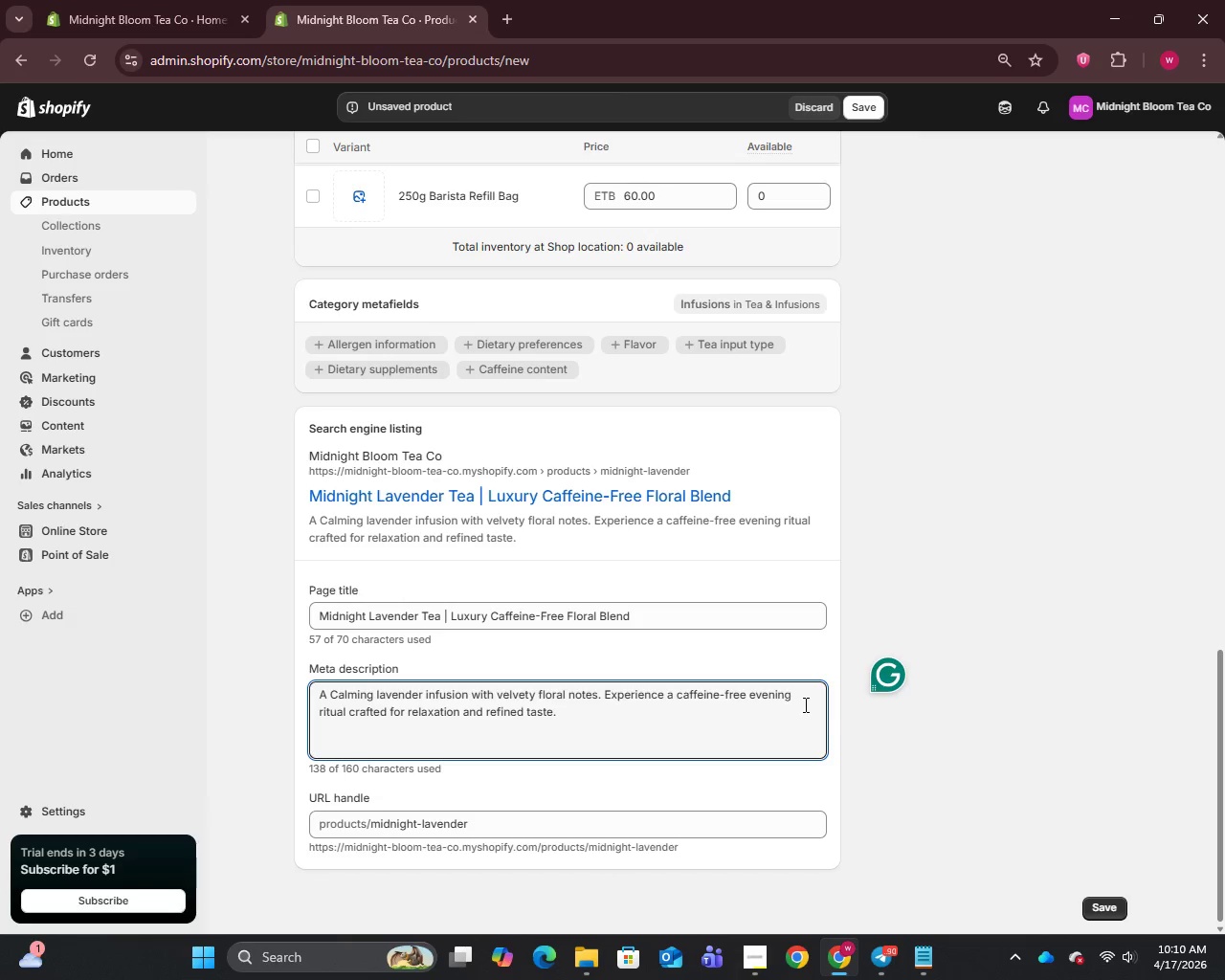 
wait(8.91)
 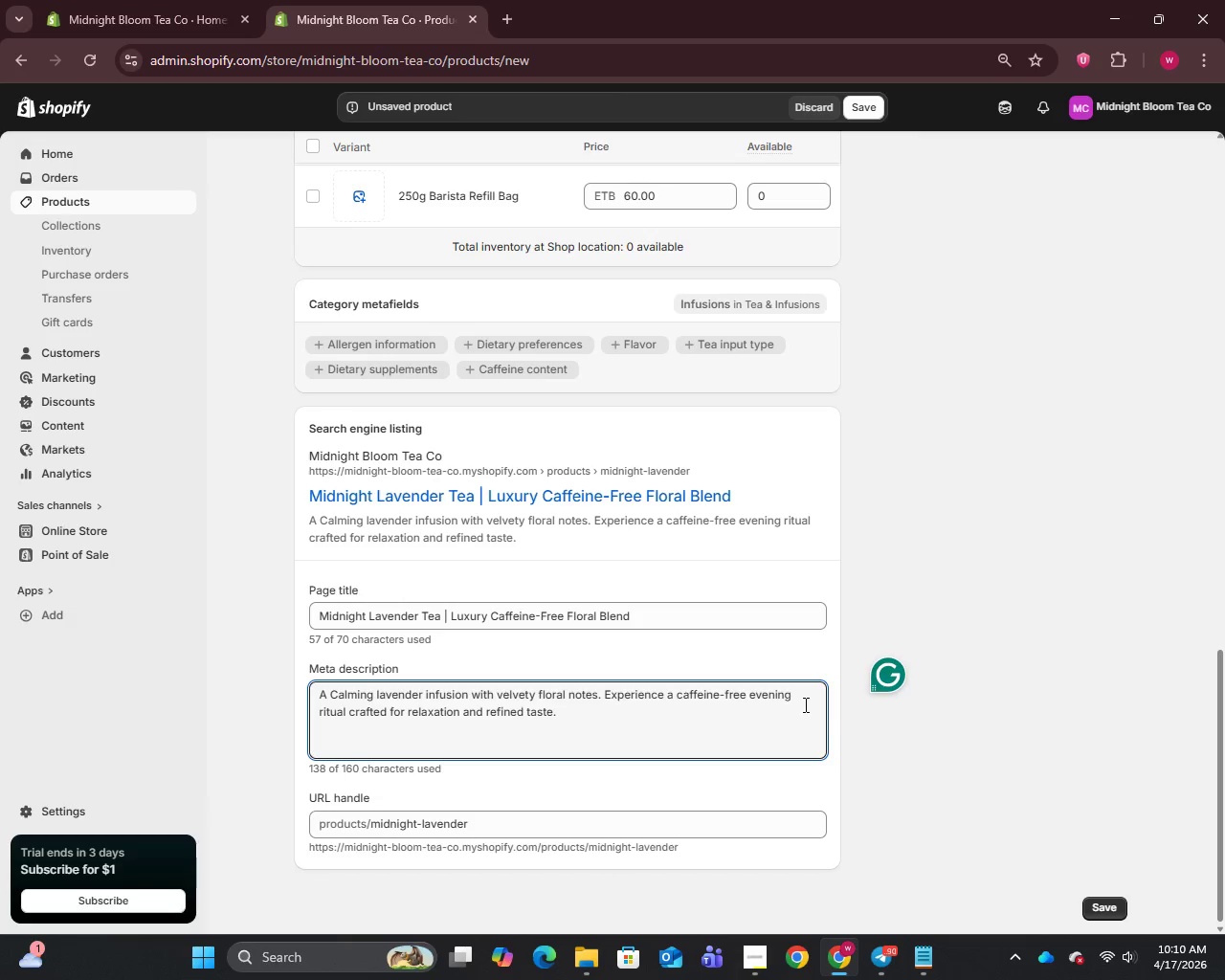 
left_click([479, 830])
 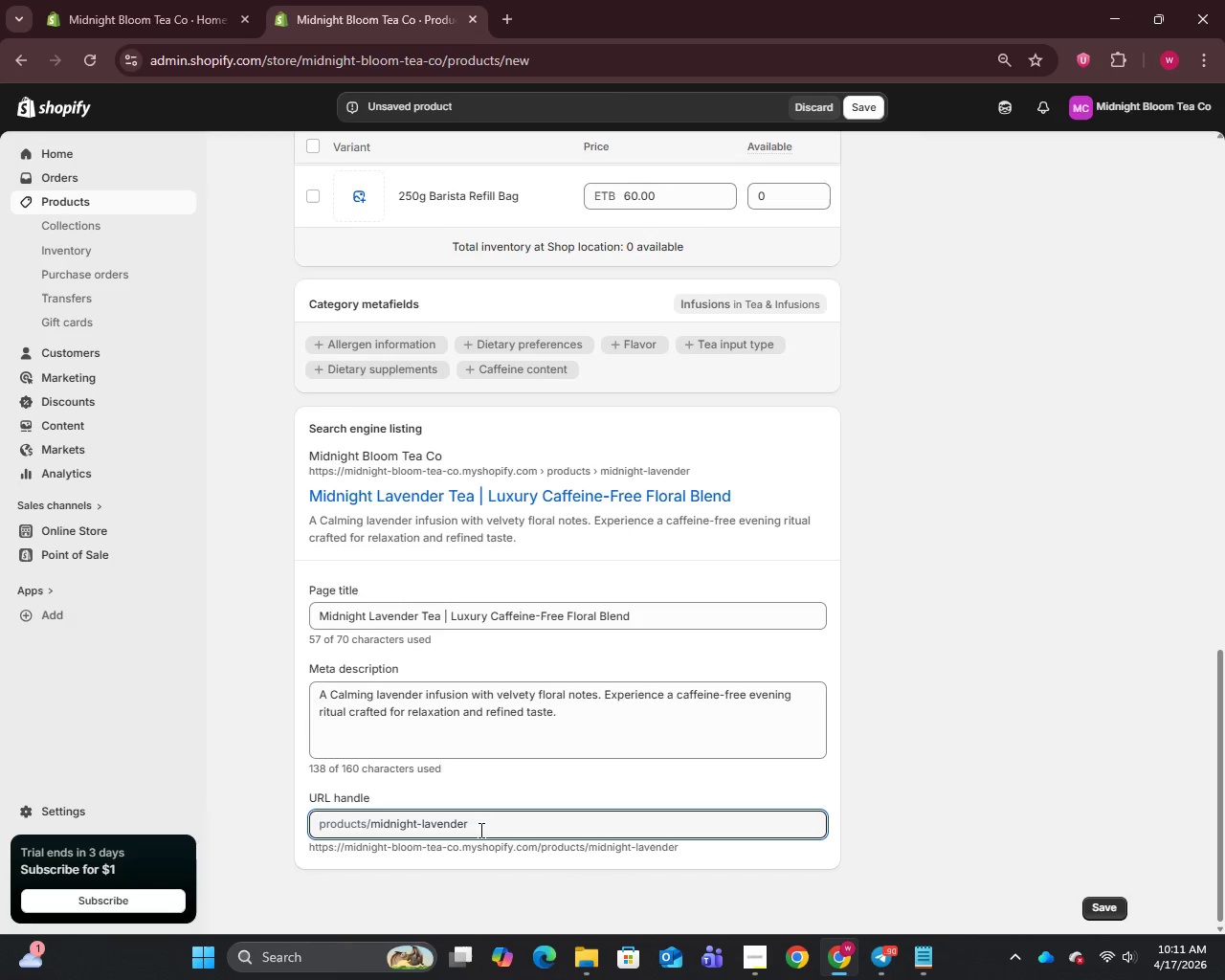 
wait(9.12)
 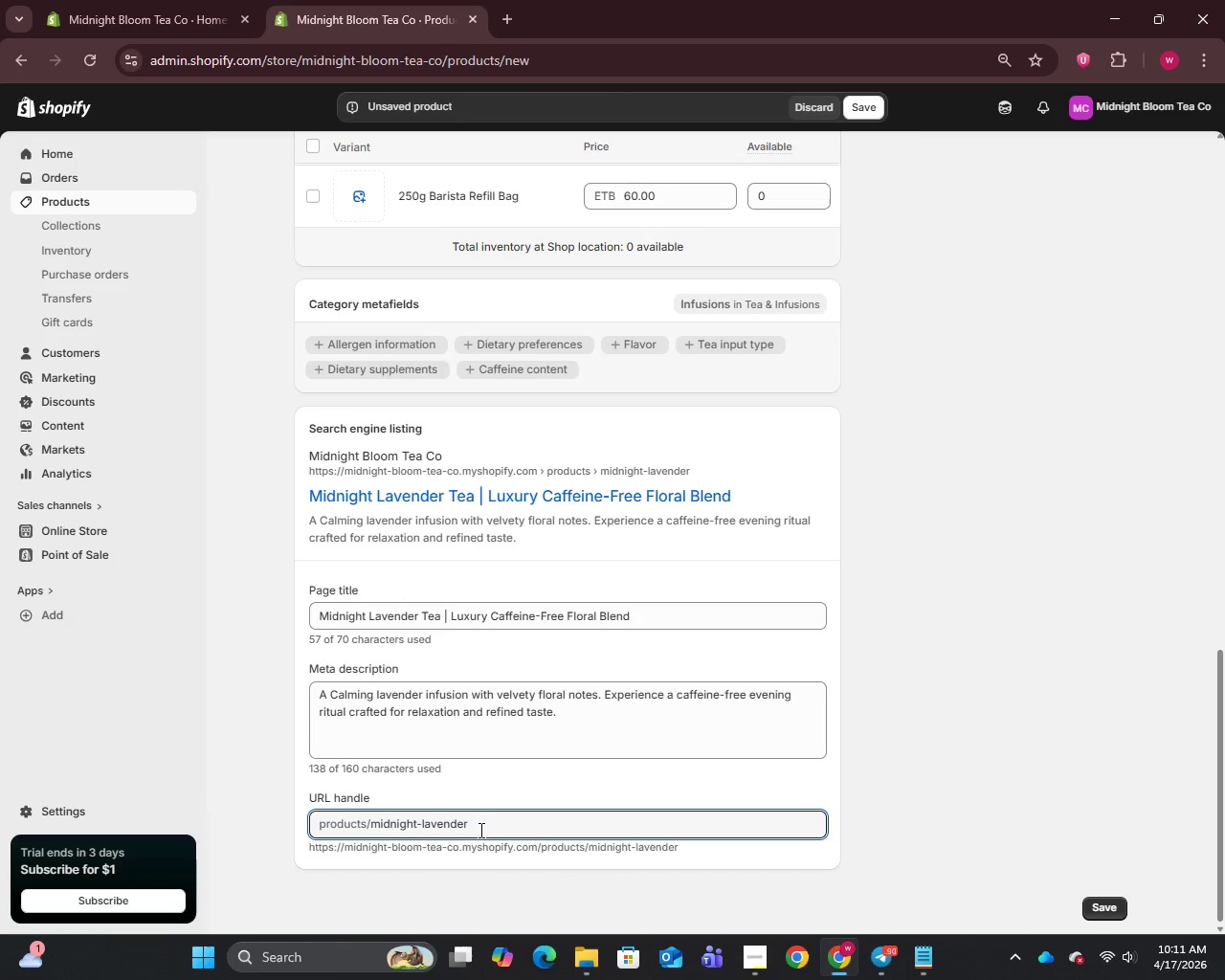 
type(-tea)
 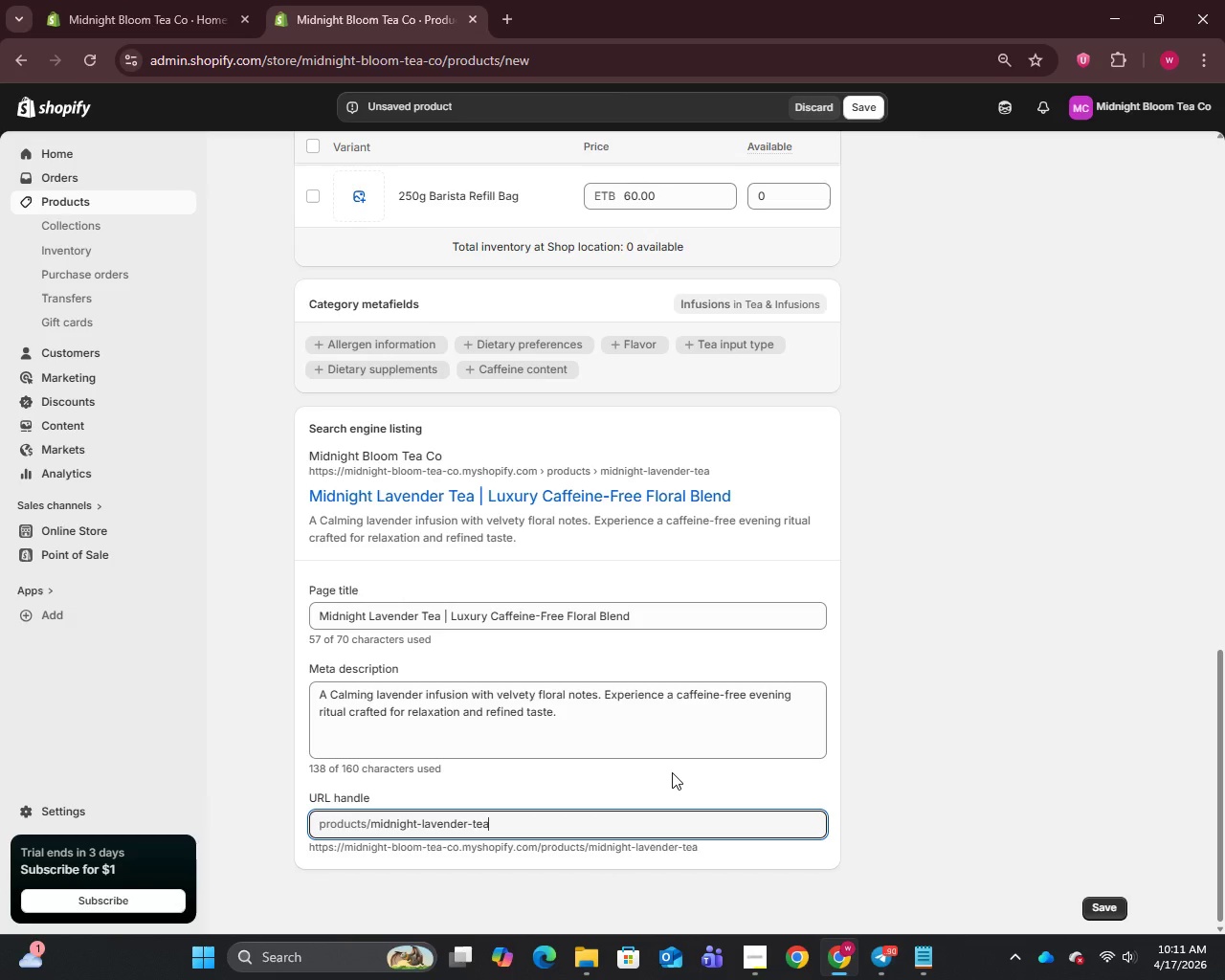 
wait(10.44)
 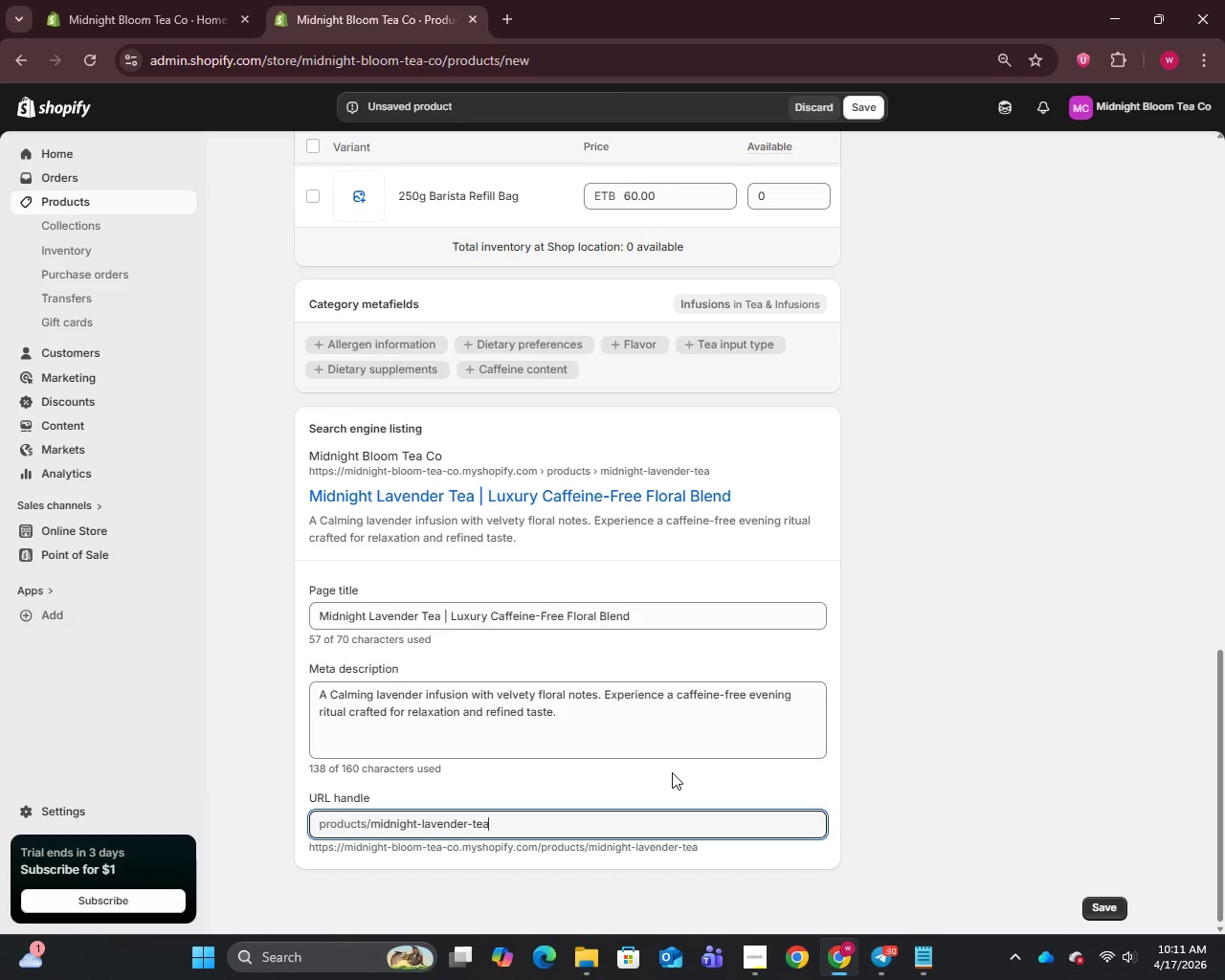 
left_click([502, 23])
 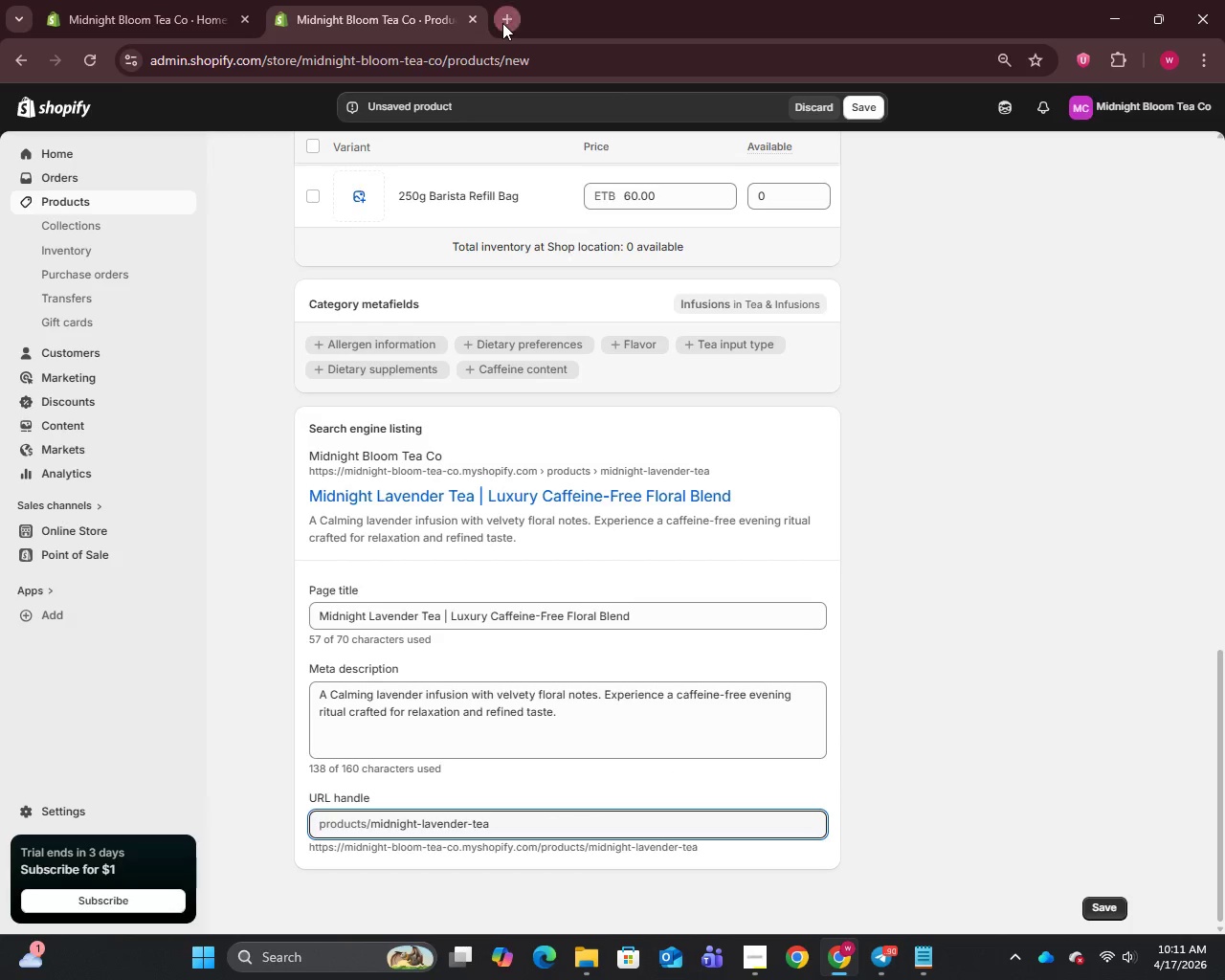 
key(U)
 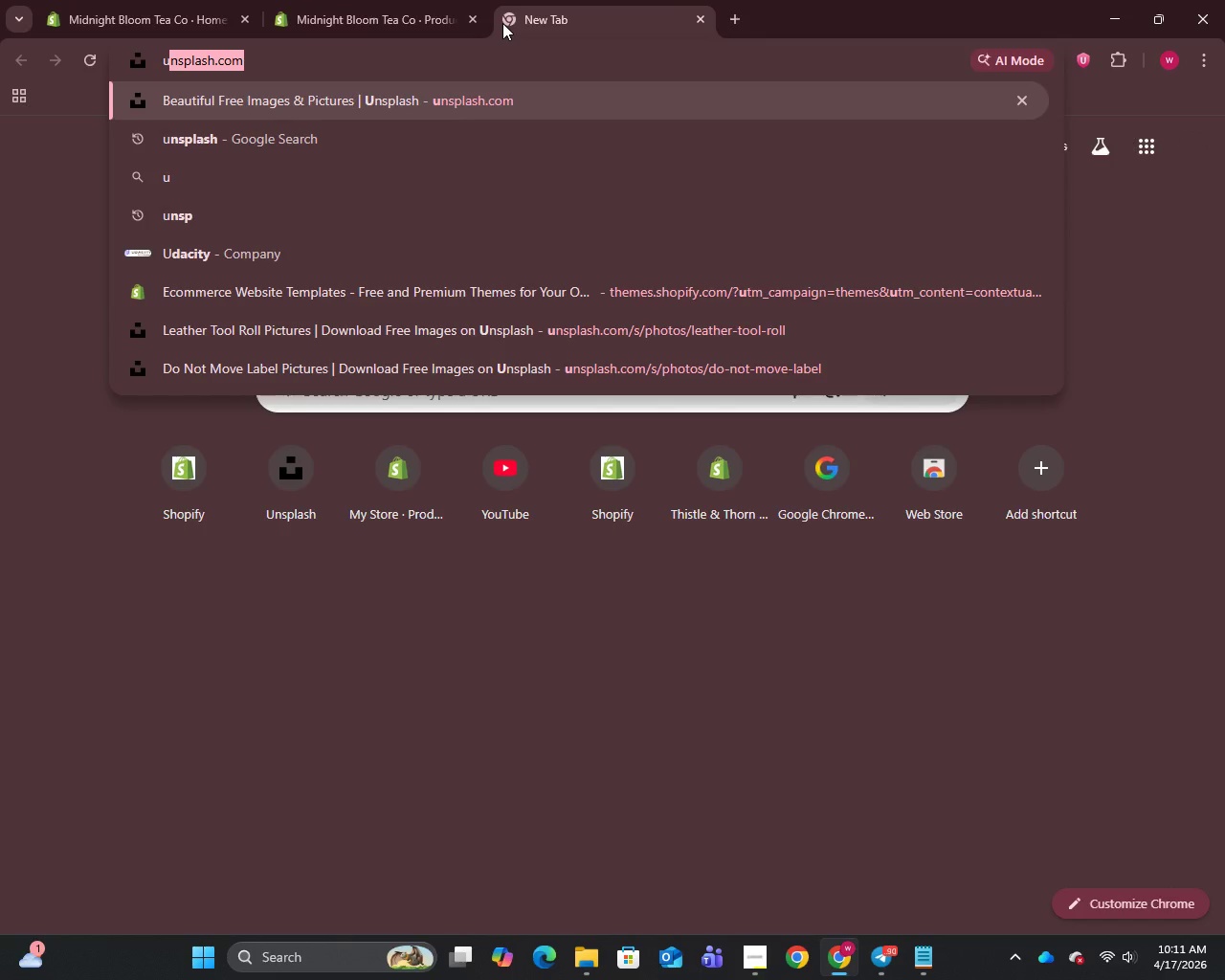 
key(Enter)
 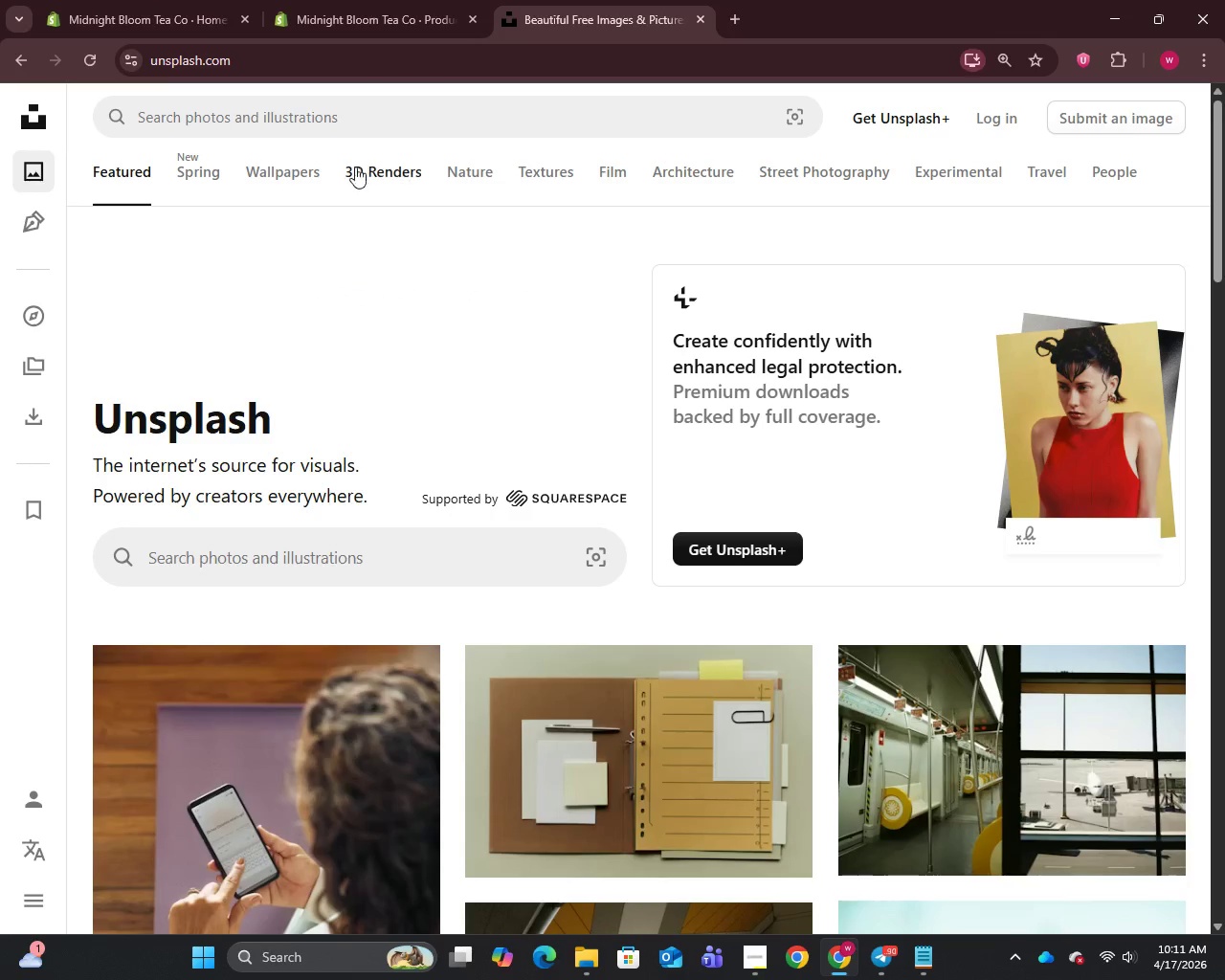 
left_click([336, 104])
 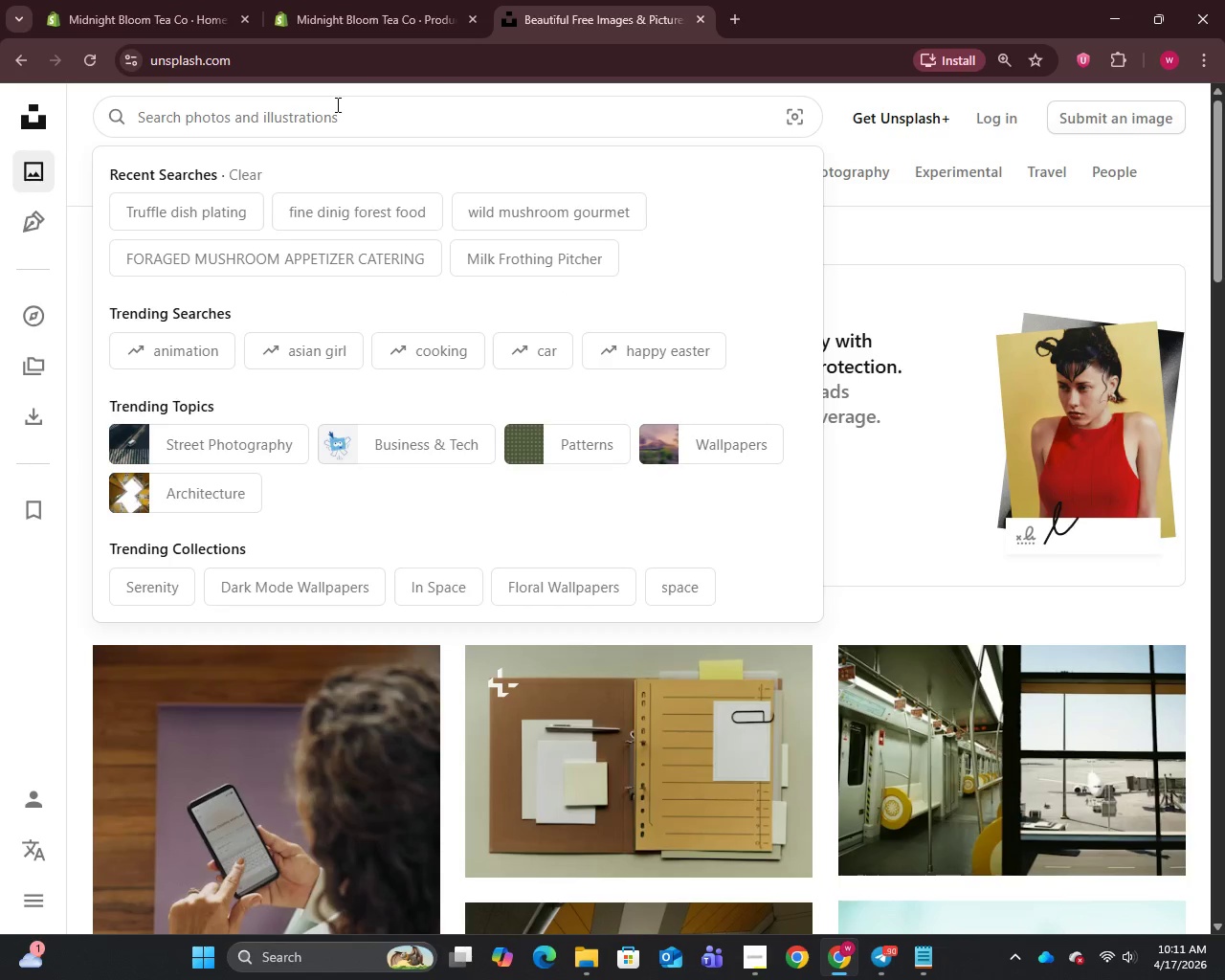 
type(lava)
key(Backspace)
type(ender tea cup)
 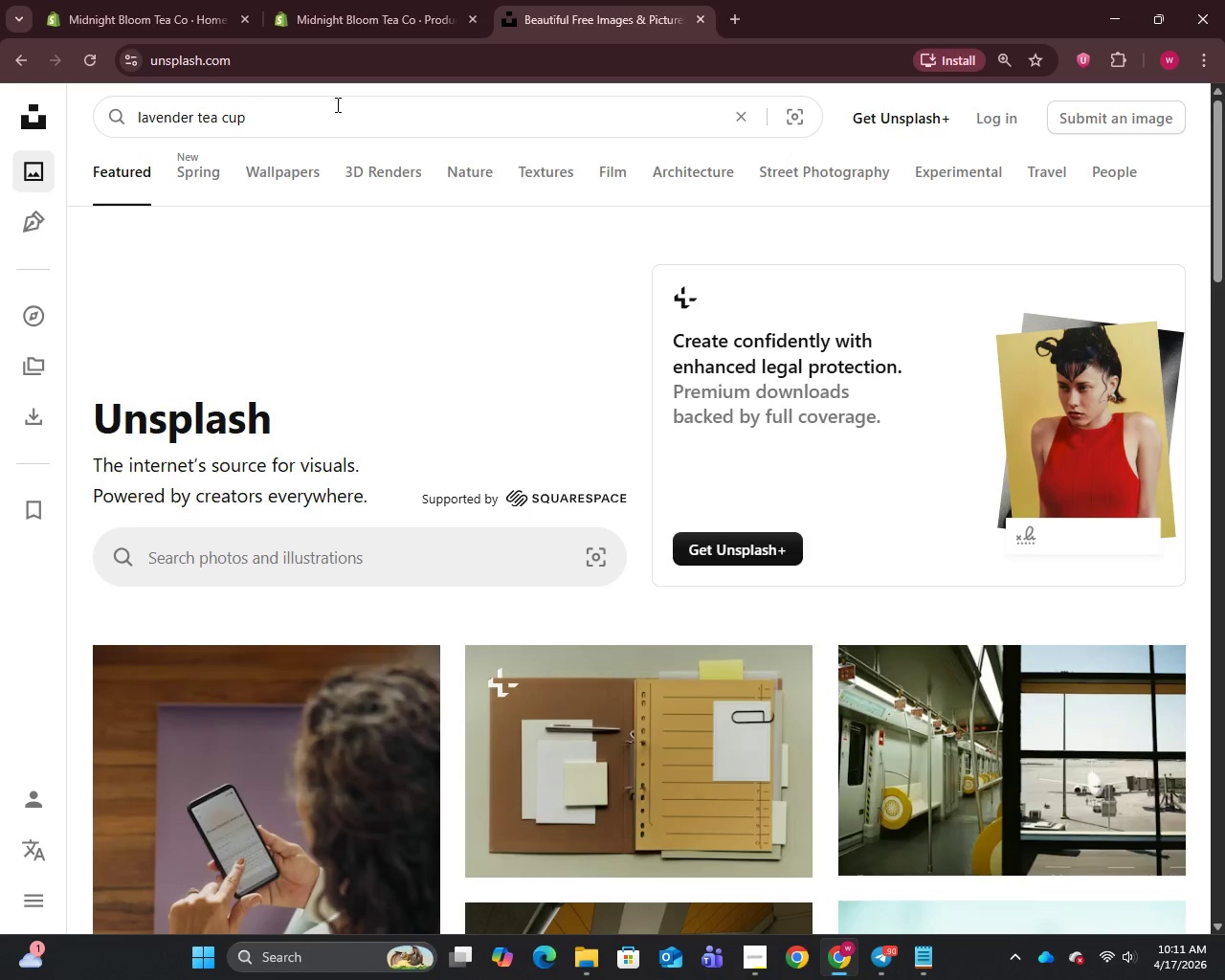 
key(Enter)
 